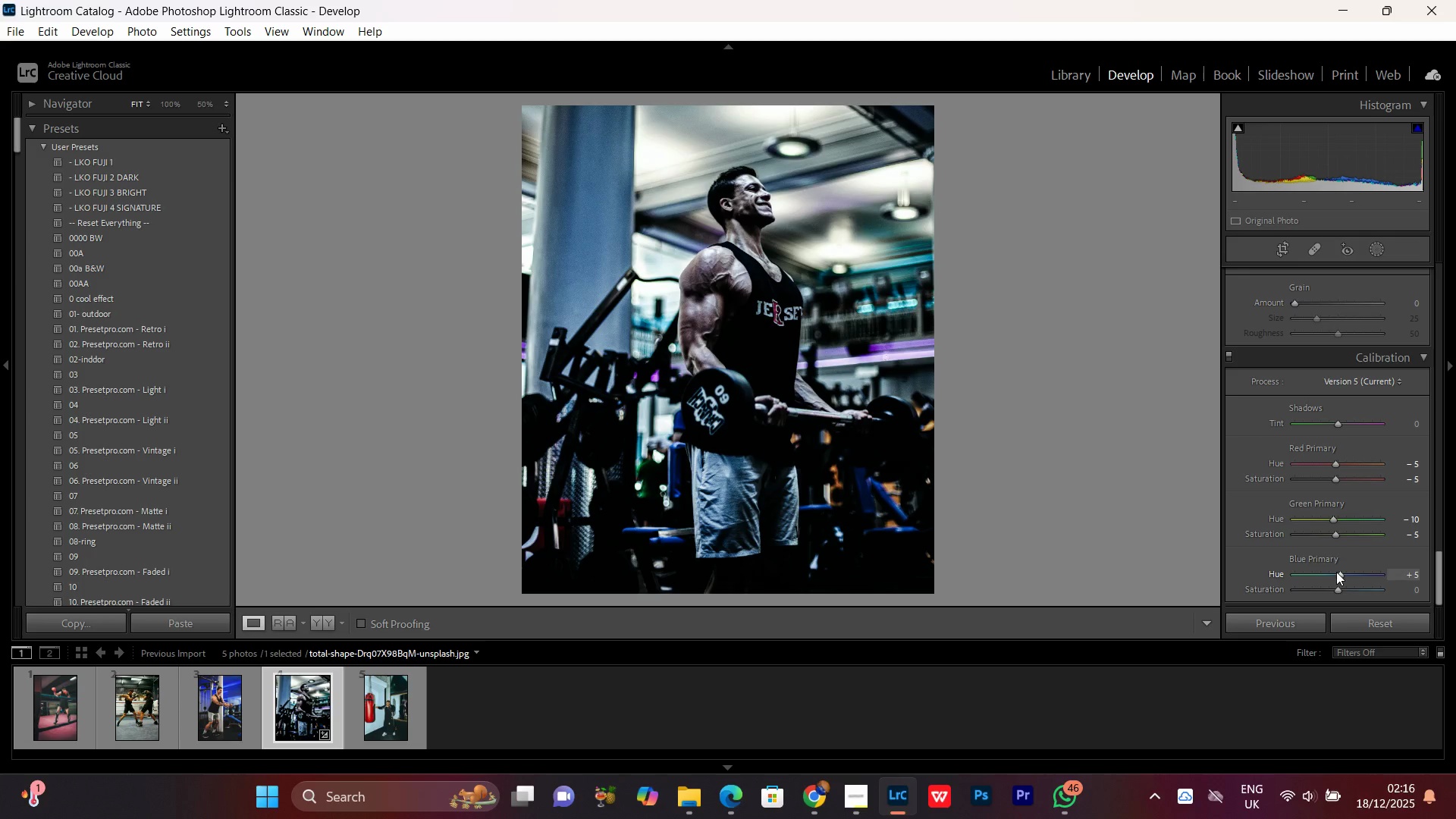 
scroll: coordinate [1336, 572], scroll_direction: none, amount: 0.0
 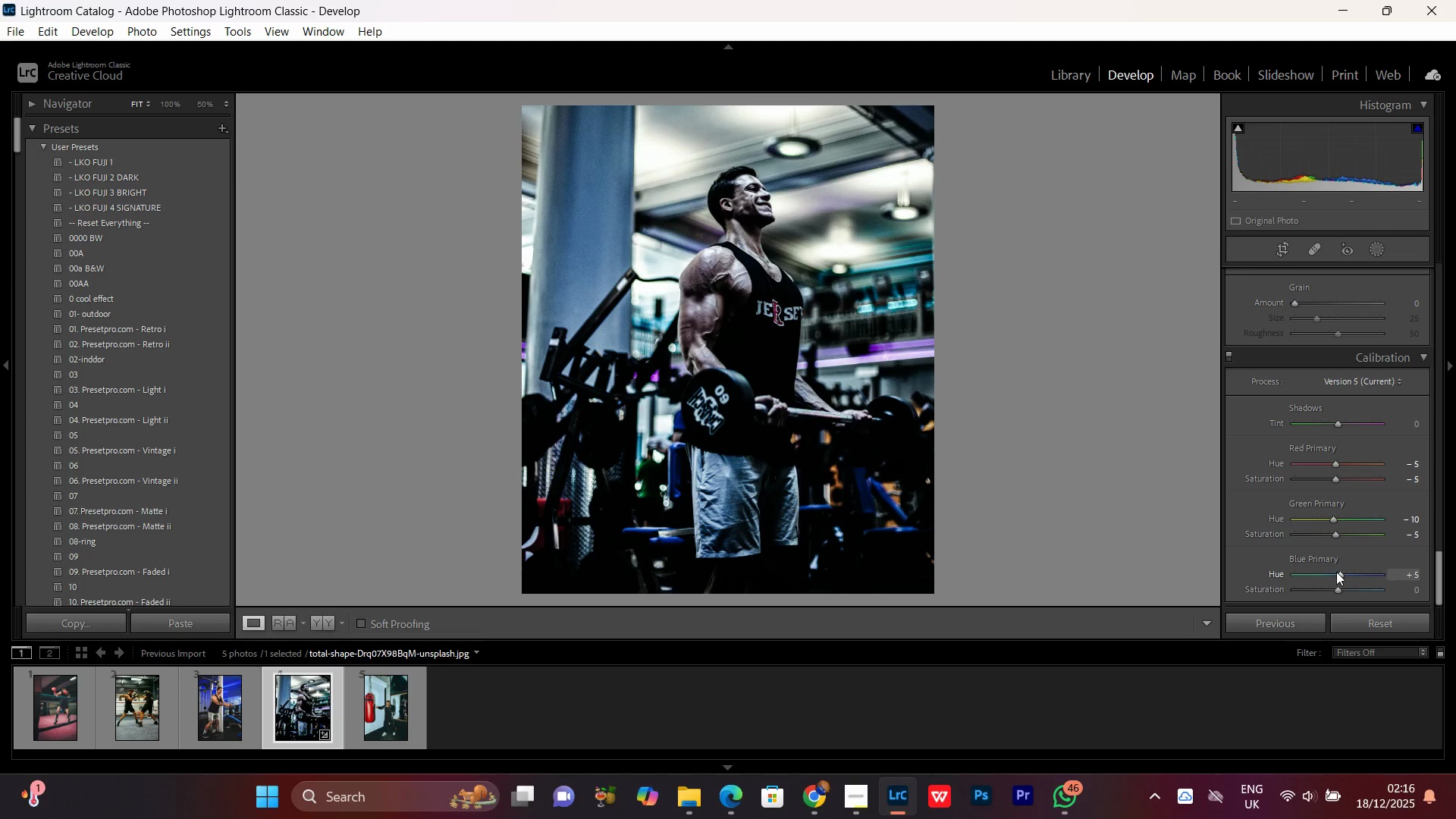 
scroll: coordinate [1336, 572], scroll_direction: up, amount: 1.0
 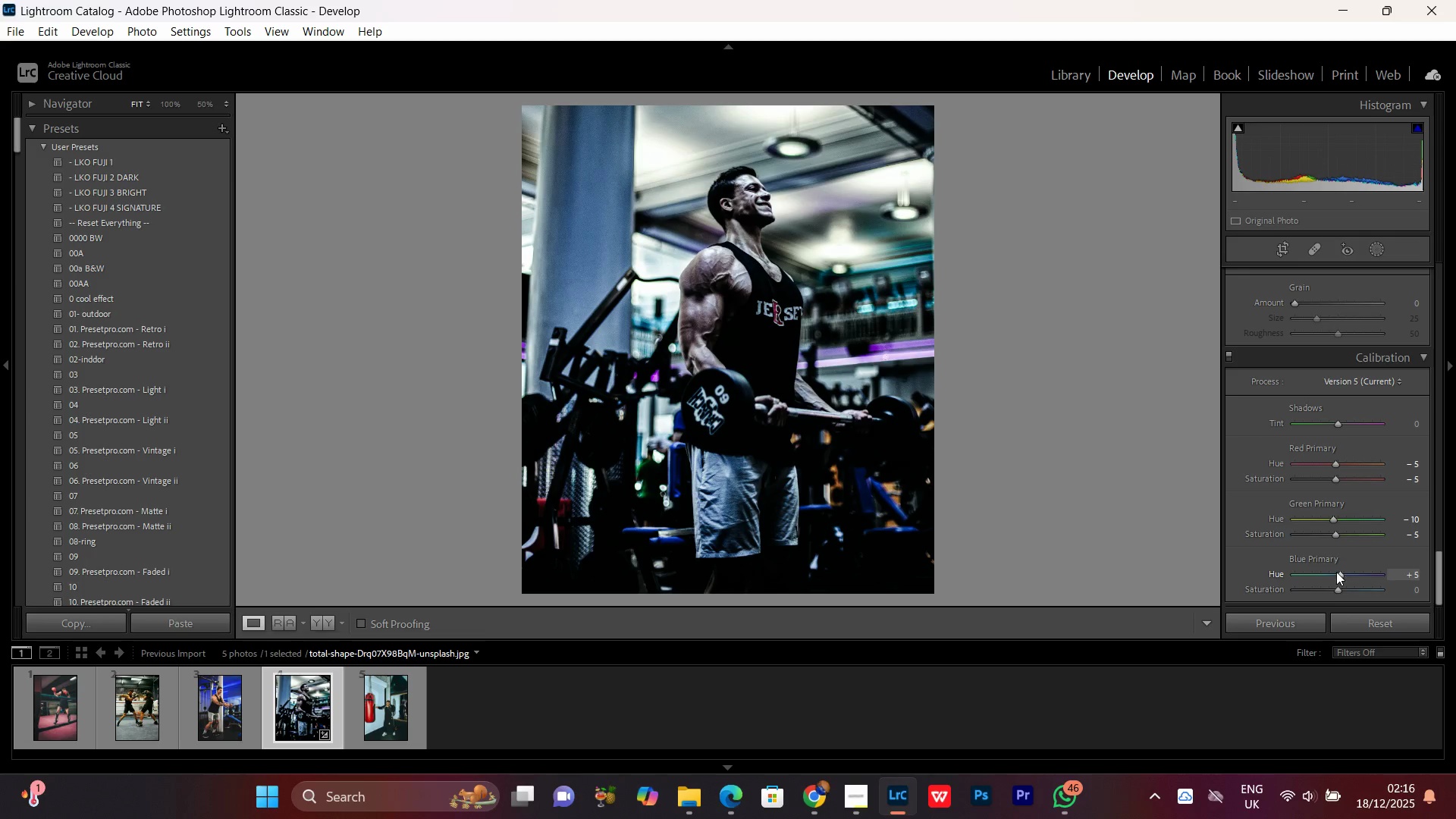 
scroll: coordinate [1336, 572], scroll_direction: none, amount: 0.0
 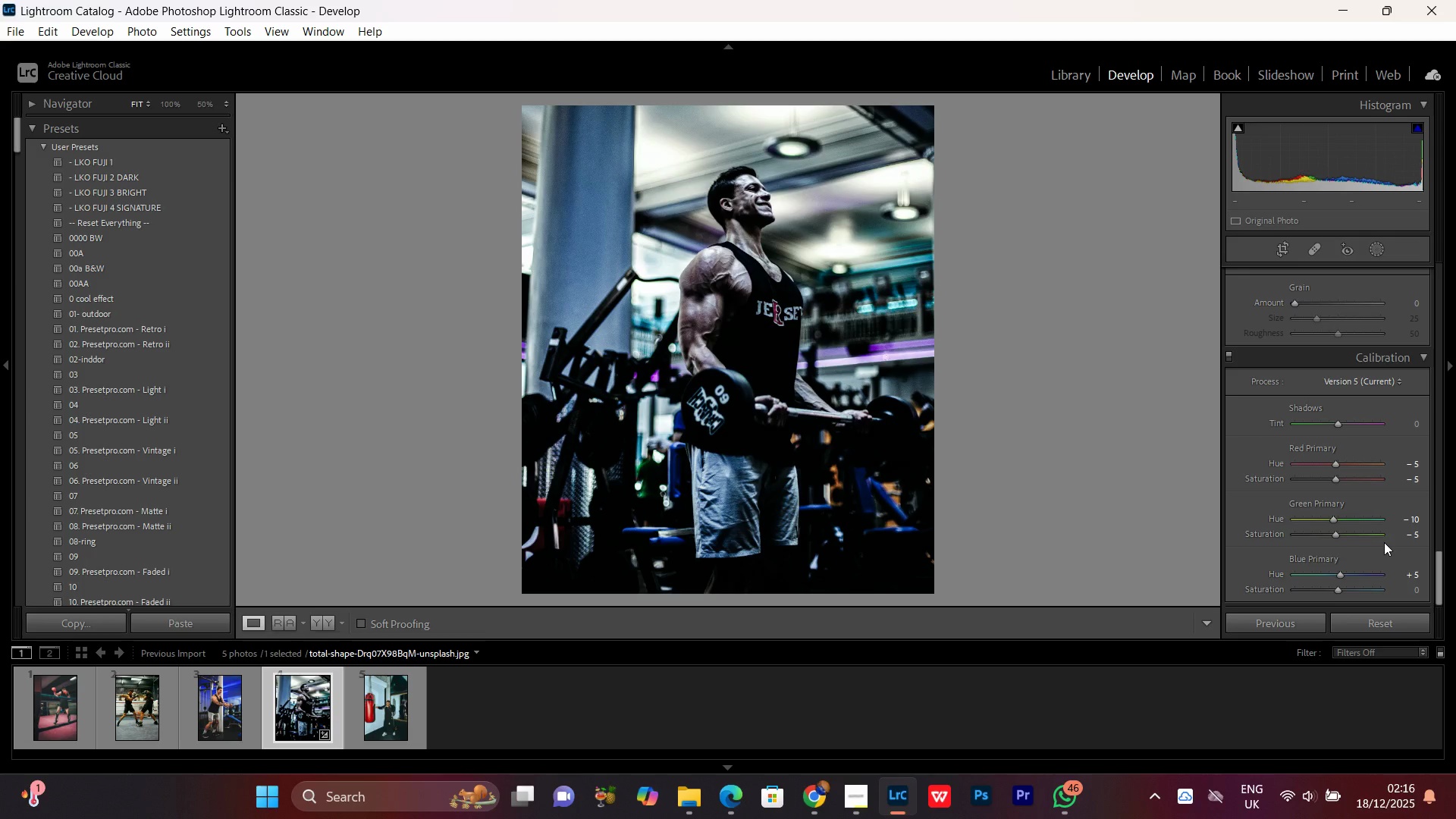 
scroll: coordinate [1384, 542], scroll_direction: down, amount: 1.0
 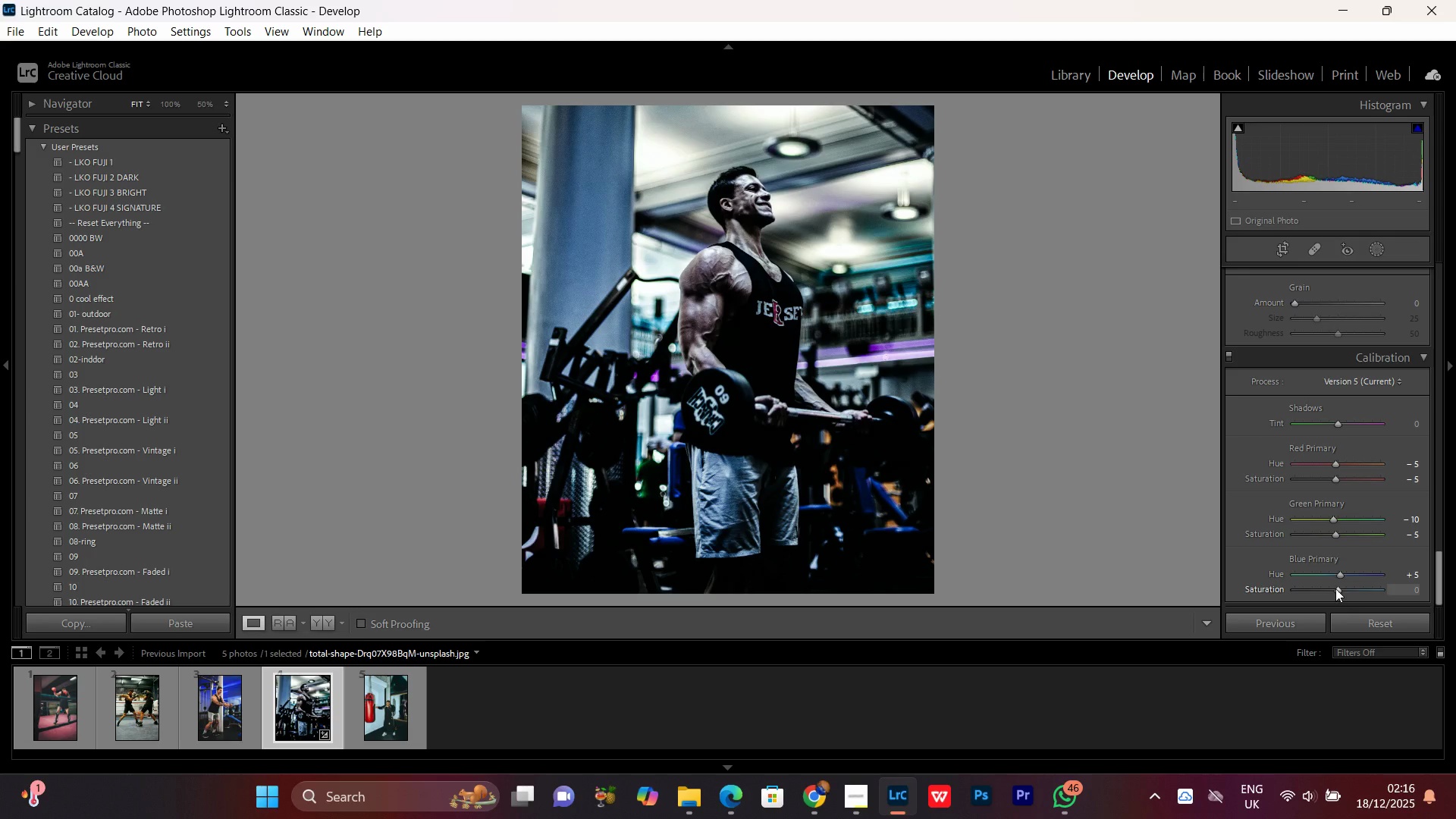 
left_click([1335, 588])
 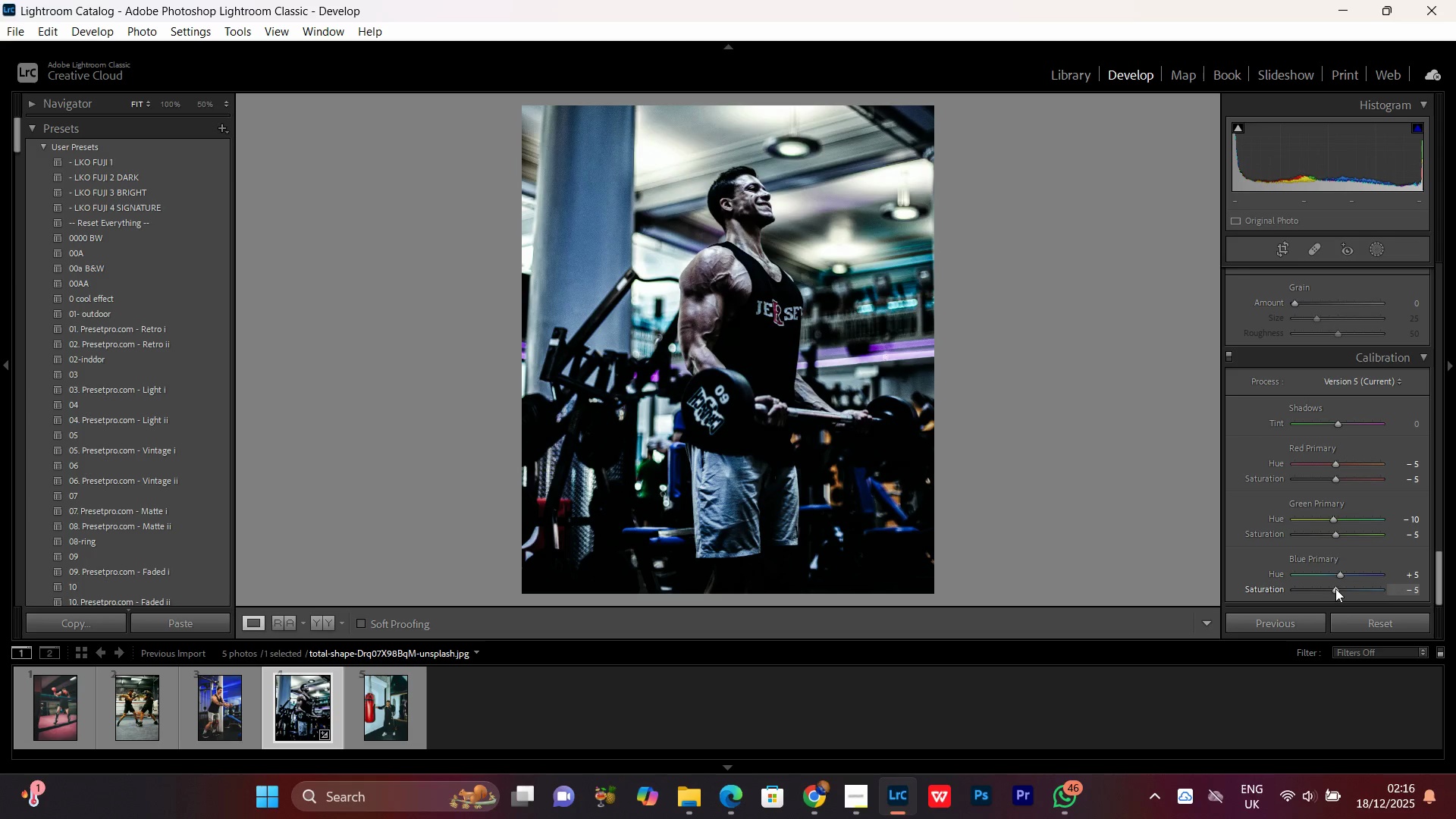 
scroll: coordinate [1335, 588], scroll_direction: down, amount: 1.0
 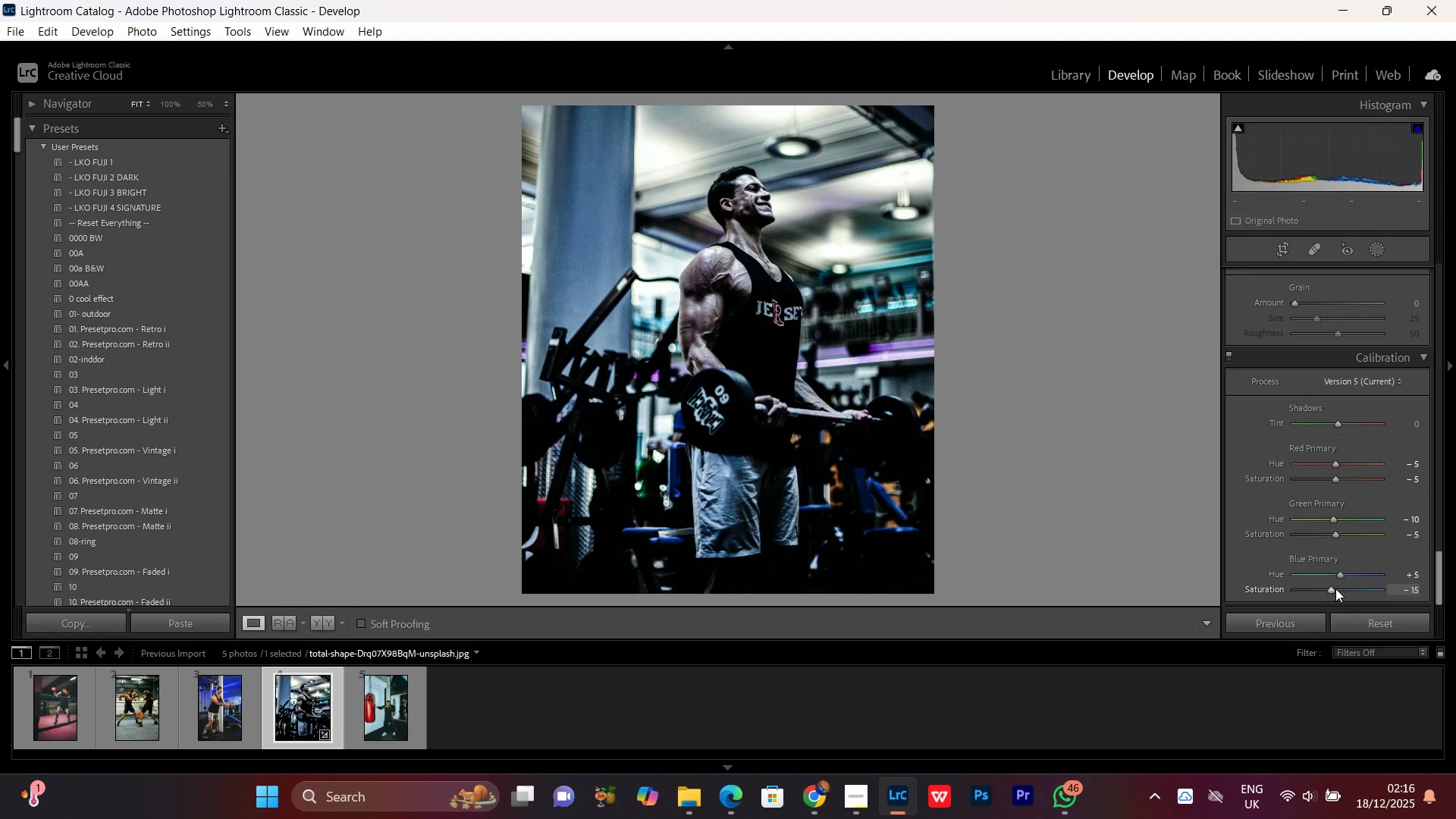 
scroll: coordinate [1335, 588], scroll_direction: none, amount: 0.0
 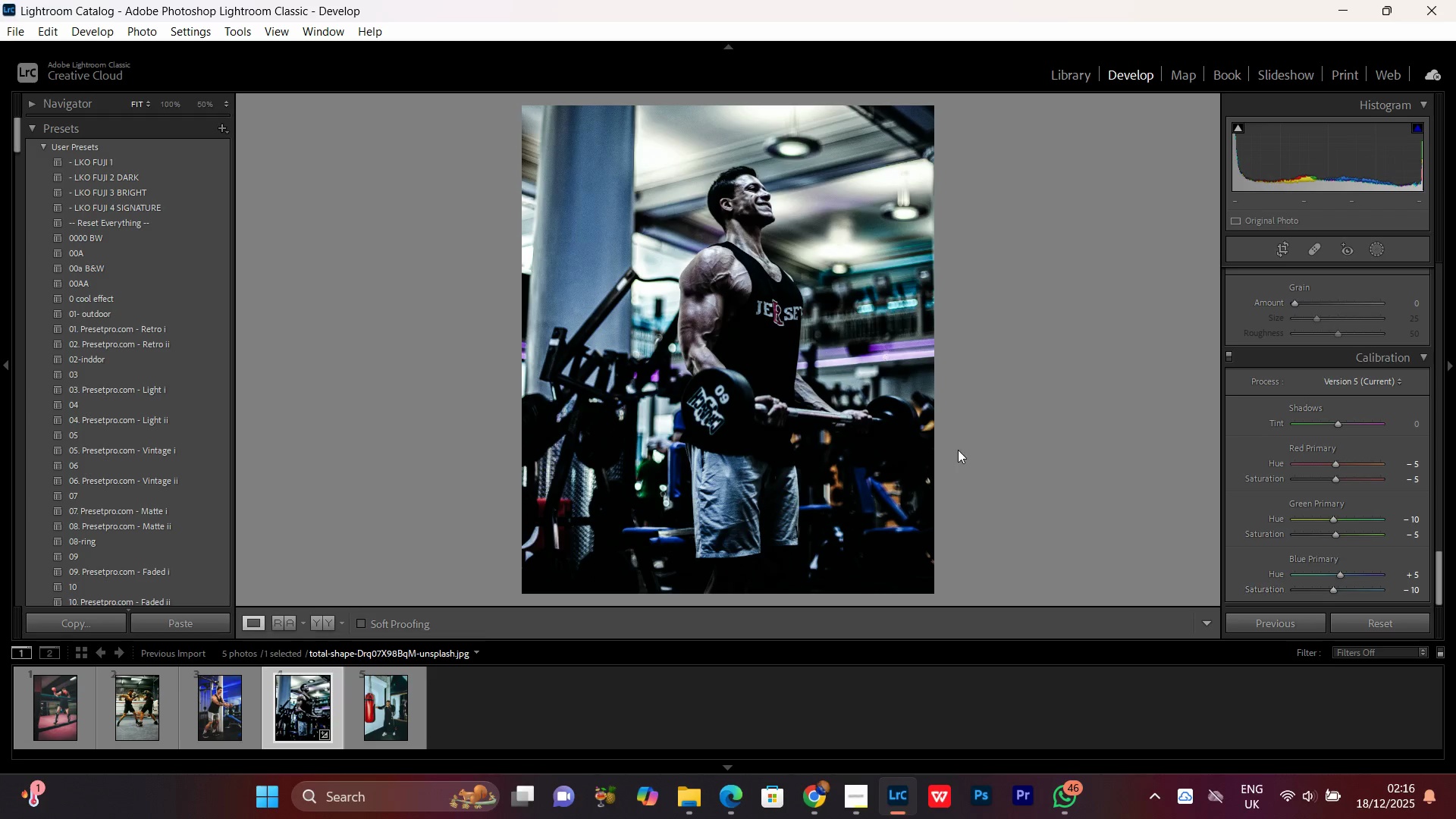 
left_click_drag(start_coordinate=[958, 450], to_coordinate=[954, 450])
 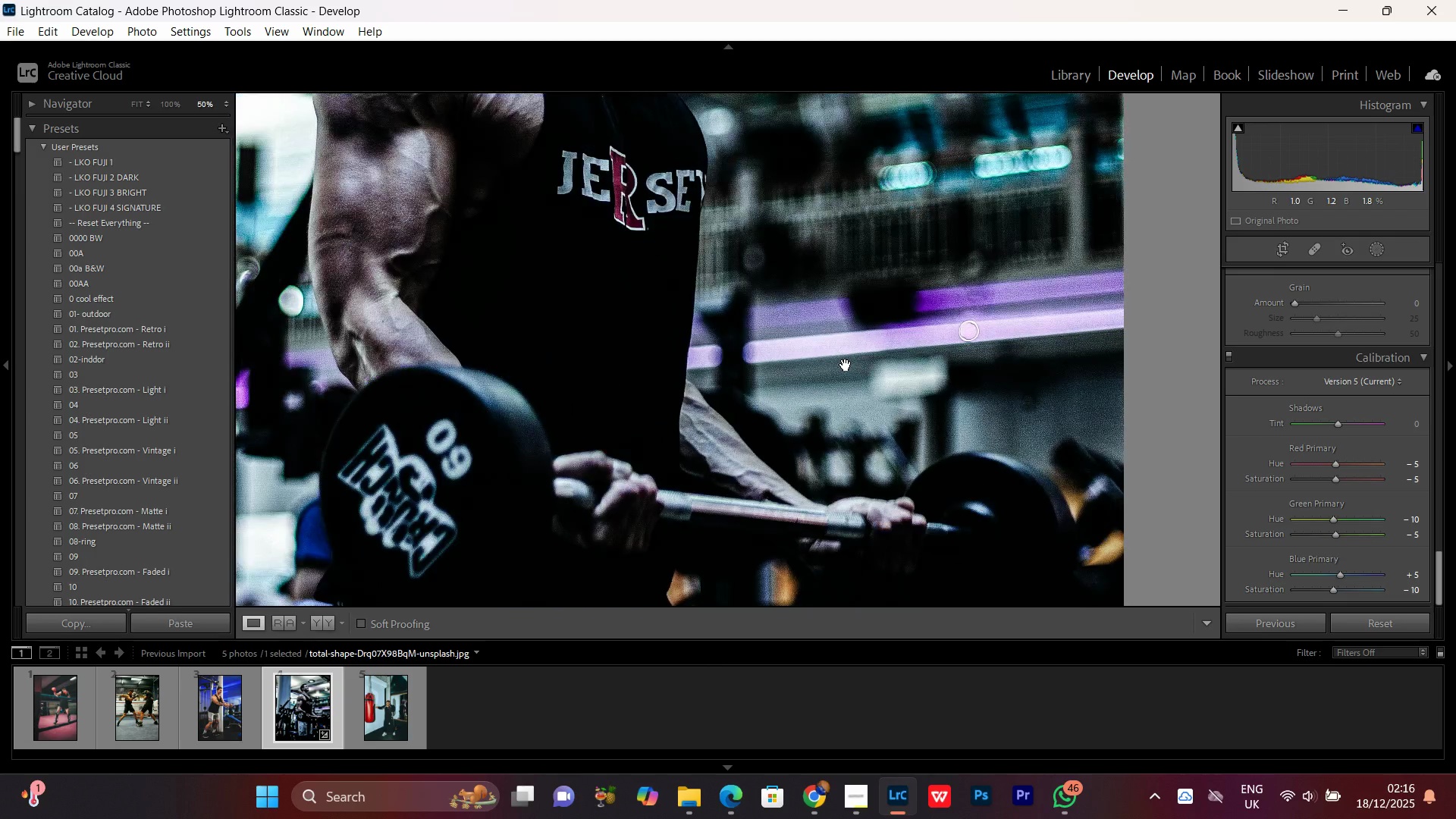 
double_click([844, 365])
 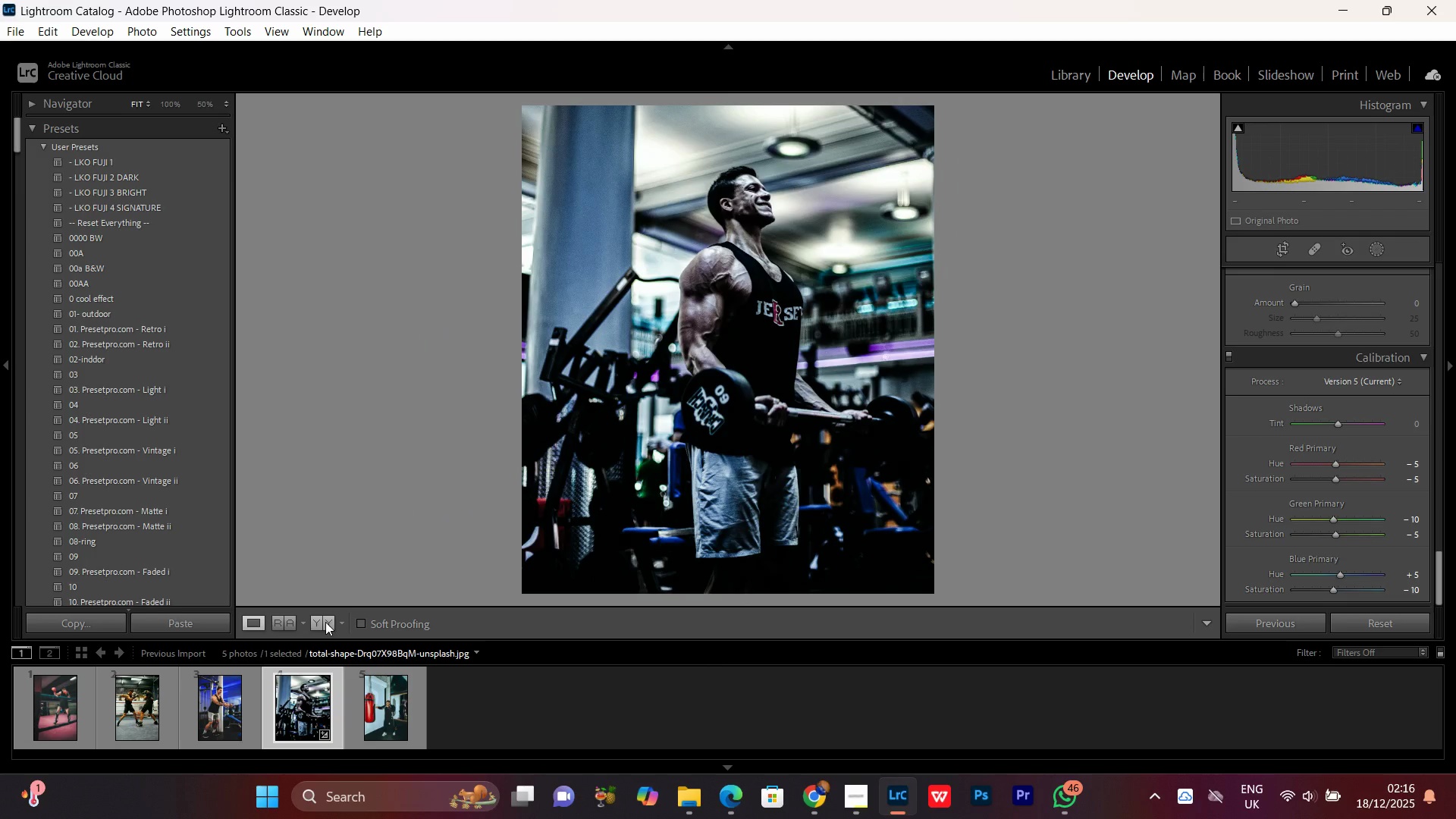 
left_click([325, 622])
 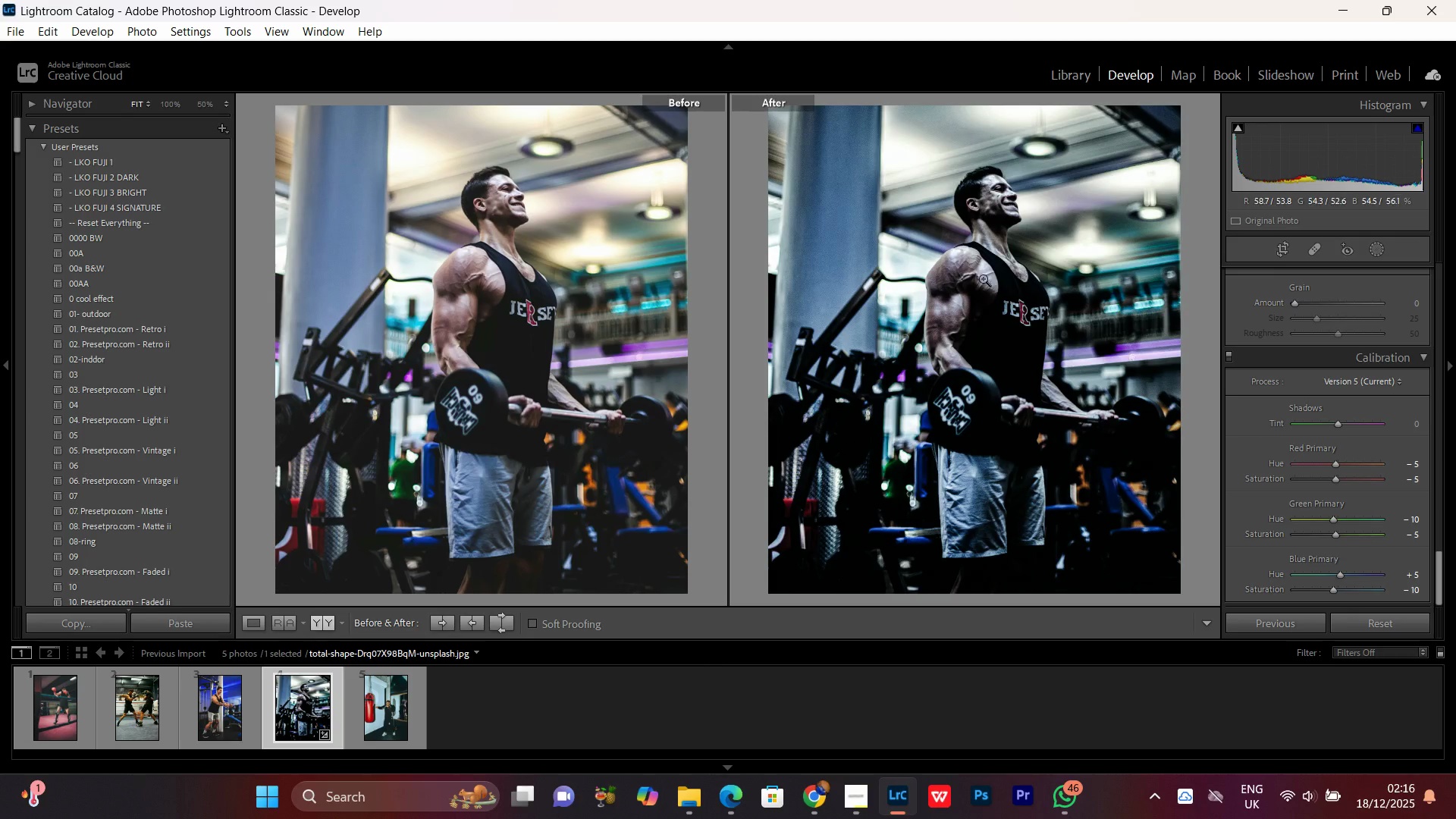 
left_click([985, 278])
 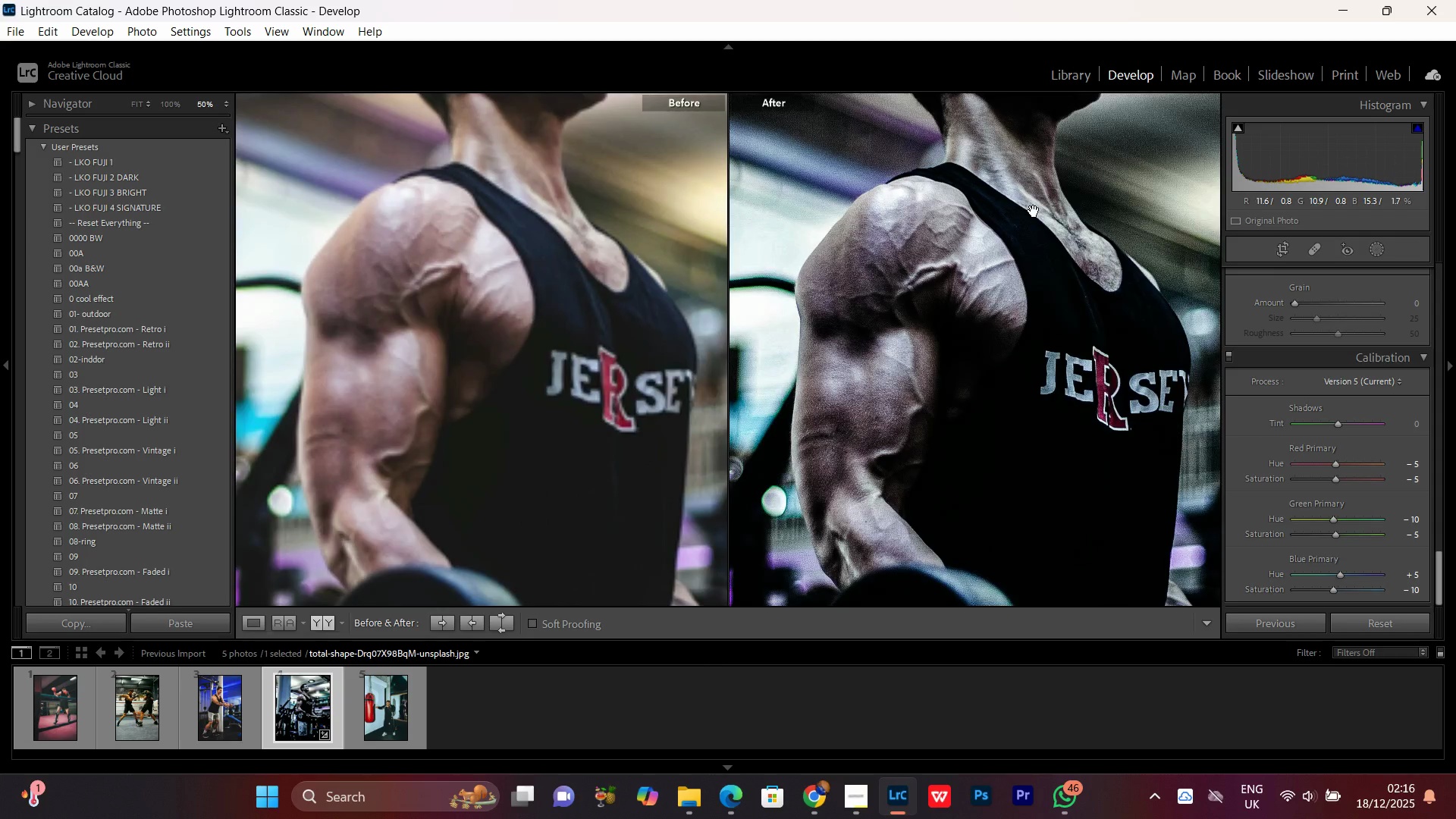 
left_click_drag(start_coordinate=[1034, 211], to_coordinate=[979, 397])
 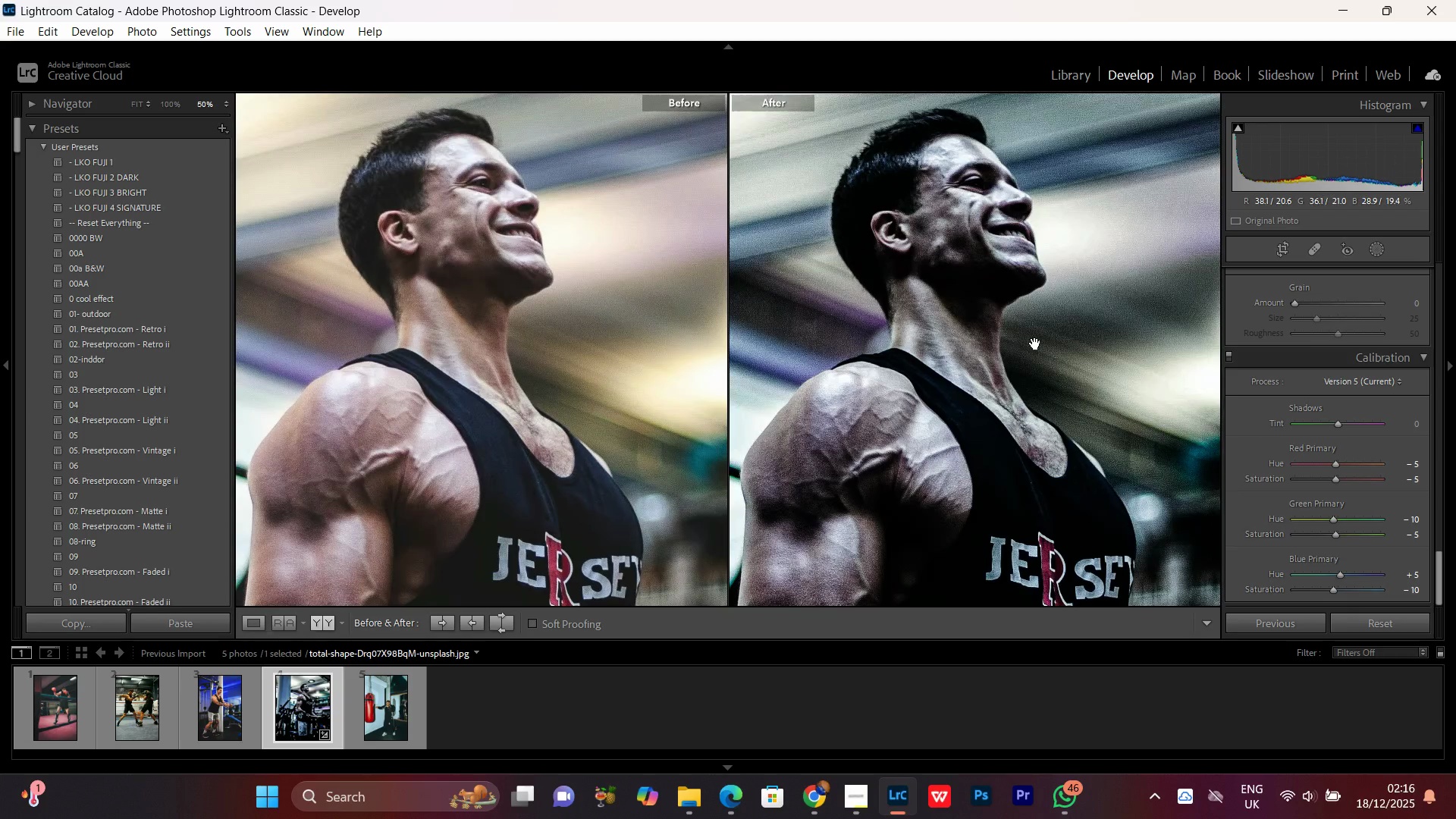 
left_click([1035, 344])
 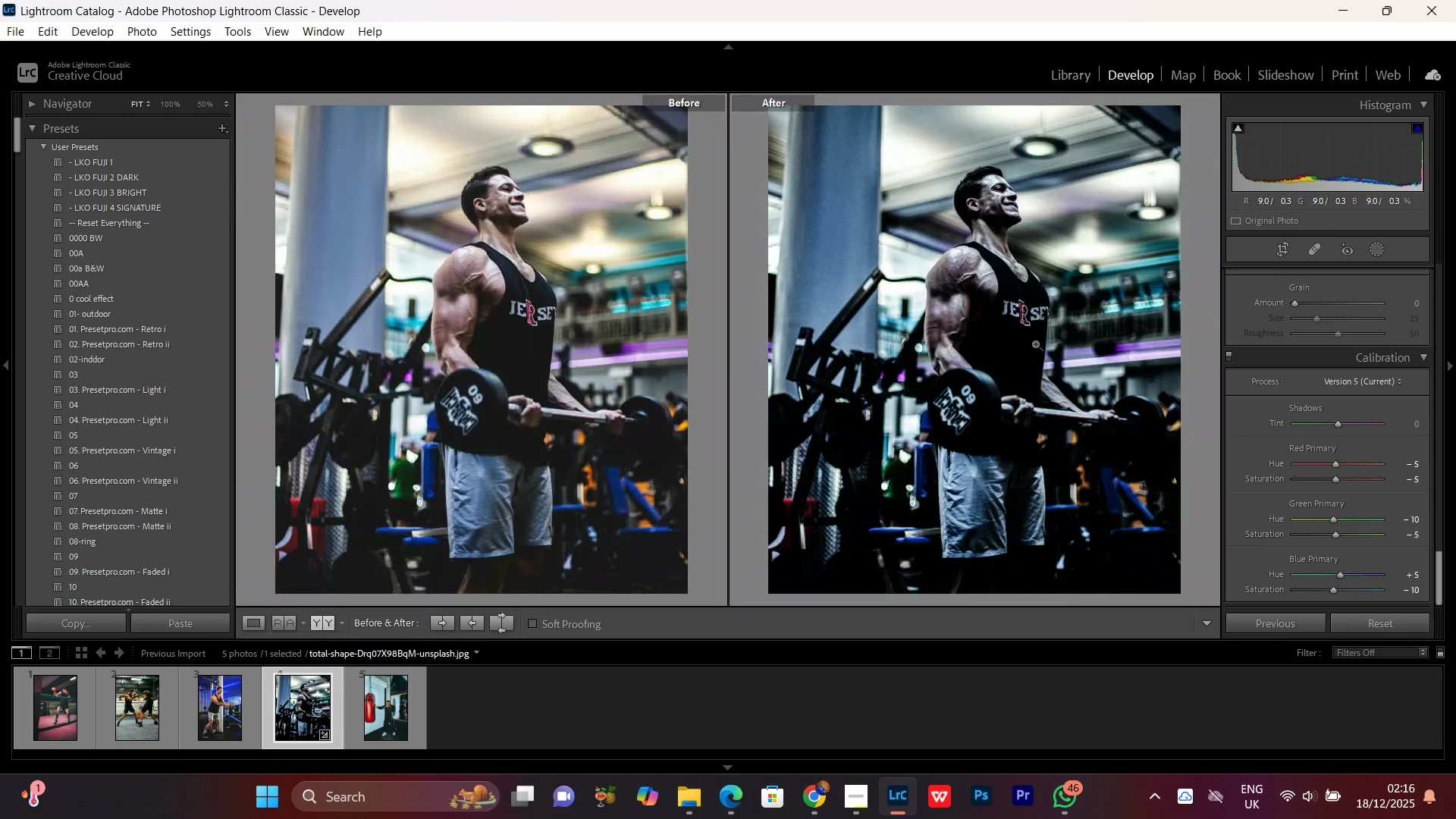 
left_click([1035, 344])
 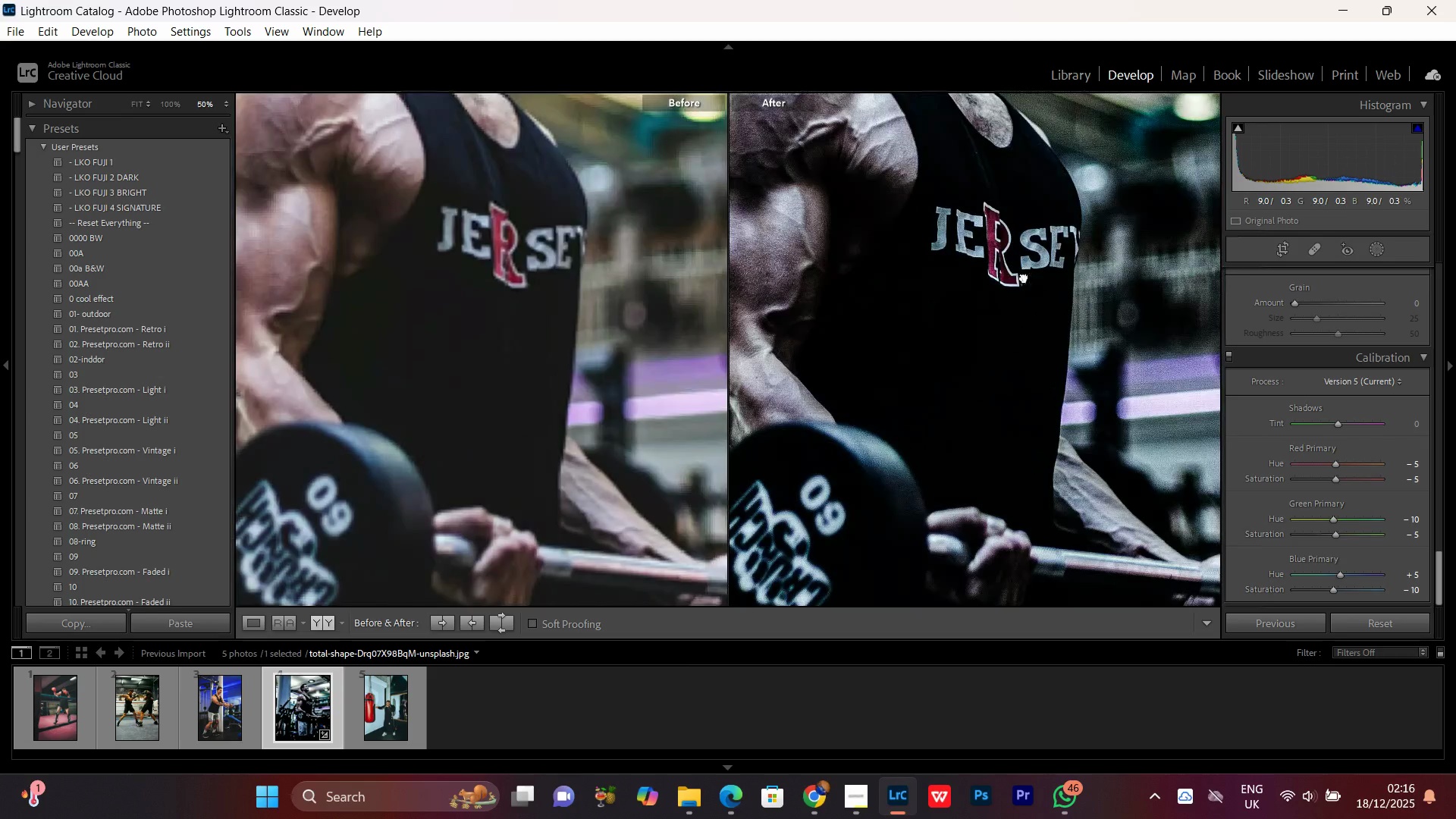 
left_click_drag(start_coordinate=[1025, 277], to_coordinate=[990, 520])
 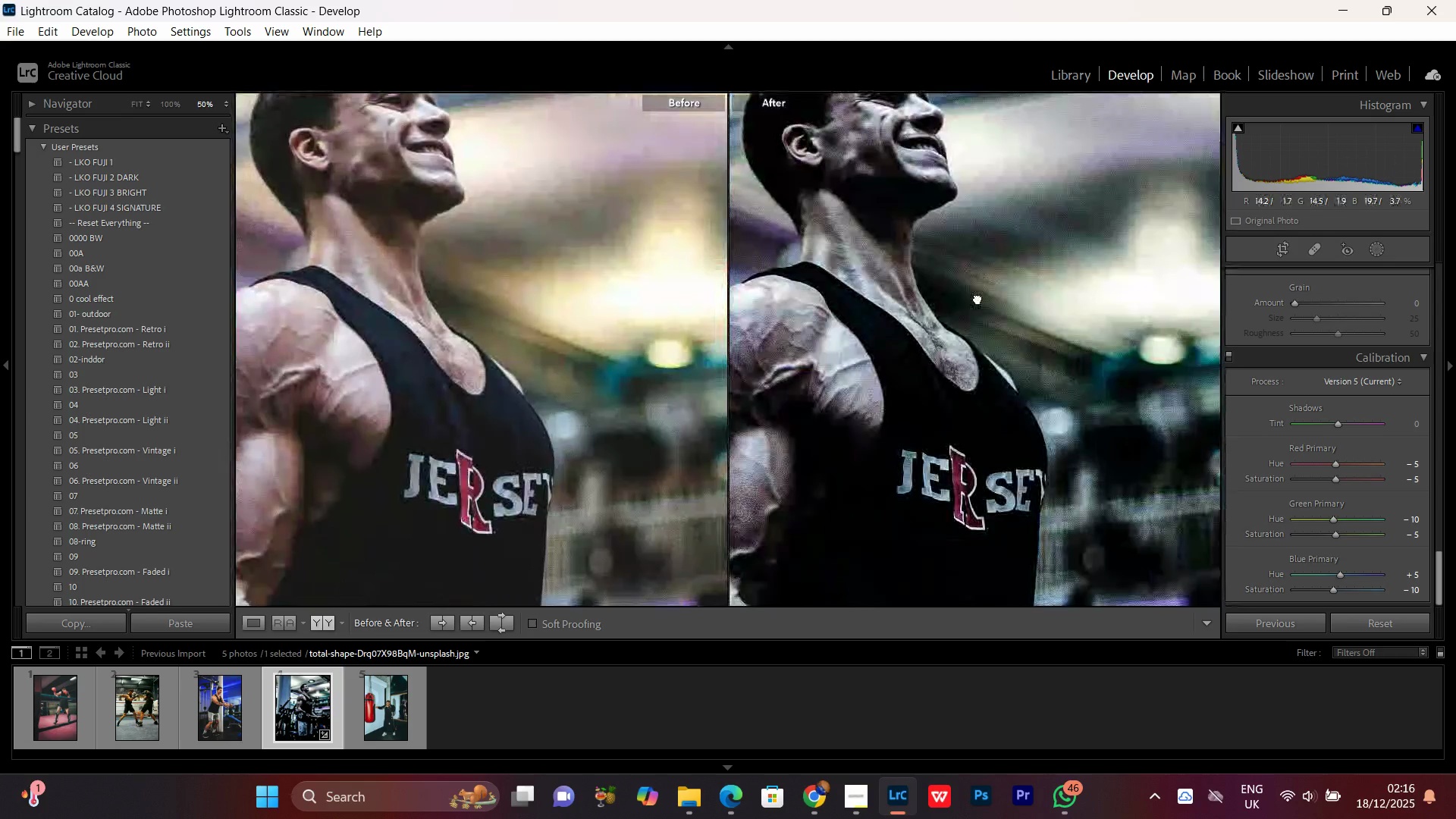 
left_click_drag(start_coordinate=[976, 268], to_coordinate=[977, 344])
 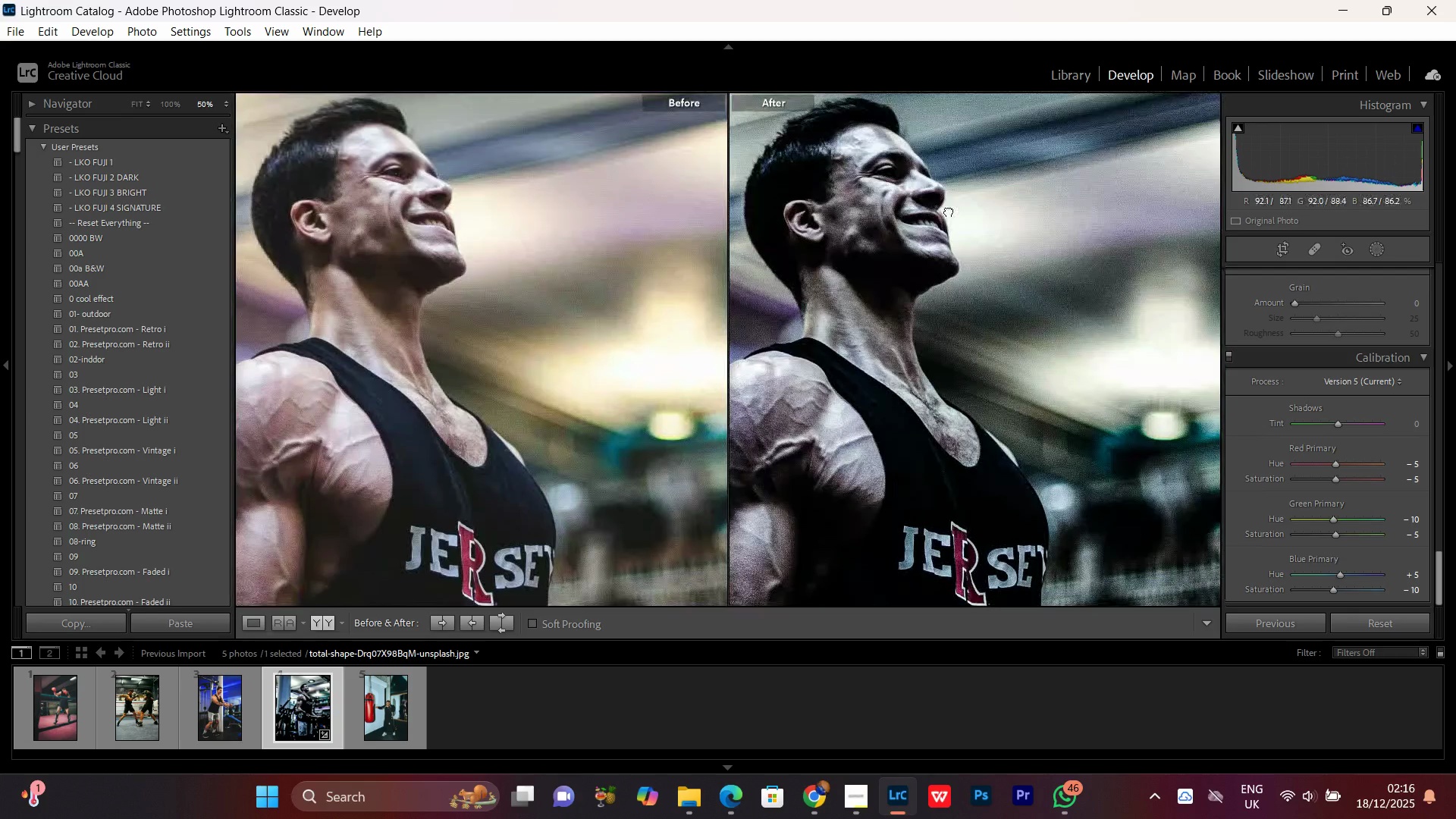 
left_click([949, 211])
 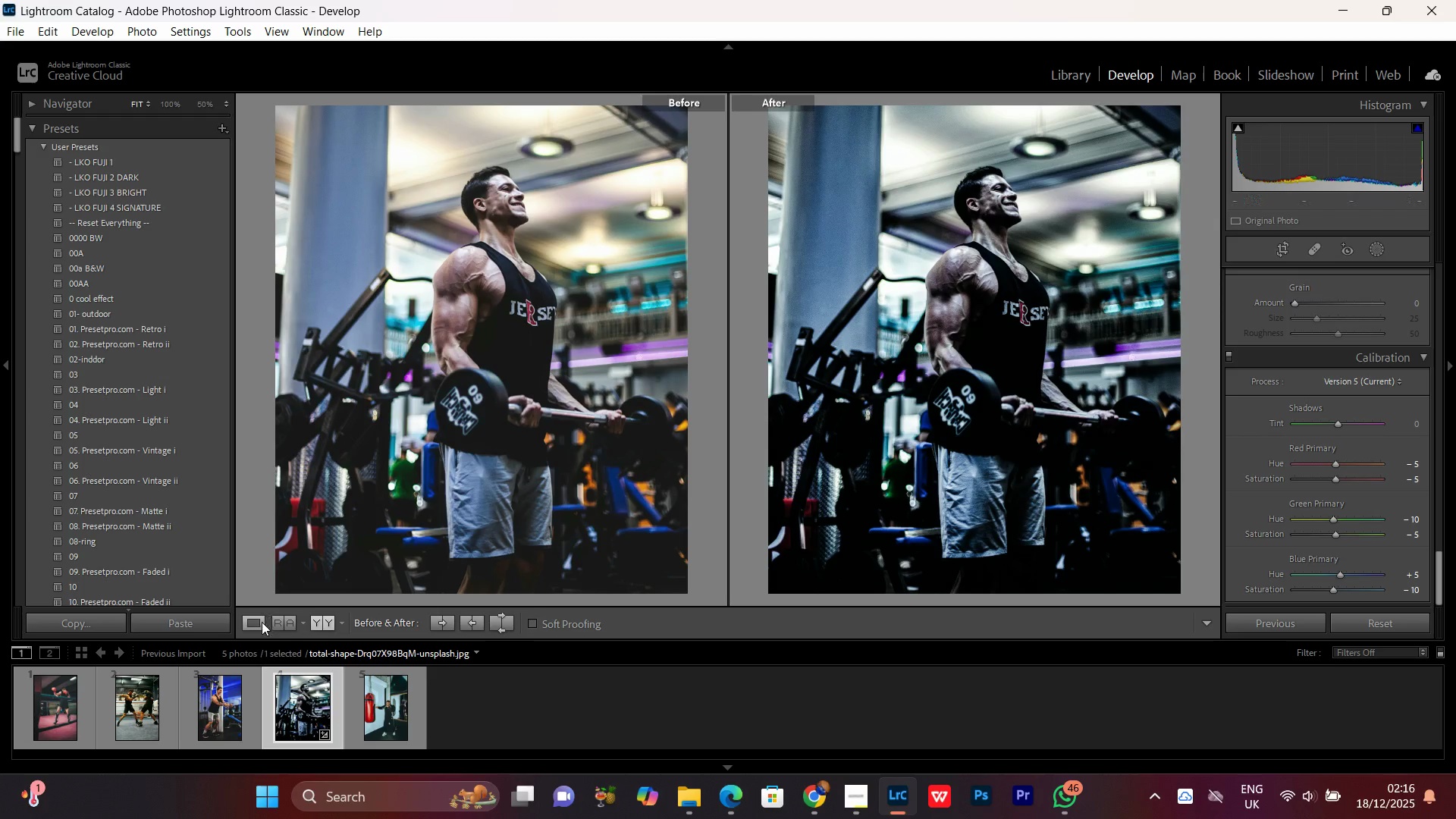 
left_click([259, 623])
 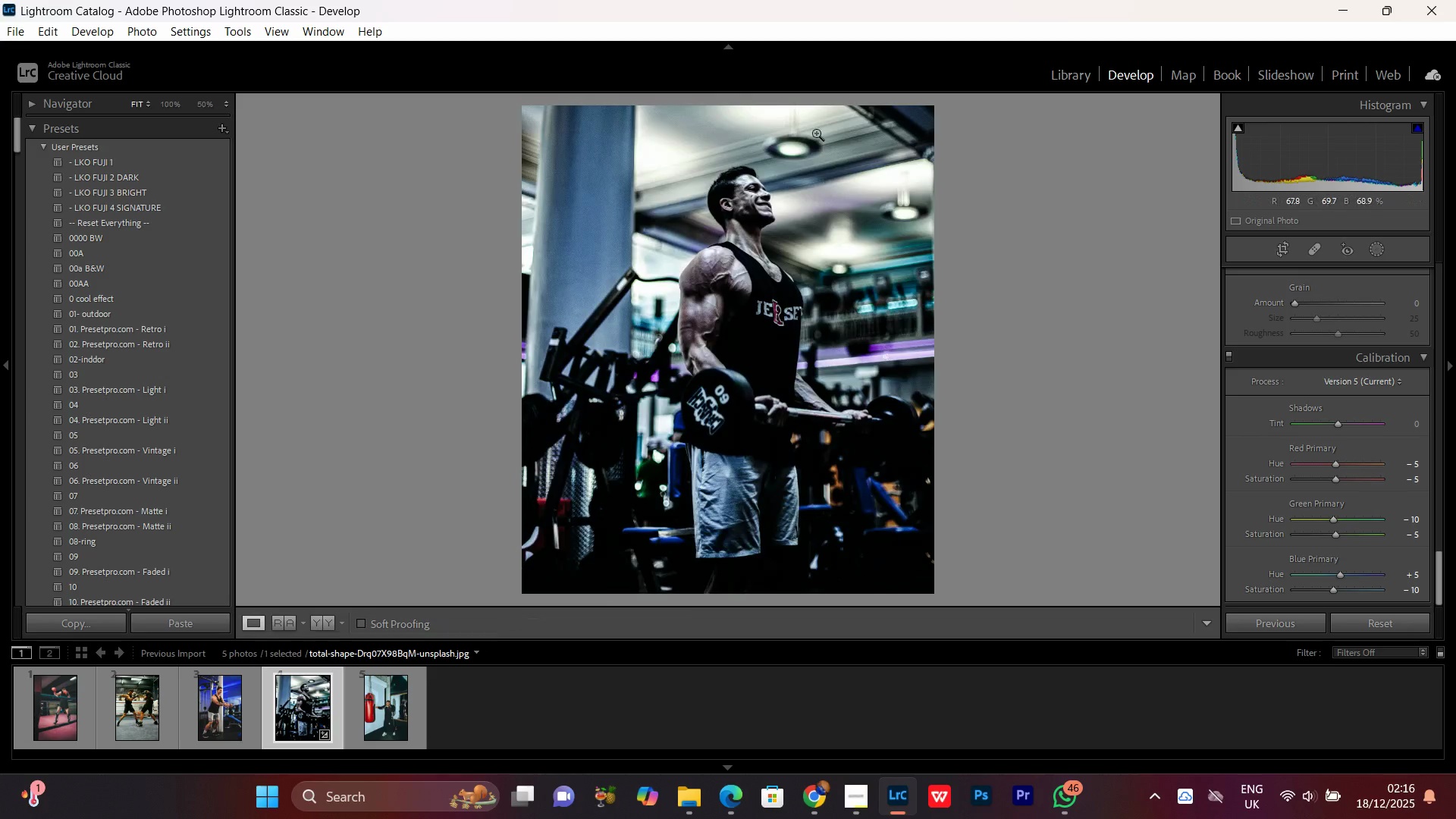 
left_click([816, 133])
 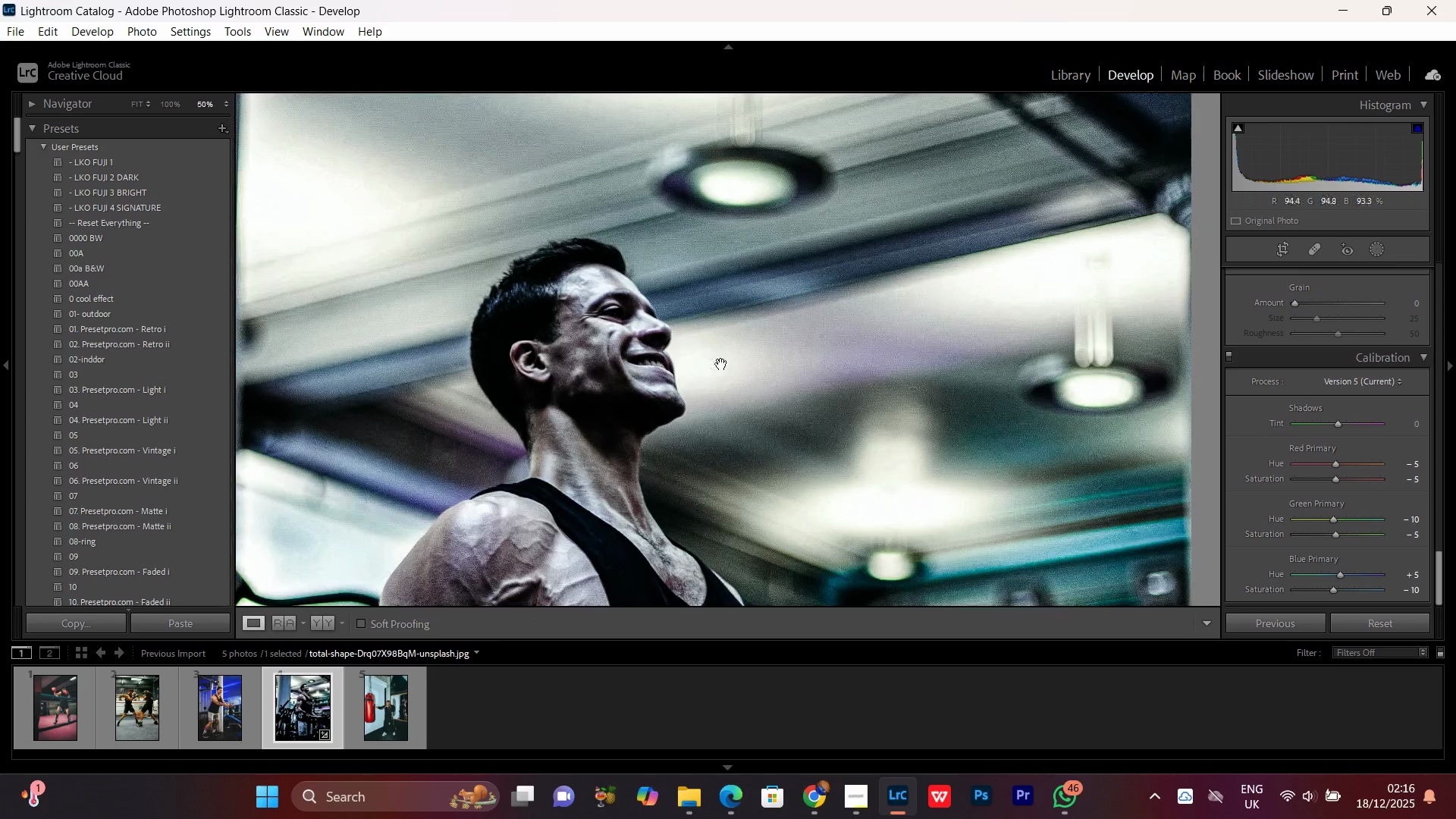 
left_click([721, 364])
 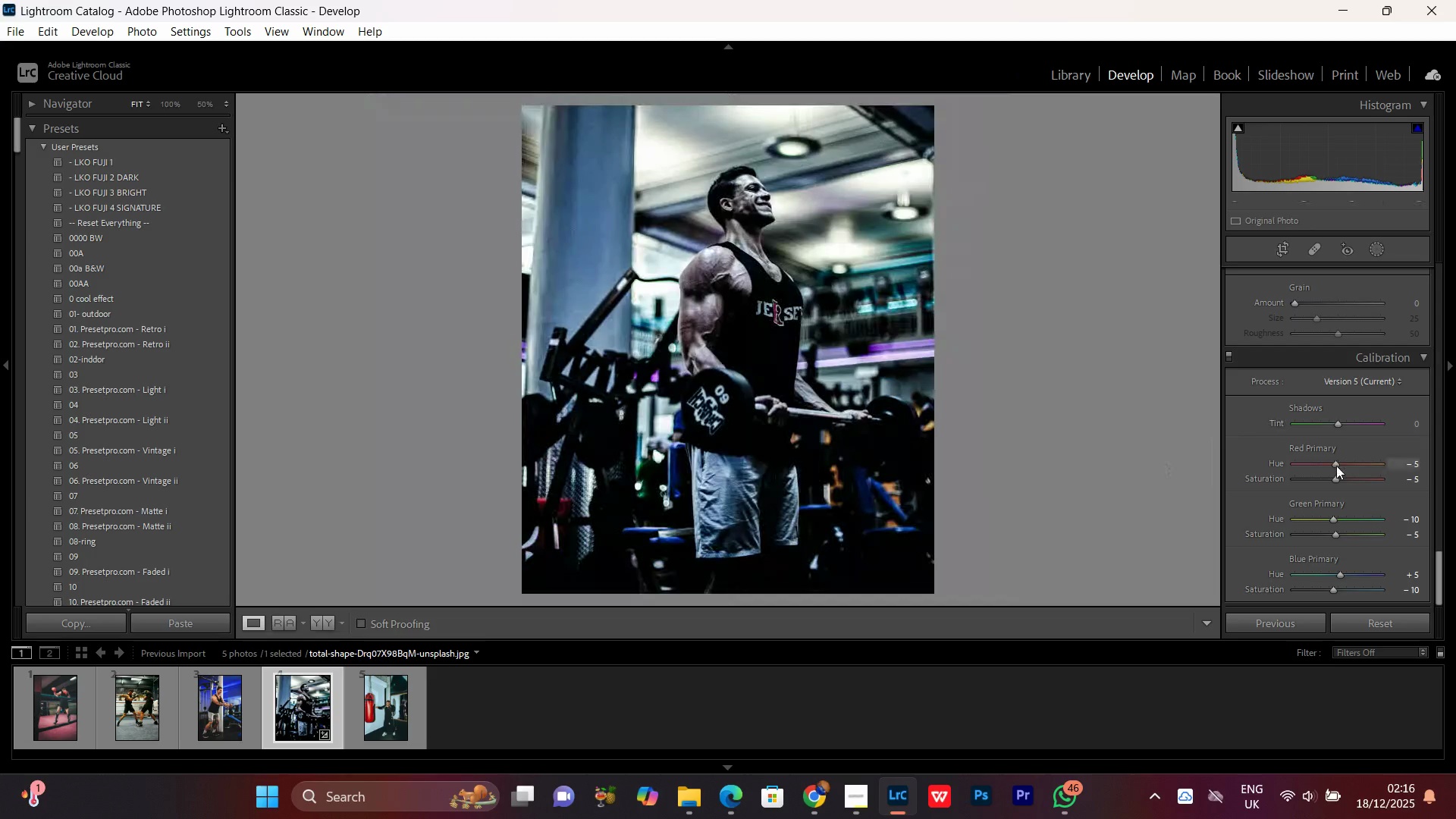 
scroll: coordinate [1335, 455], scroll_direction: up, amount: 10.0
 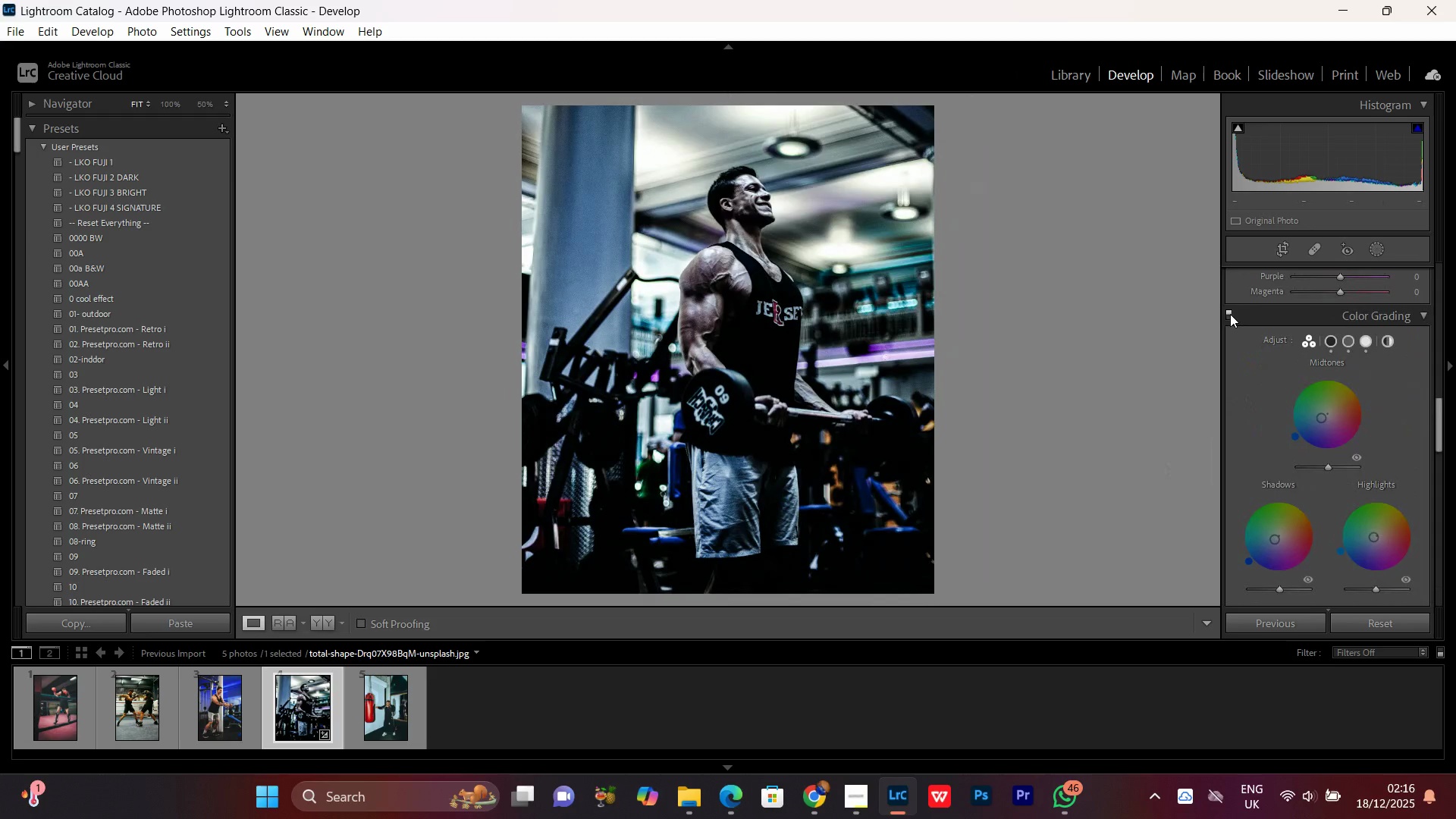 
double_click([1230, 313])
 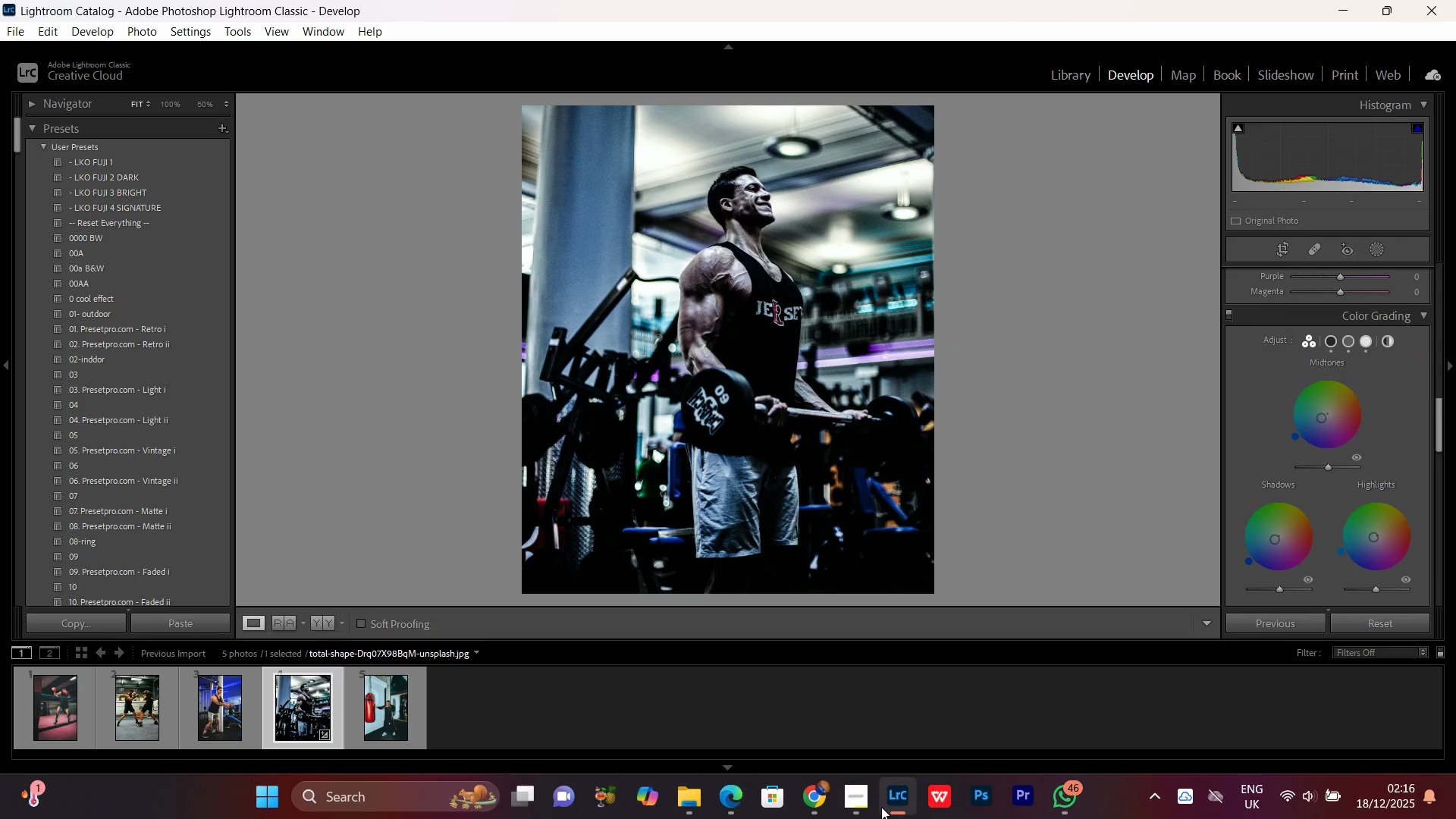 
mouse_move([861, 792])
 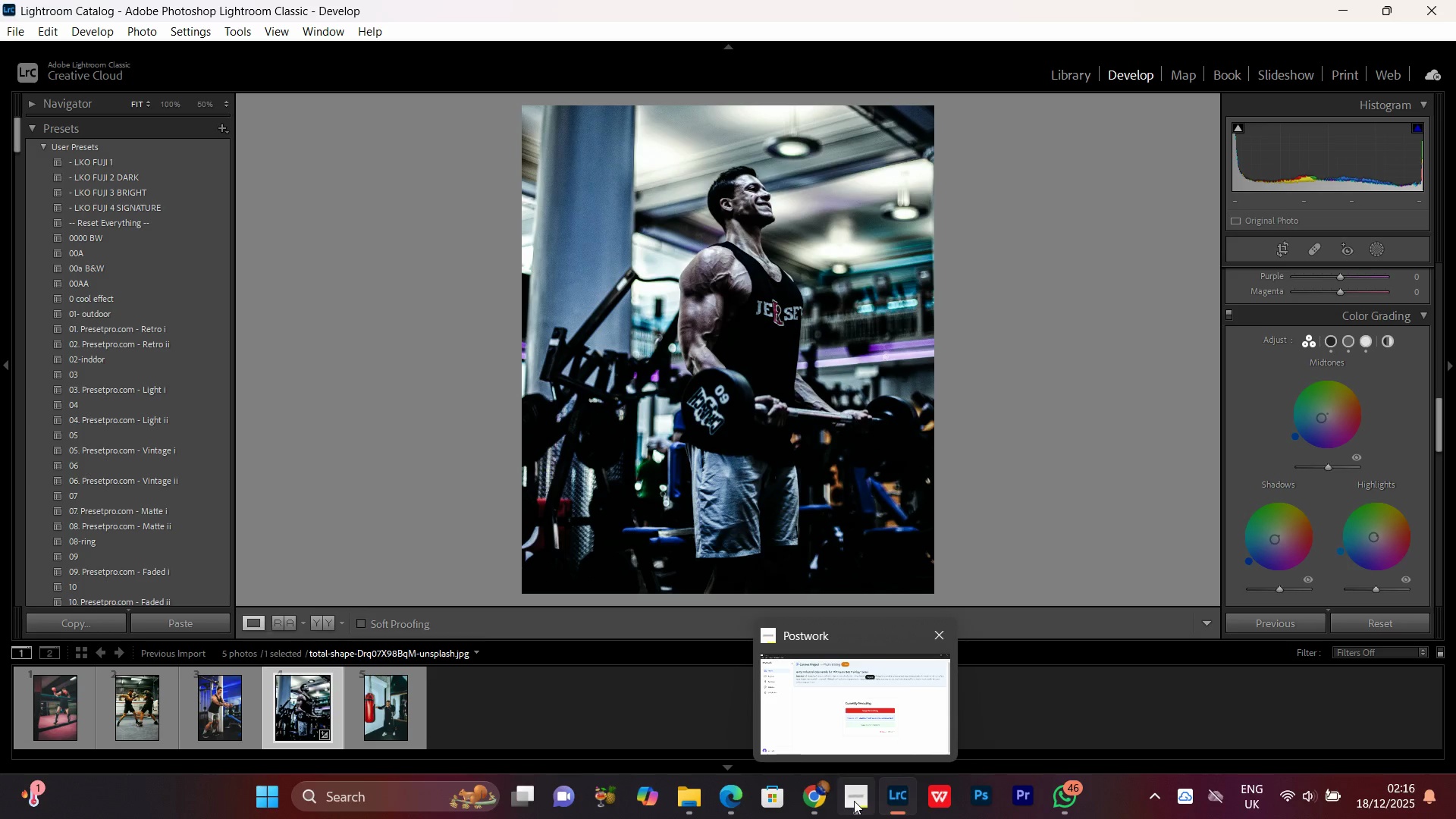 
left_click([853, 801])
 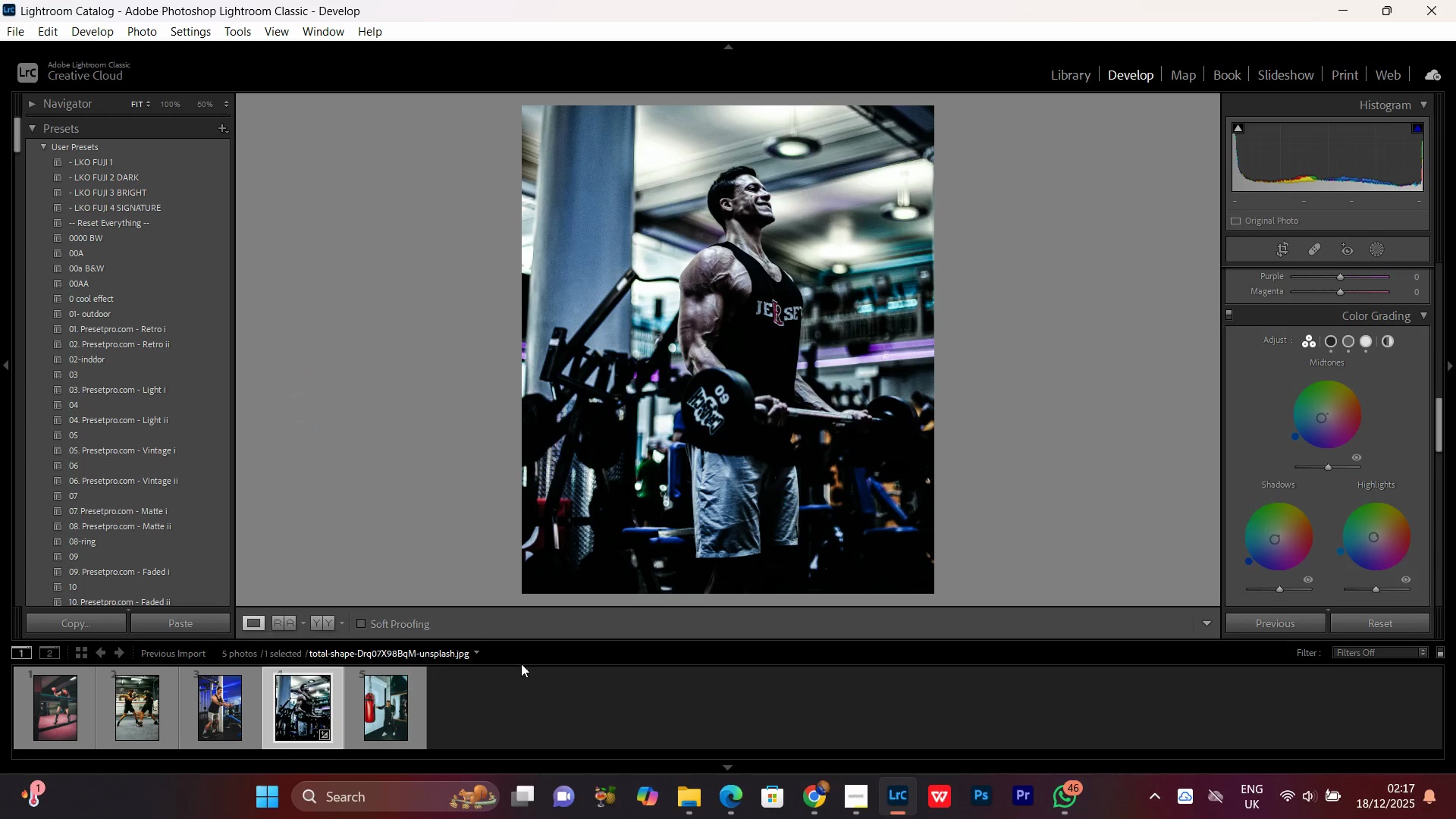 
left_click([290, 717])
 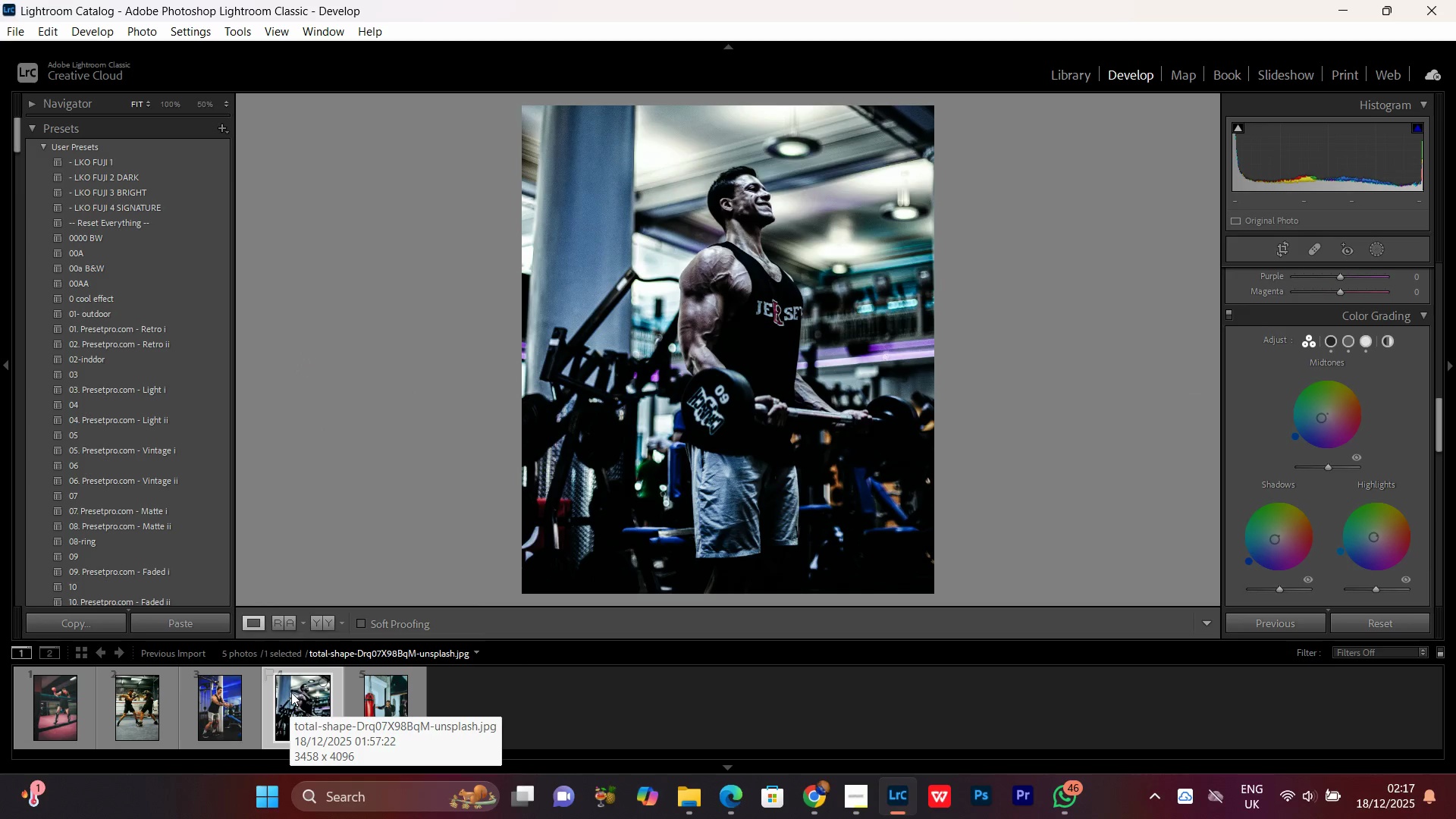 
key(Control+C)
 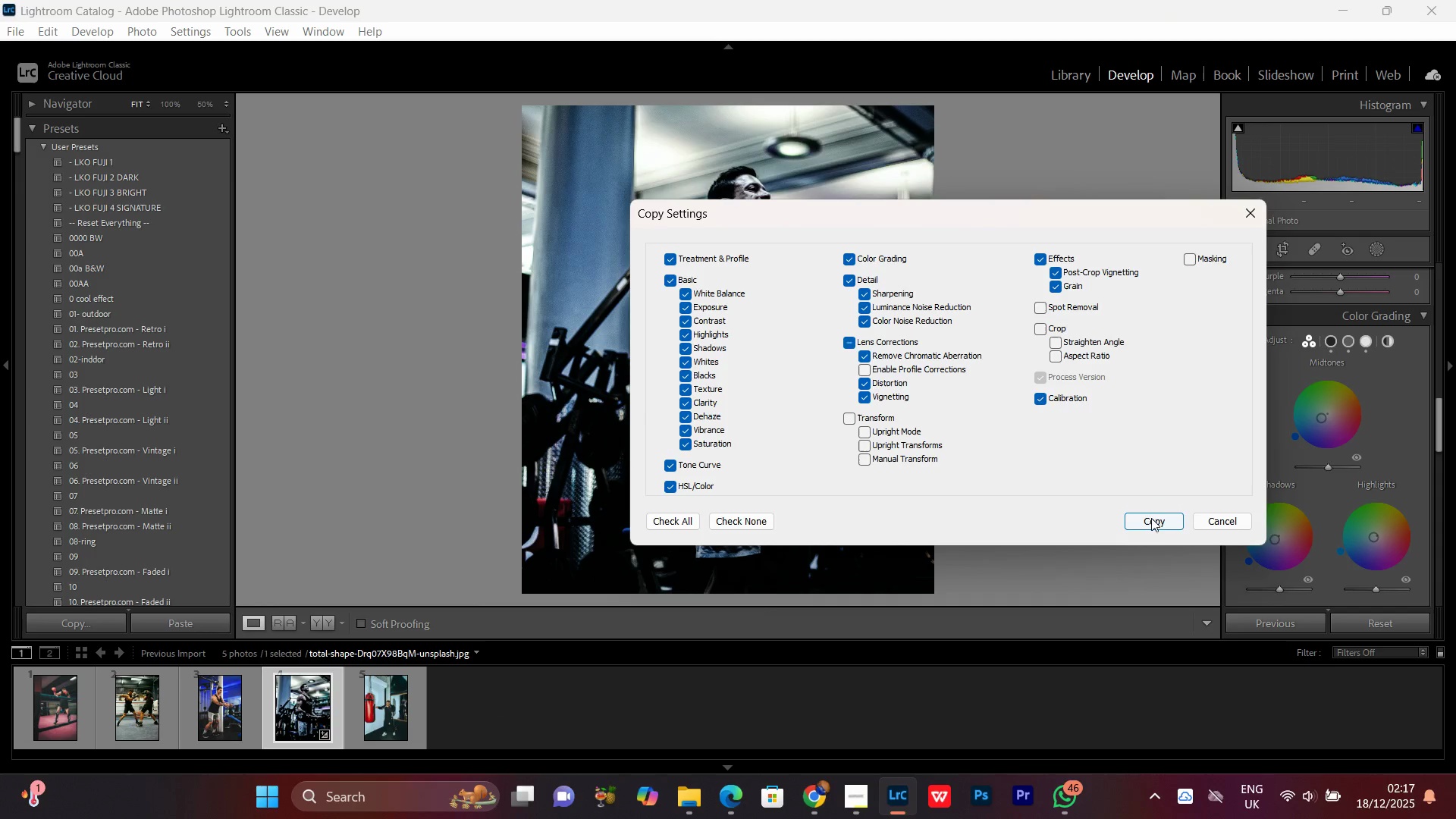 
left_click([1157, 520])
 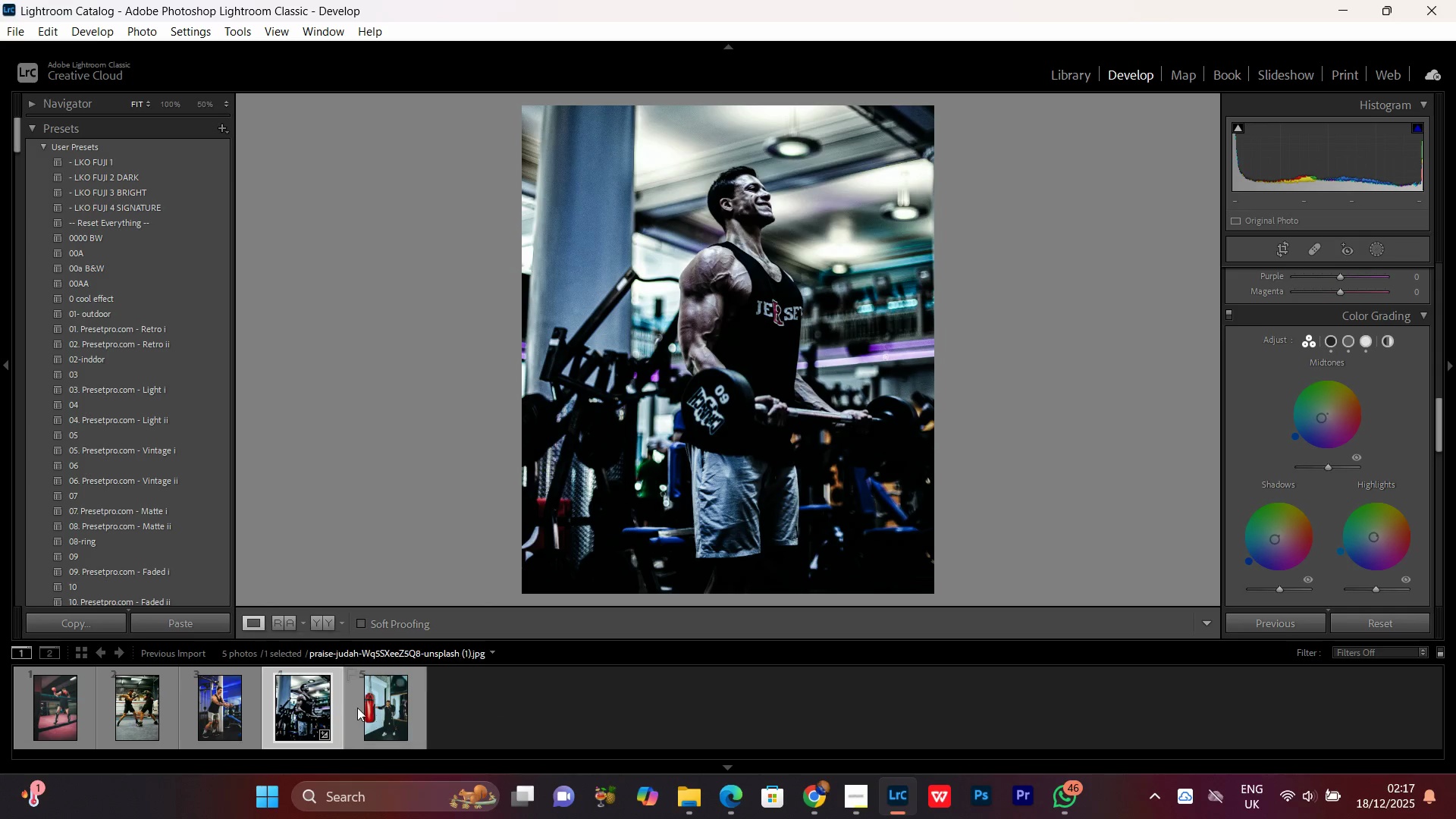 
left_click([357, 708])
 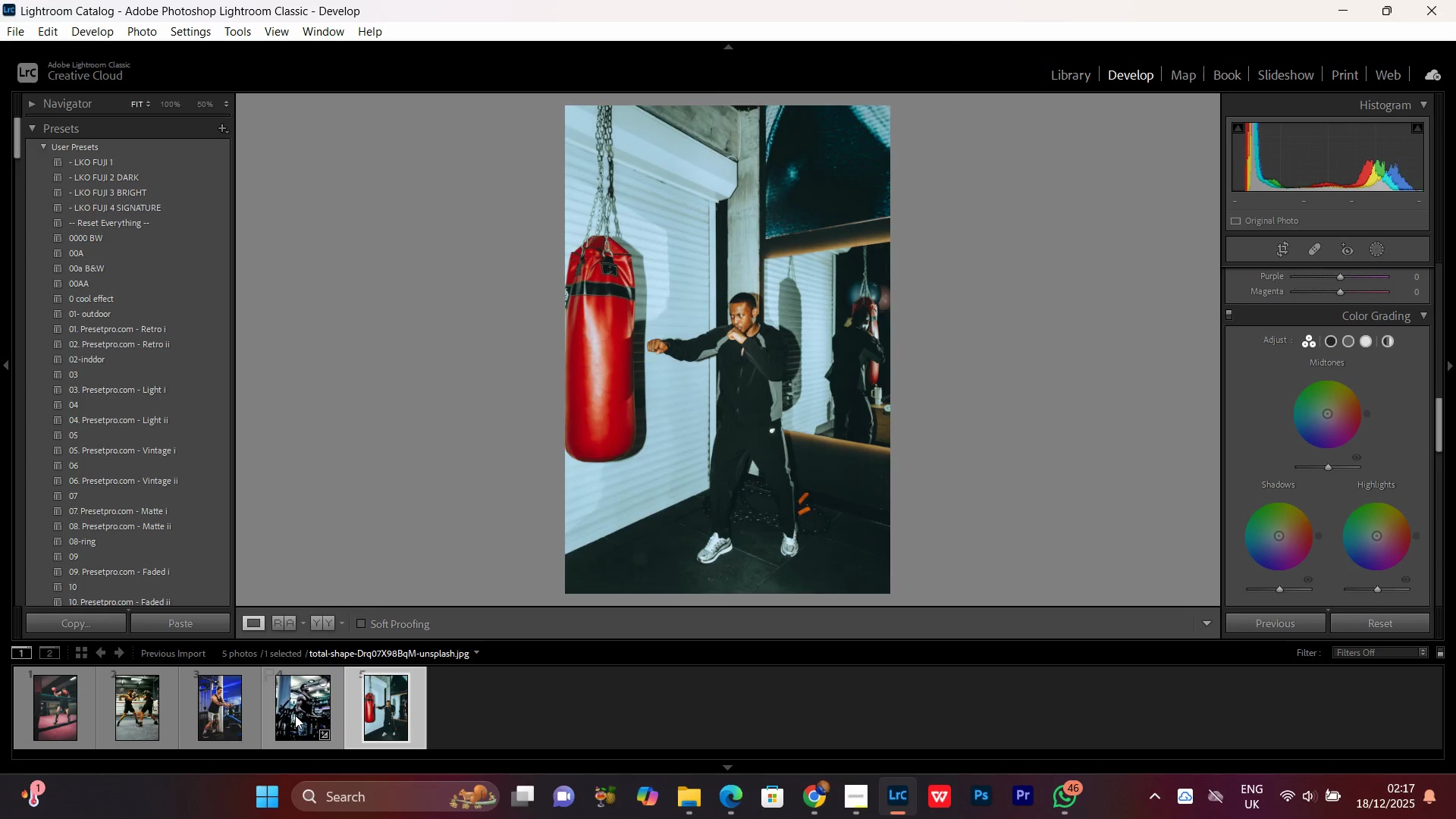 
left_click([295, 717])
 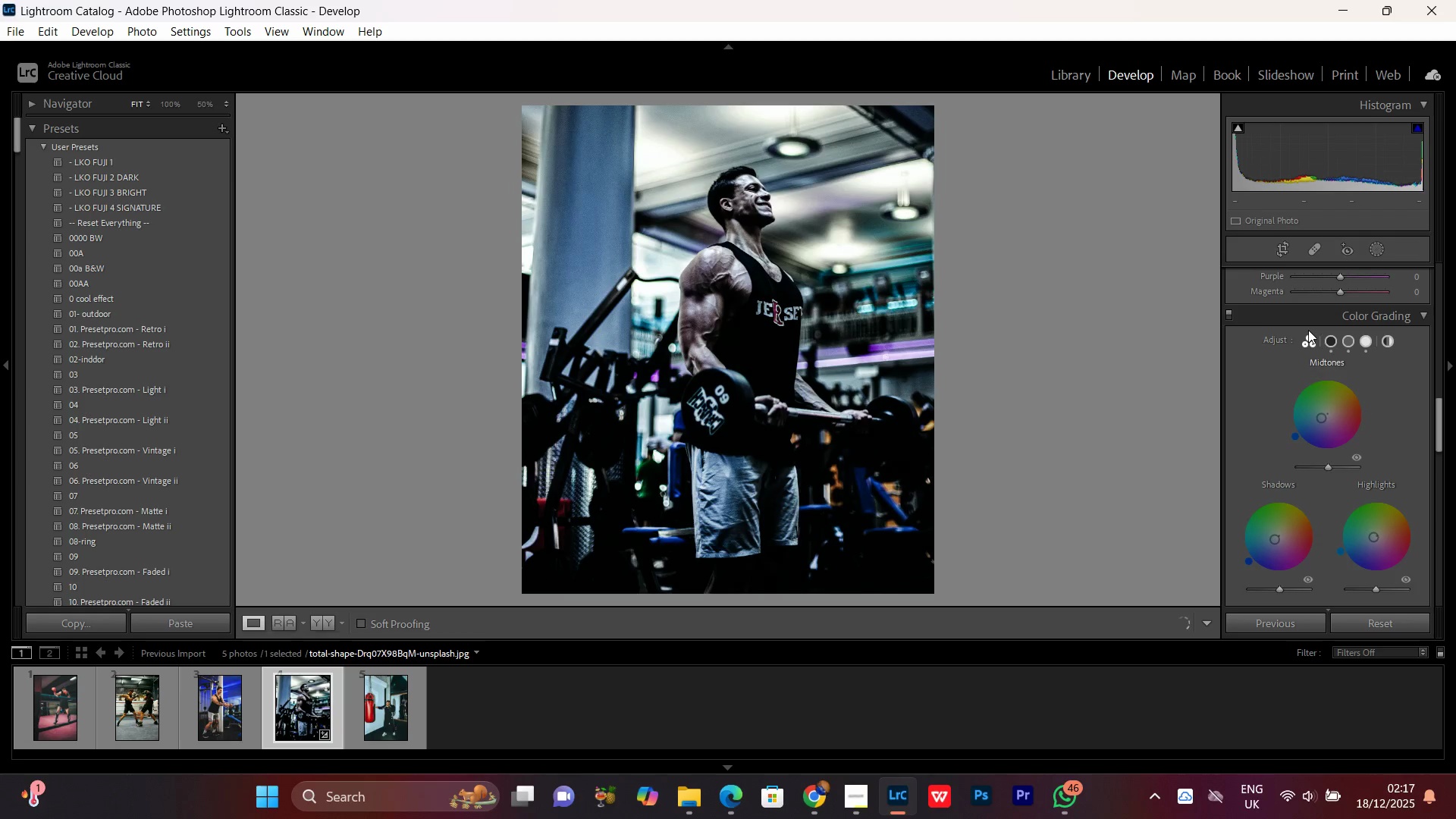 
scroll: coordinate [1356, 527], scroll_direction: down, amount: 8.0
 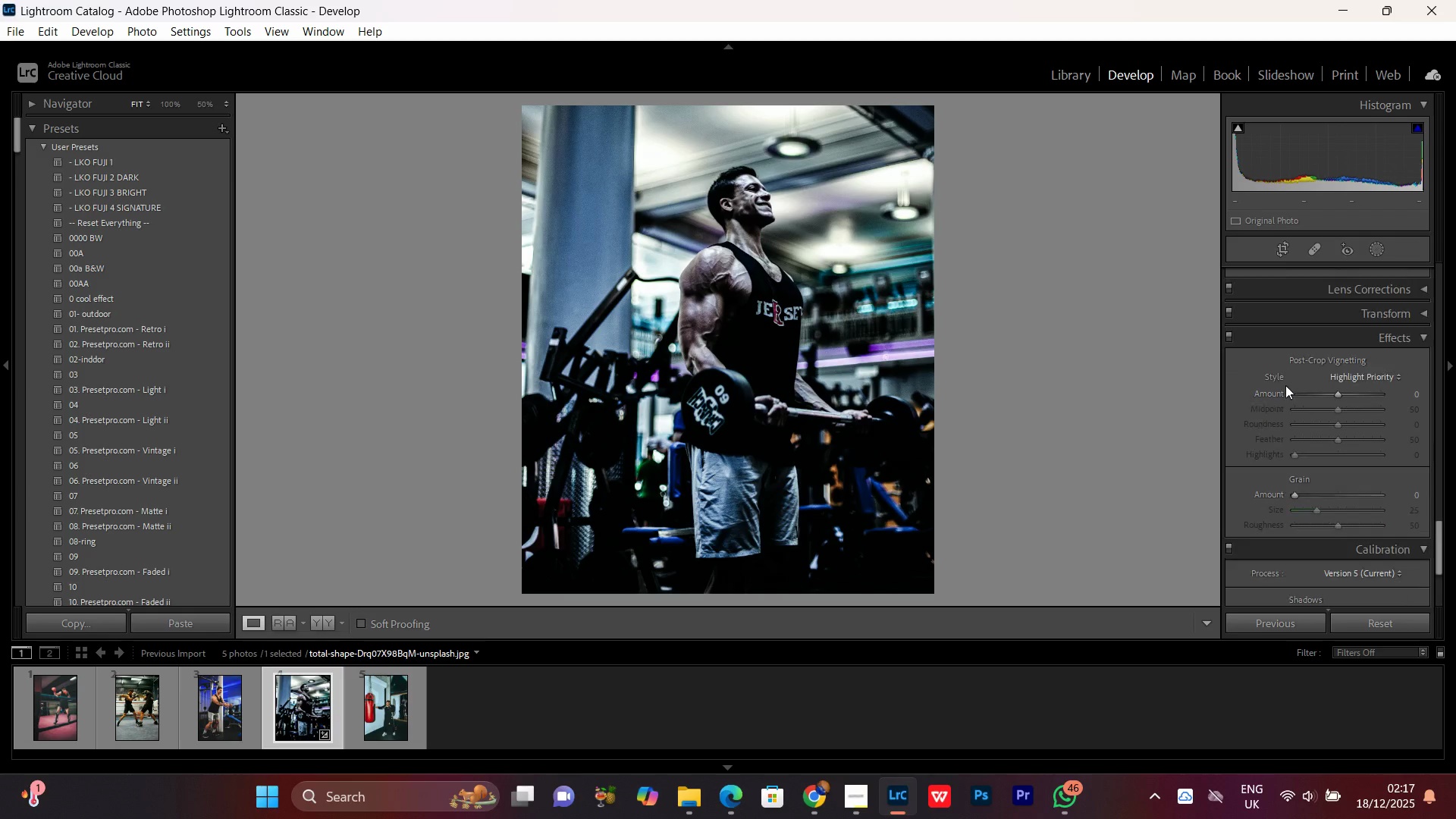 
scroll: coordinate [1285, 385], scroll_direction: none, amount: 0.0
 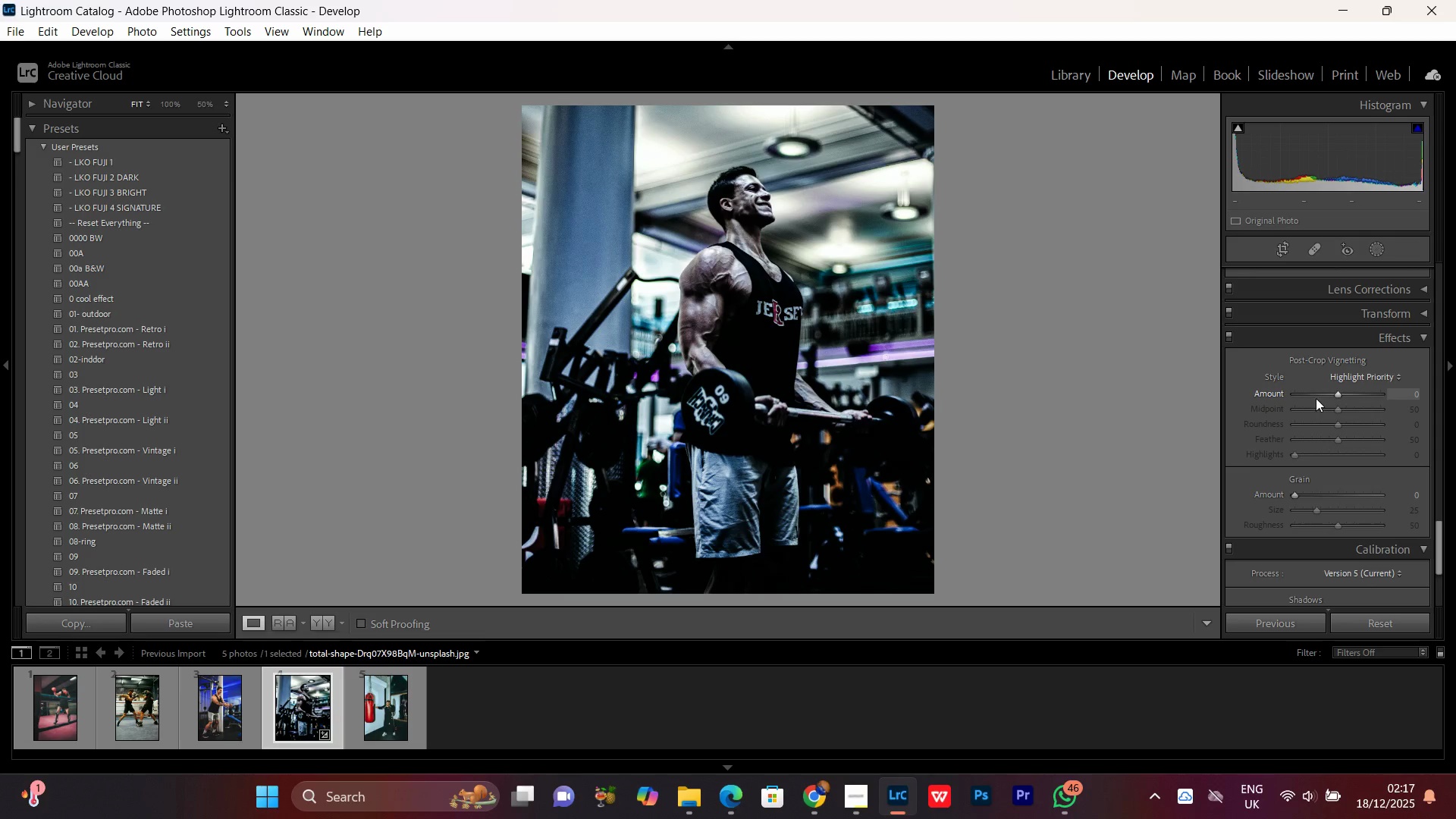 
left_click([1316, 398])
 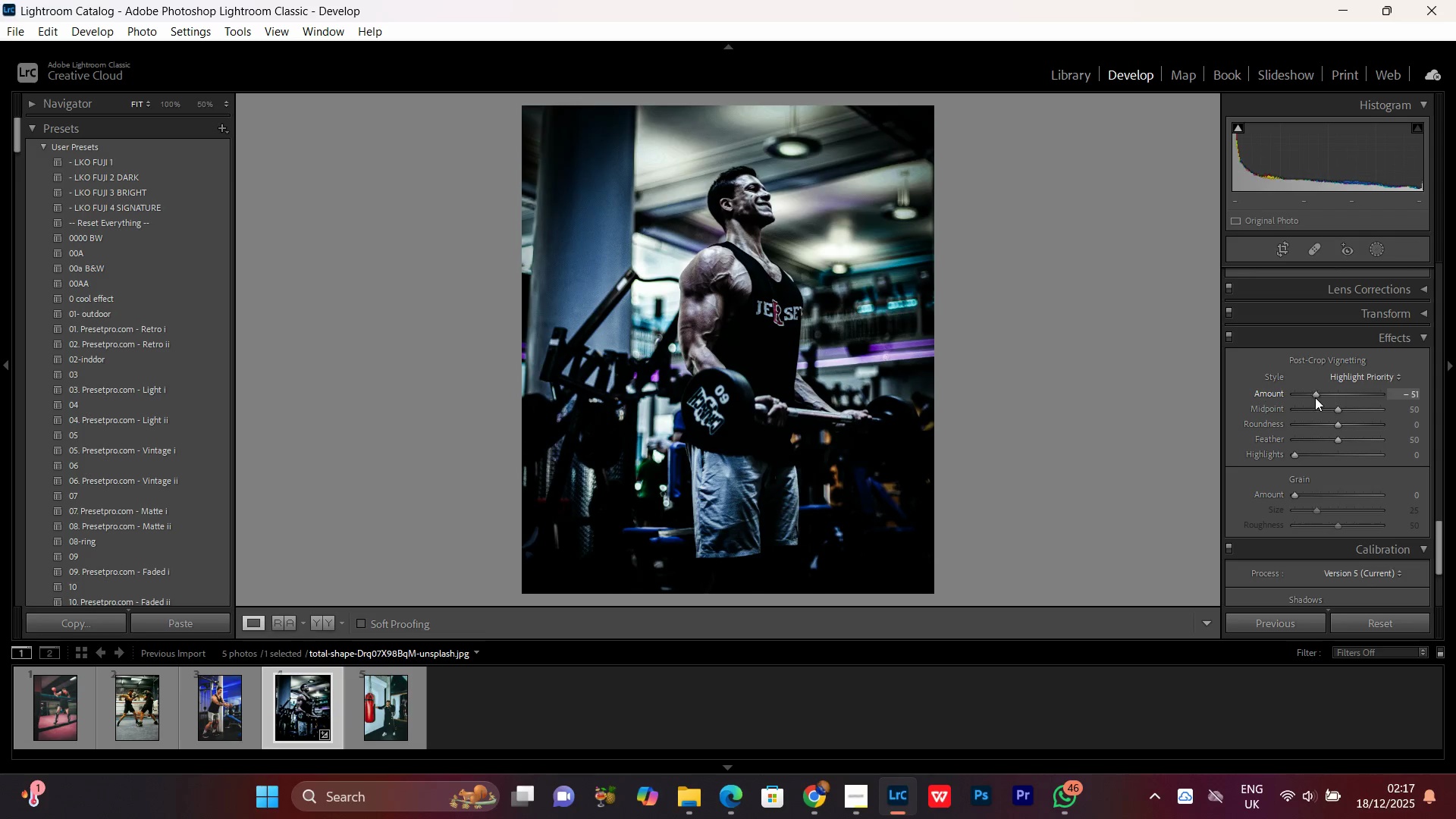 
left_click_drag(start_coordinate=[1316, 398], to_coordinate=[1321, 400])
 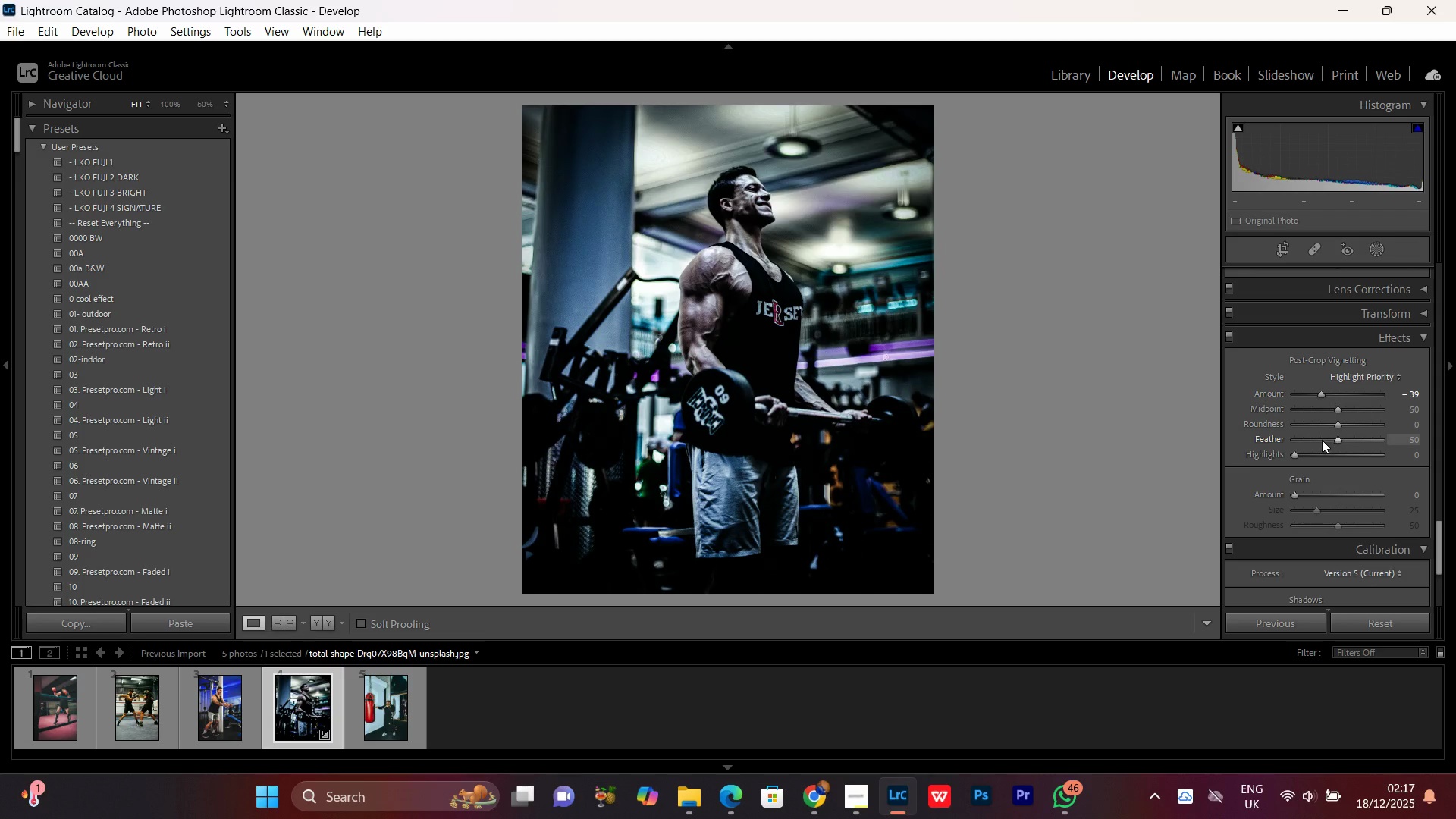 
left_click_drag(start_coordinate=[1322, 440], to_coordinate=[1363, 433])
 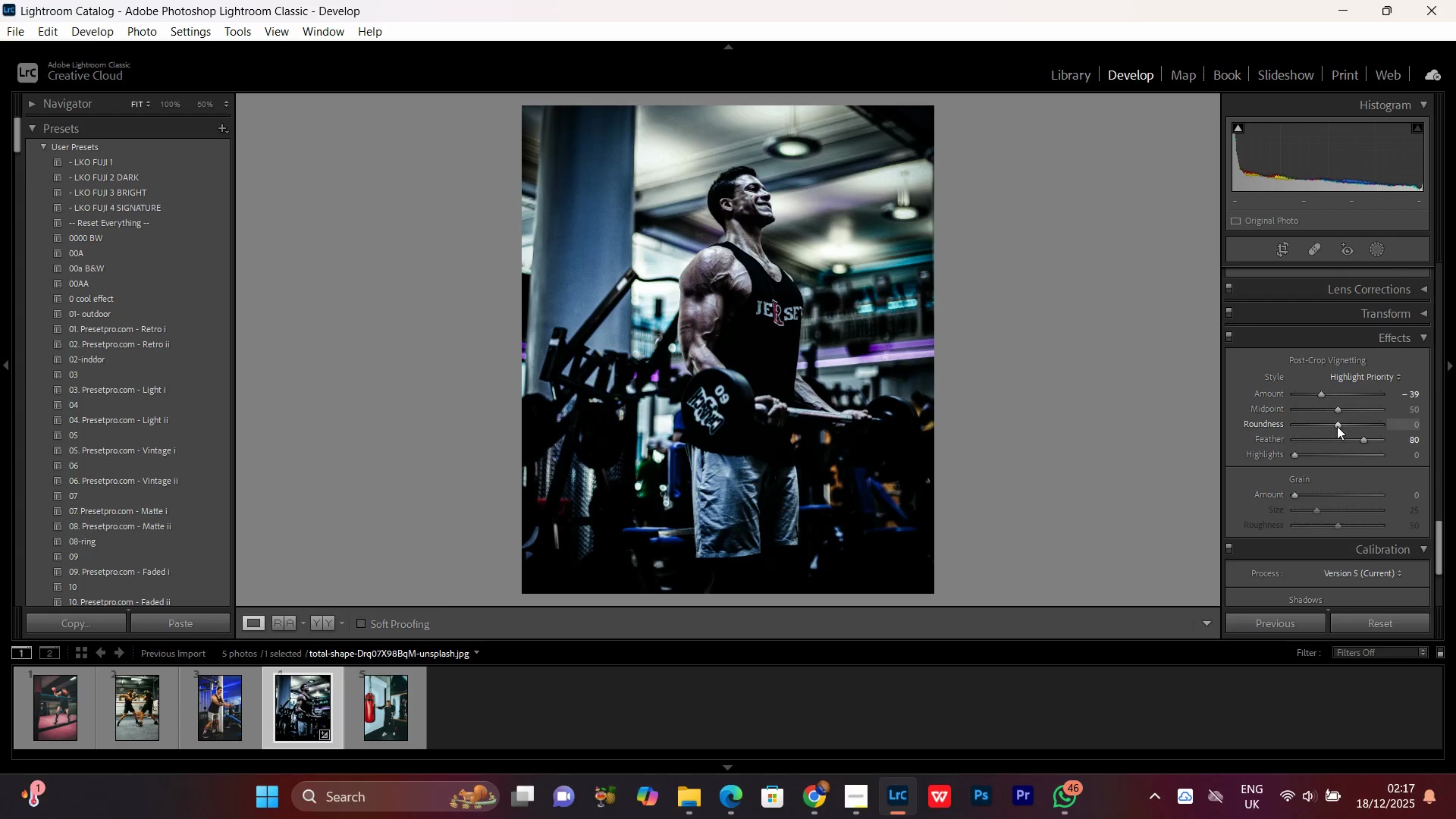 
left_click_drag(start_coordinate=[1336, 426], to_coordinate=[1323, 421])
 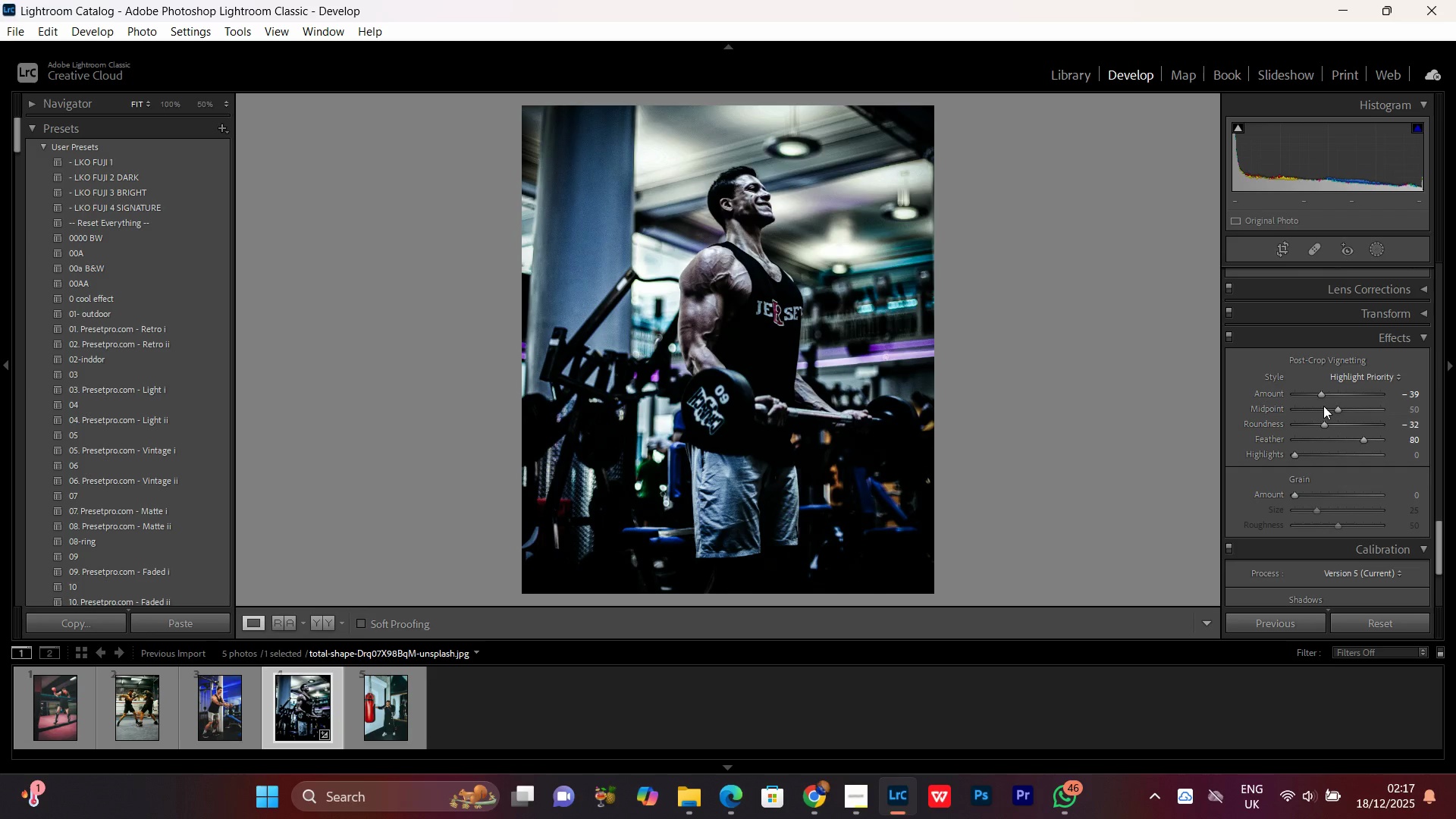 
left_click_drag(start_coordinate=[1334, 403], to_coordinate=[1324, 406])
 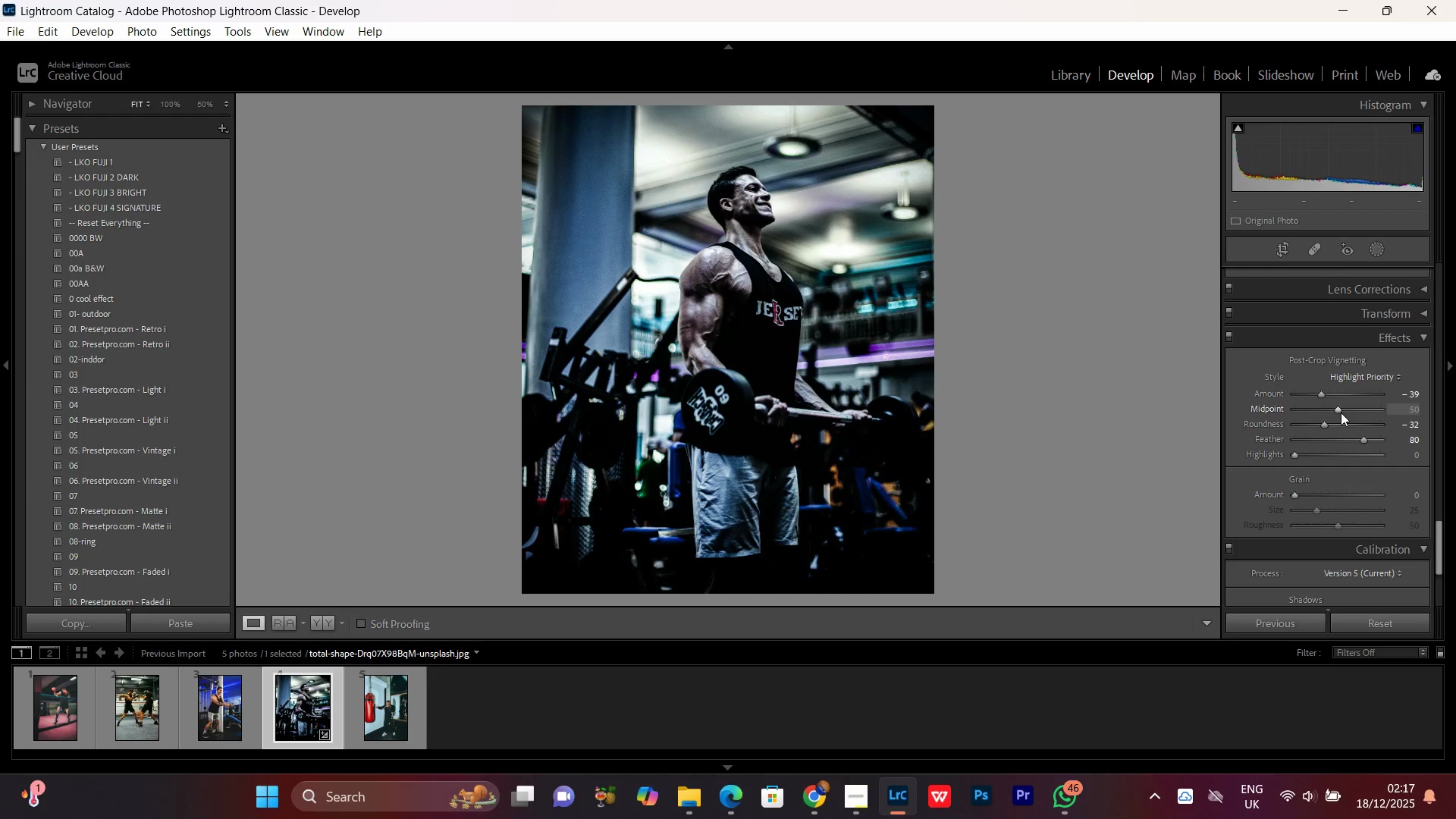 
left_click_drag(start_coordinate=[1336, 410], to_coordinate=[1306, 411])
 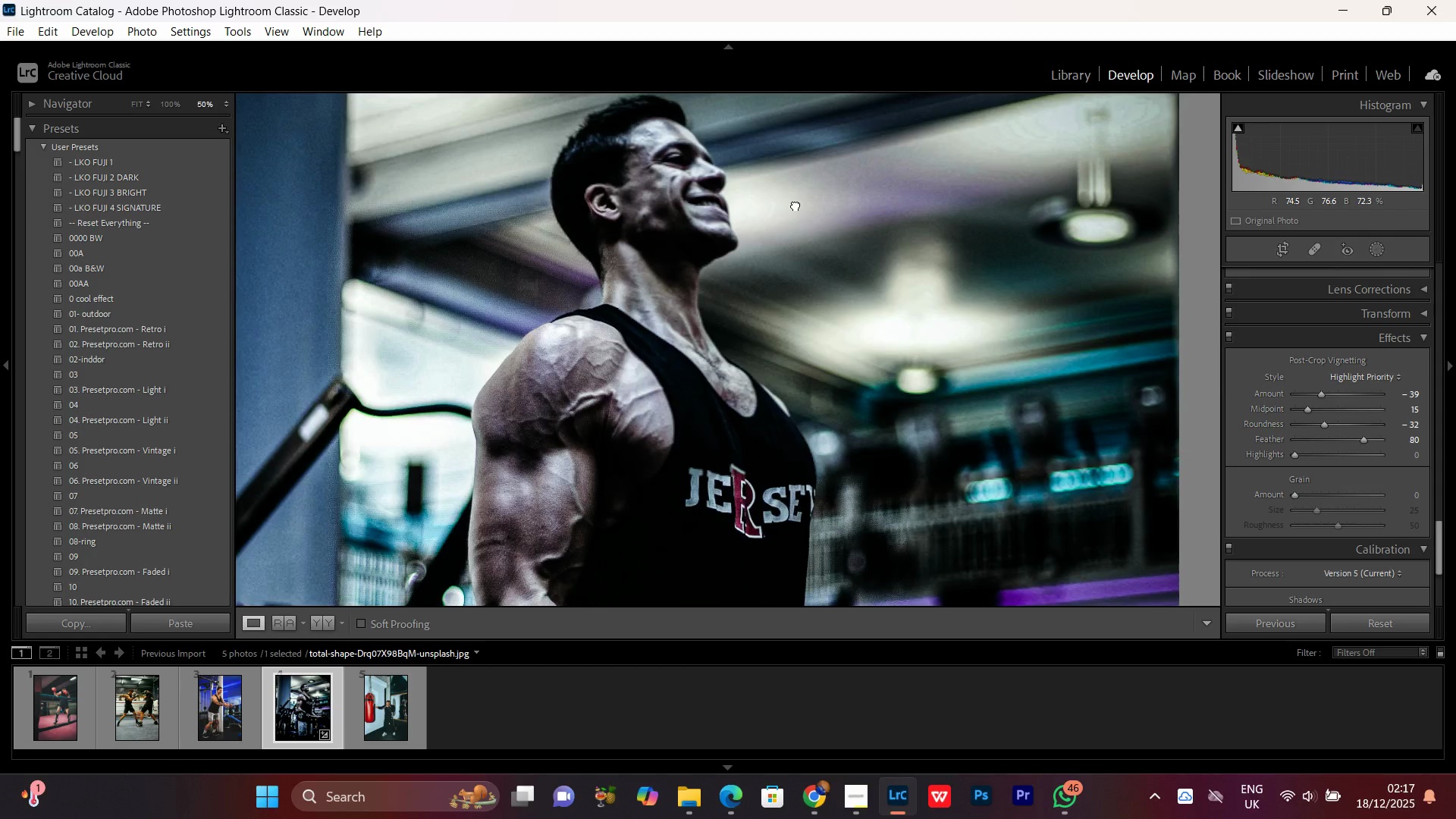 
double_click([795, 205])
 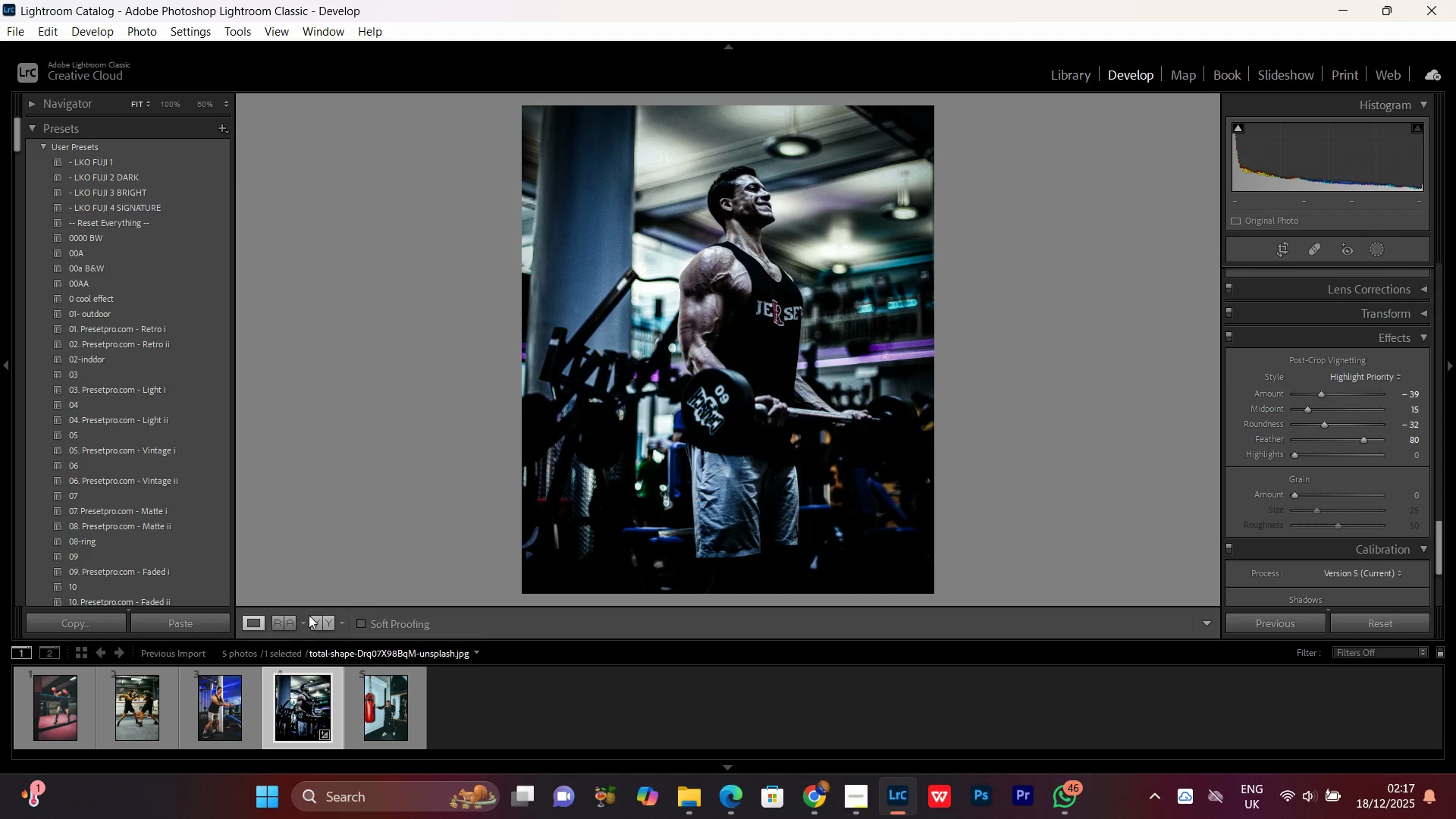 
left_click([309, 615])
 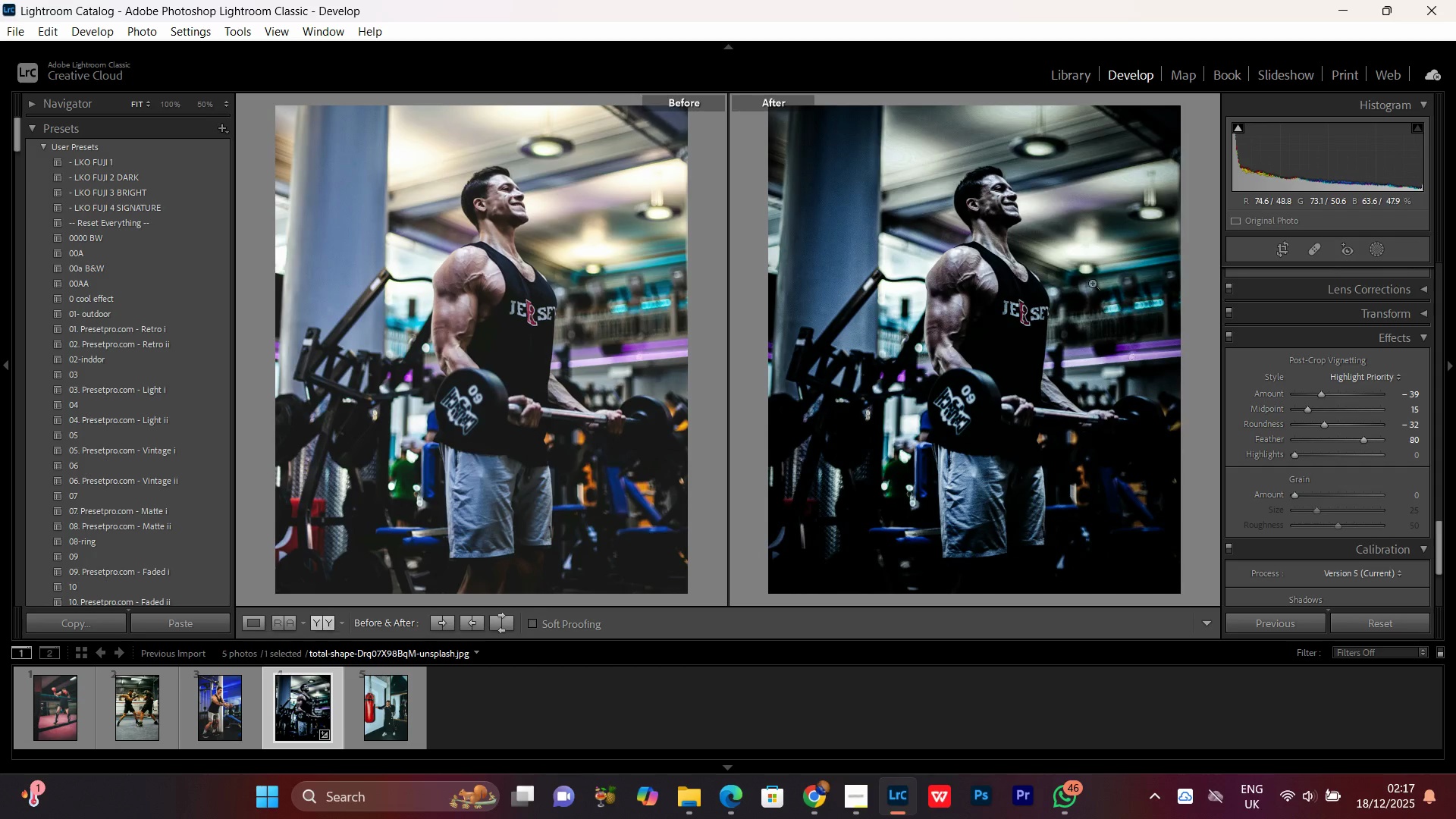 
double_click([1084, 270])
 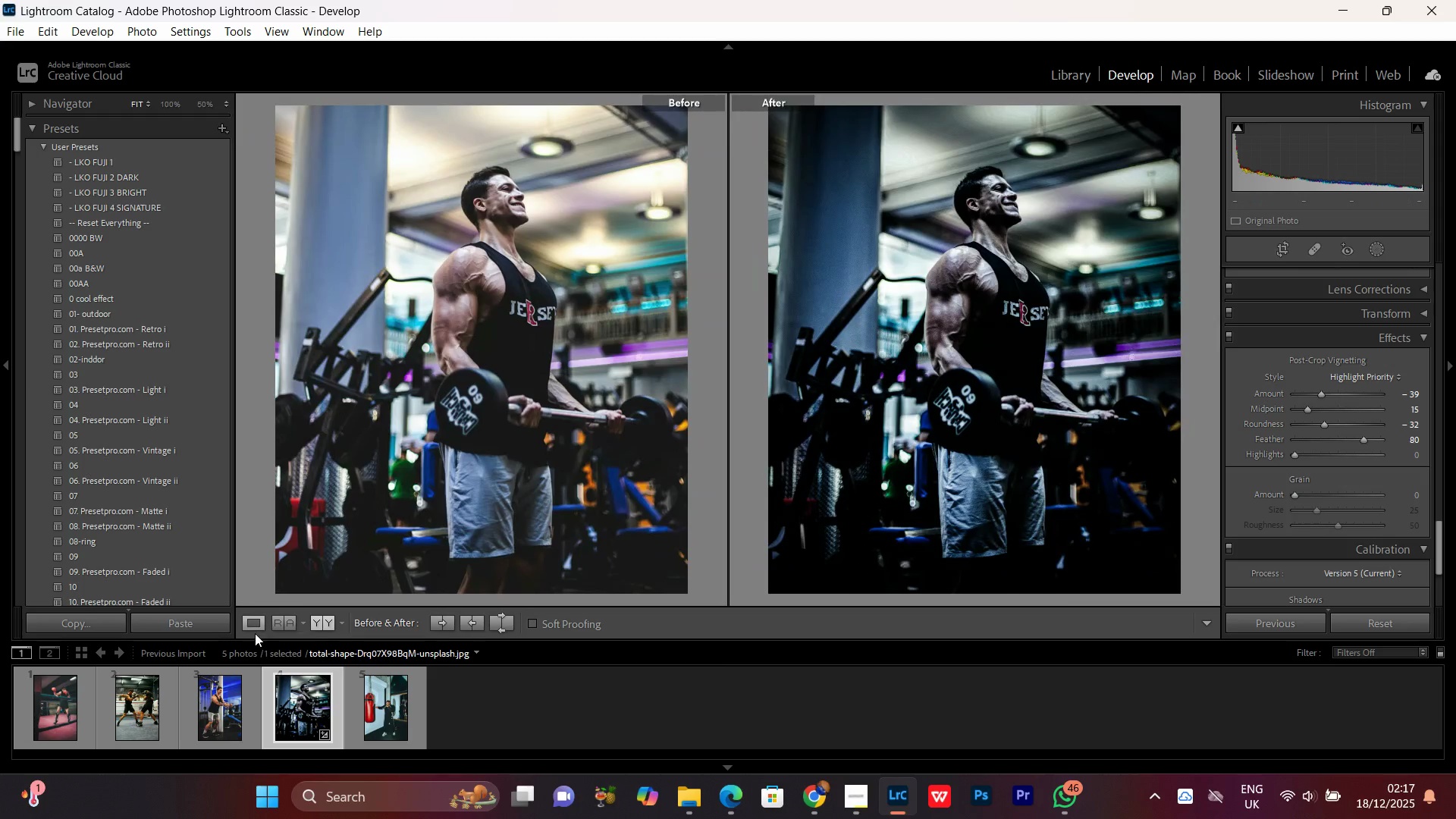 
left_click([249, 629])
 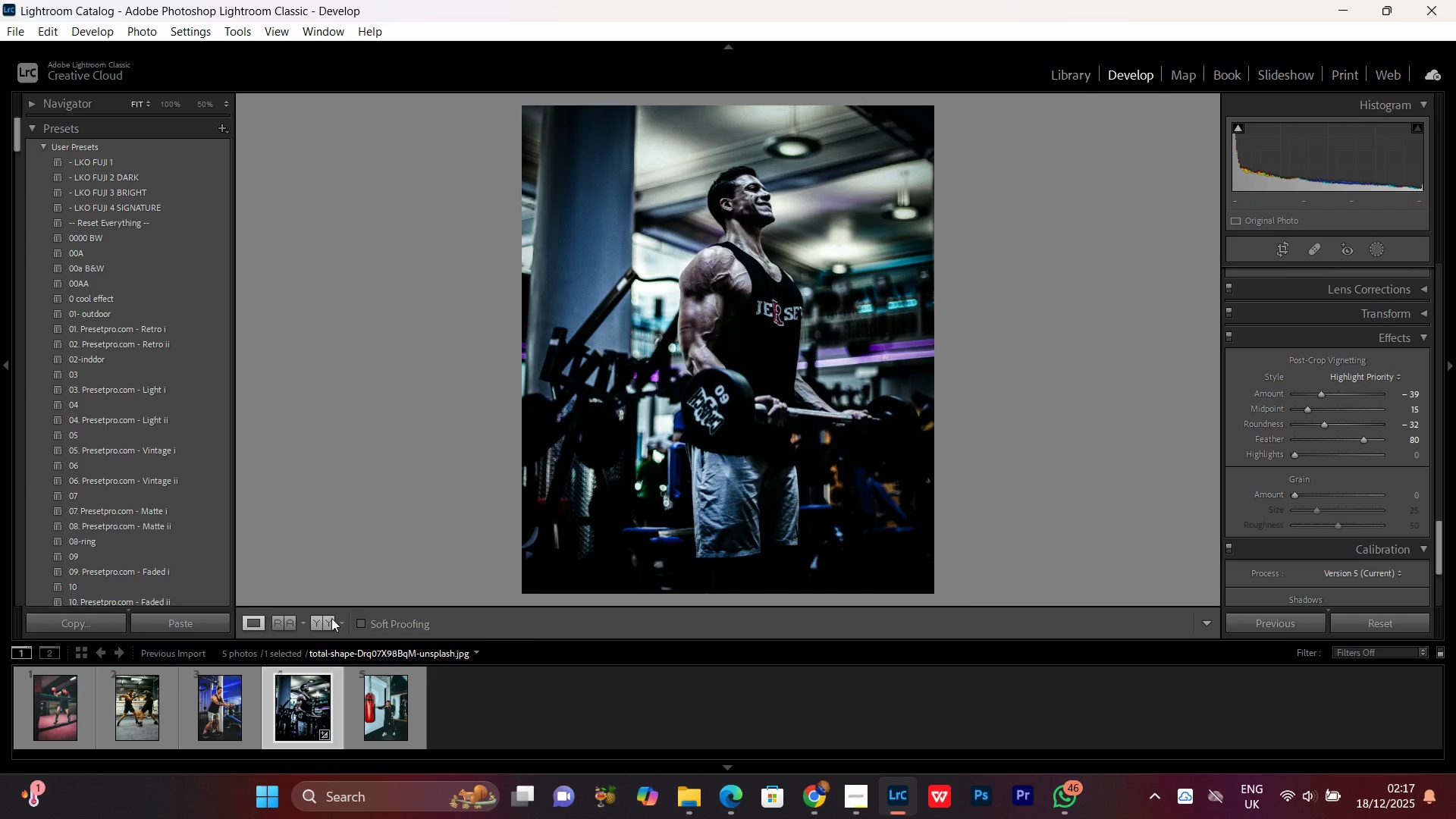 
key(Control+C)
 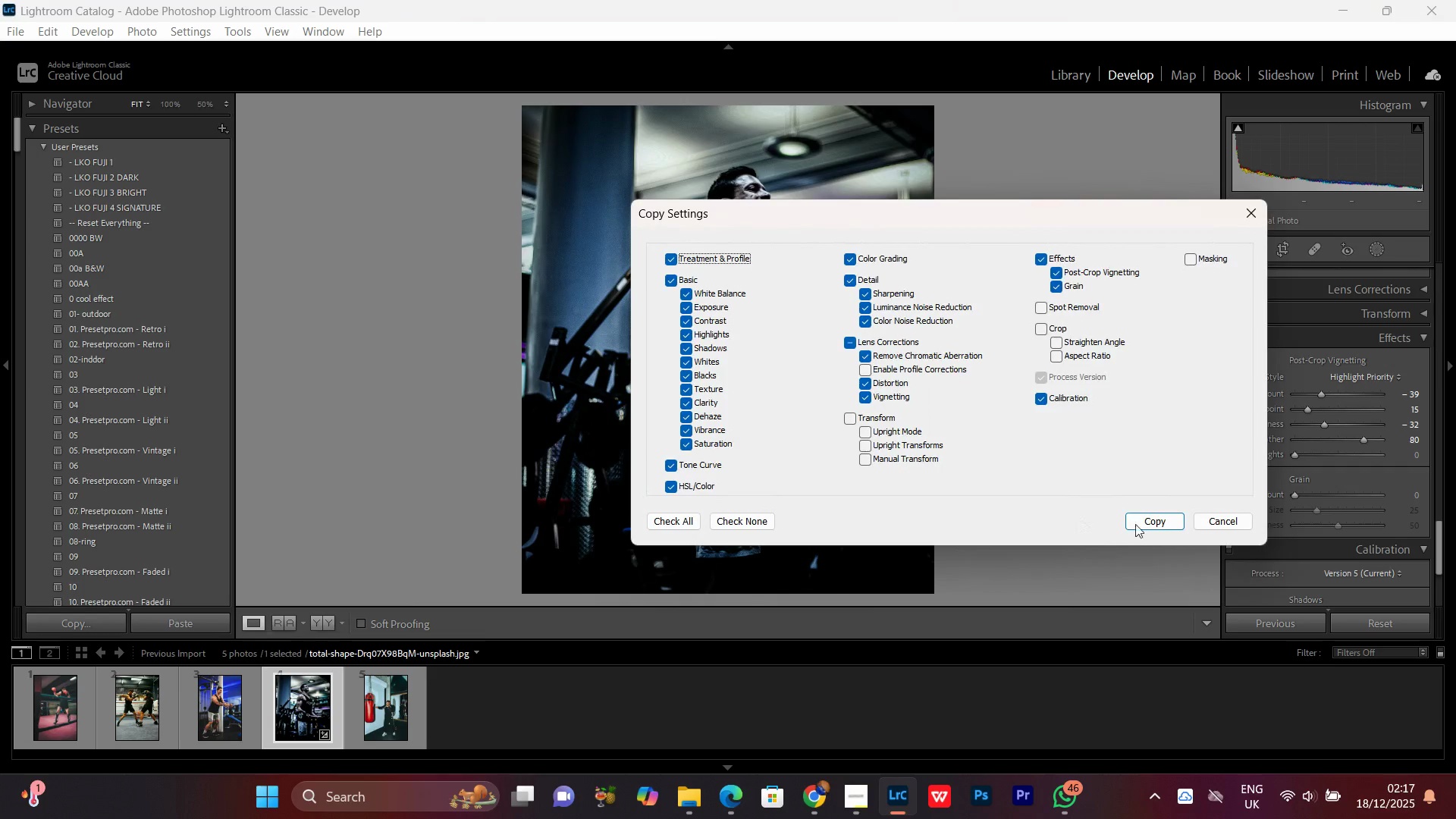 
left_click([1139, 518])
 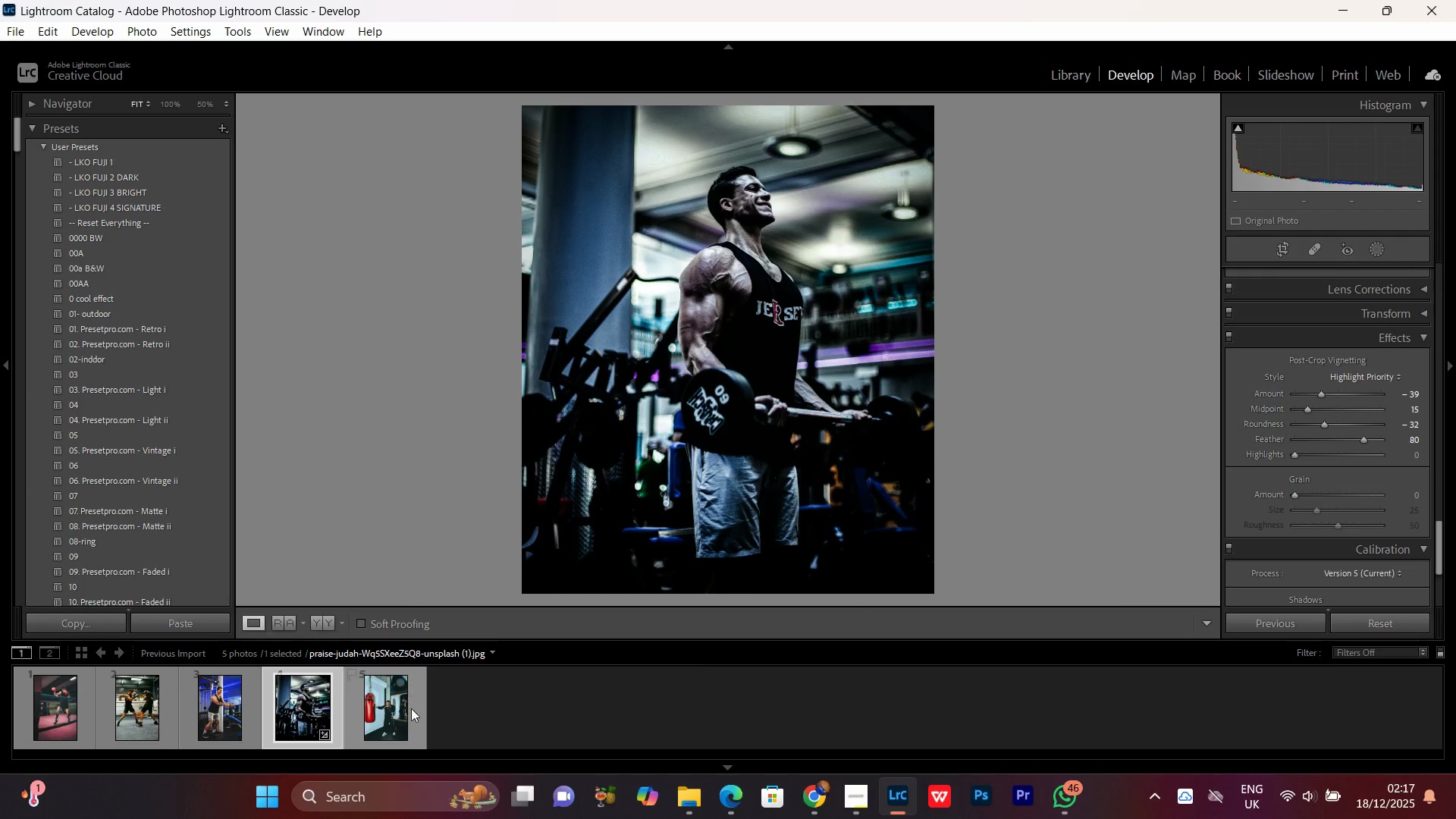 
left_click([403, 708])
 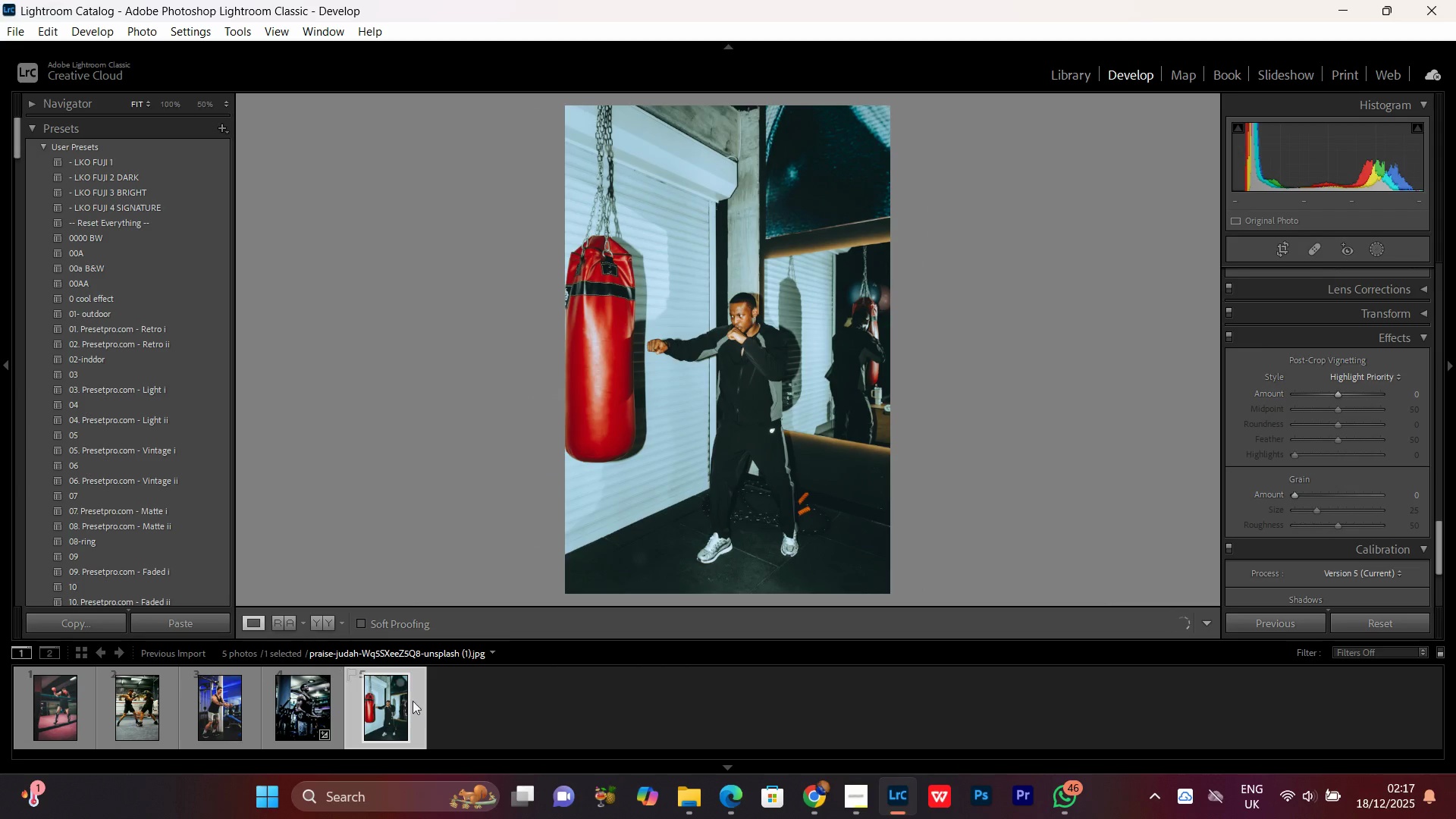 
hold_key(key=ControlLeft, duration=0.62)
 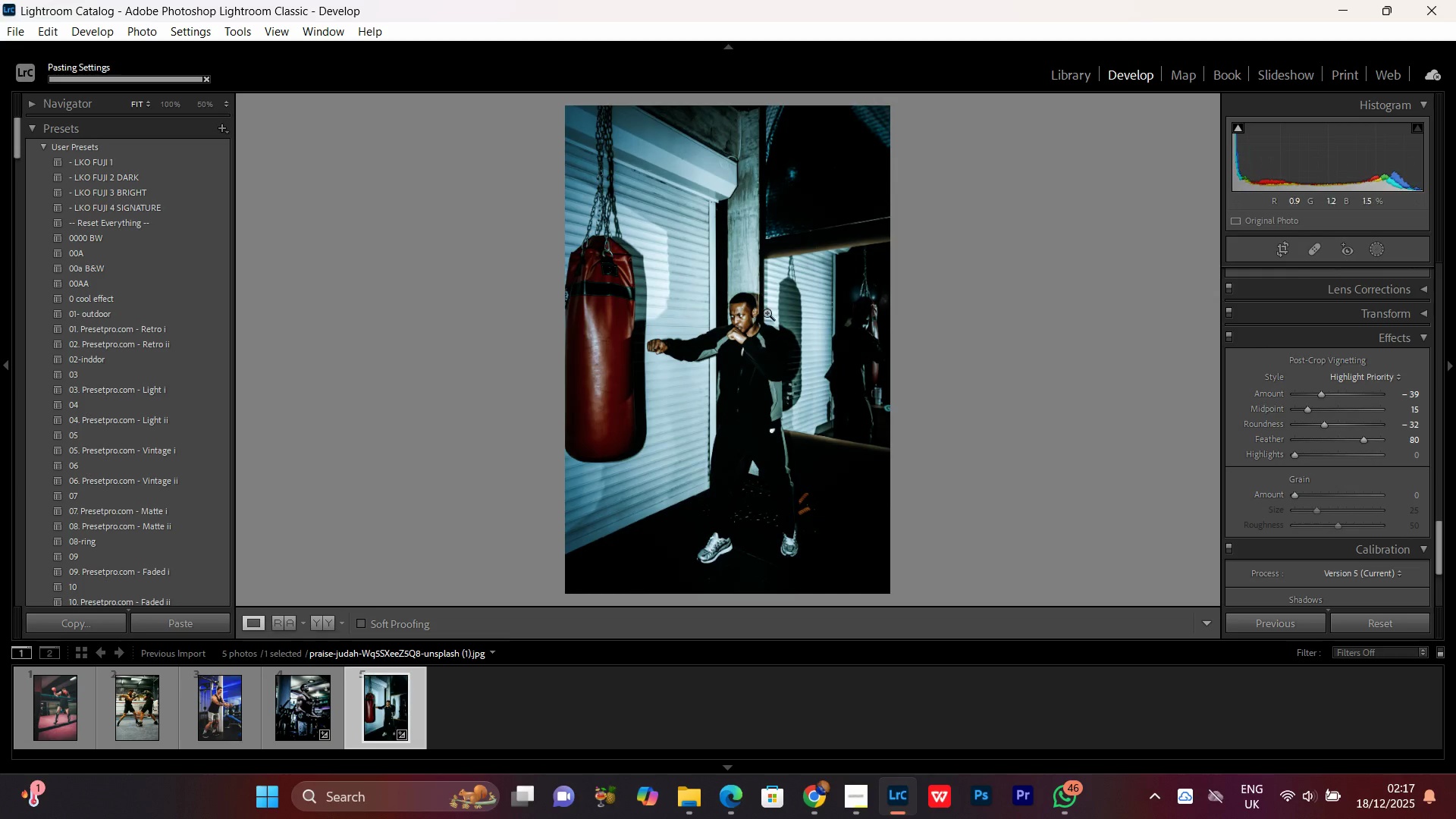 
key(V)
 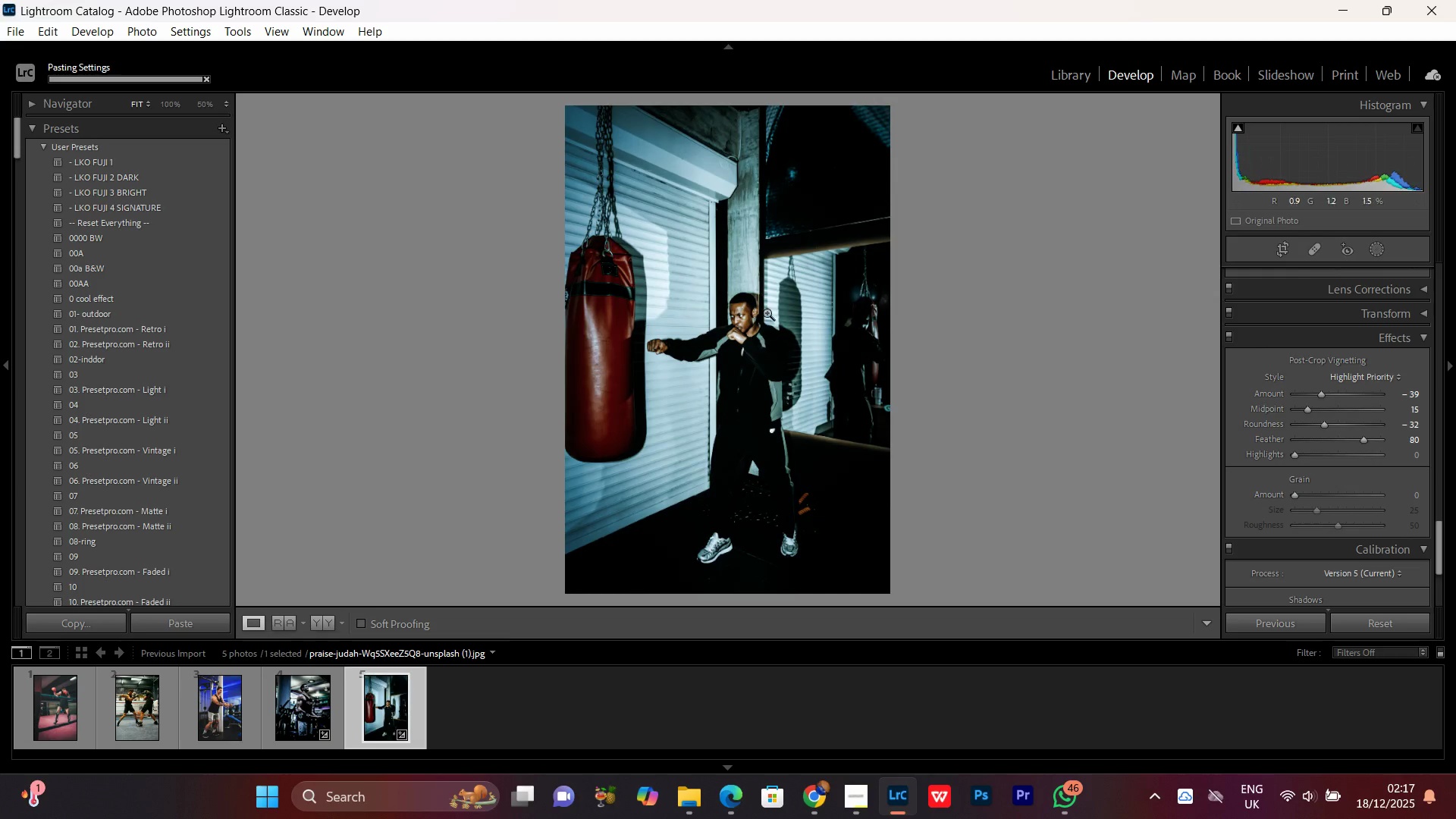 
left_click([764, 286])
 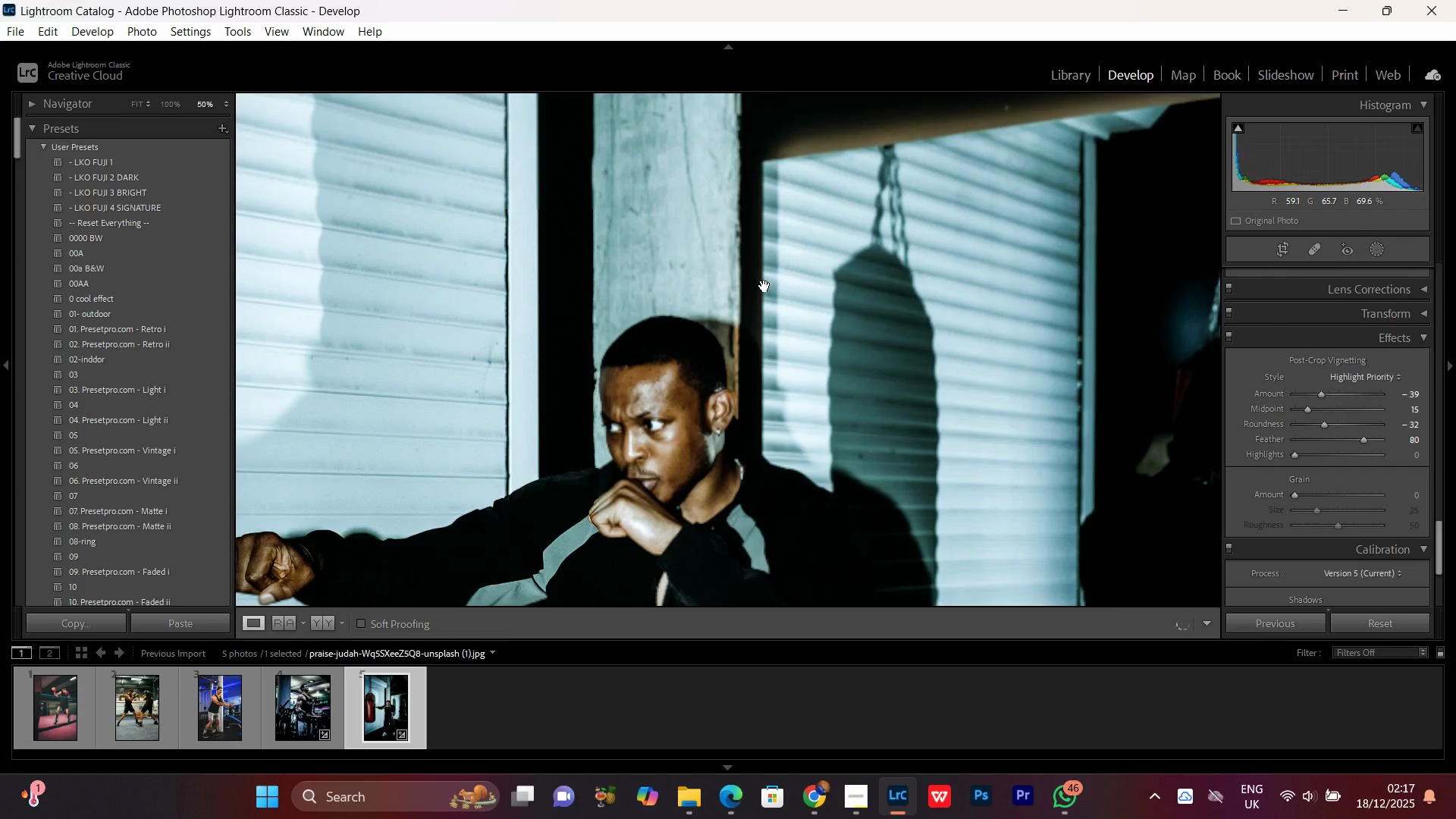 
left_click([764, 286])
 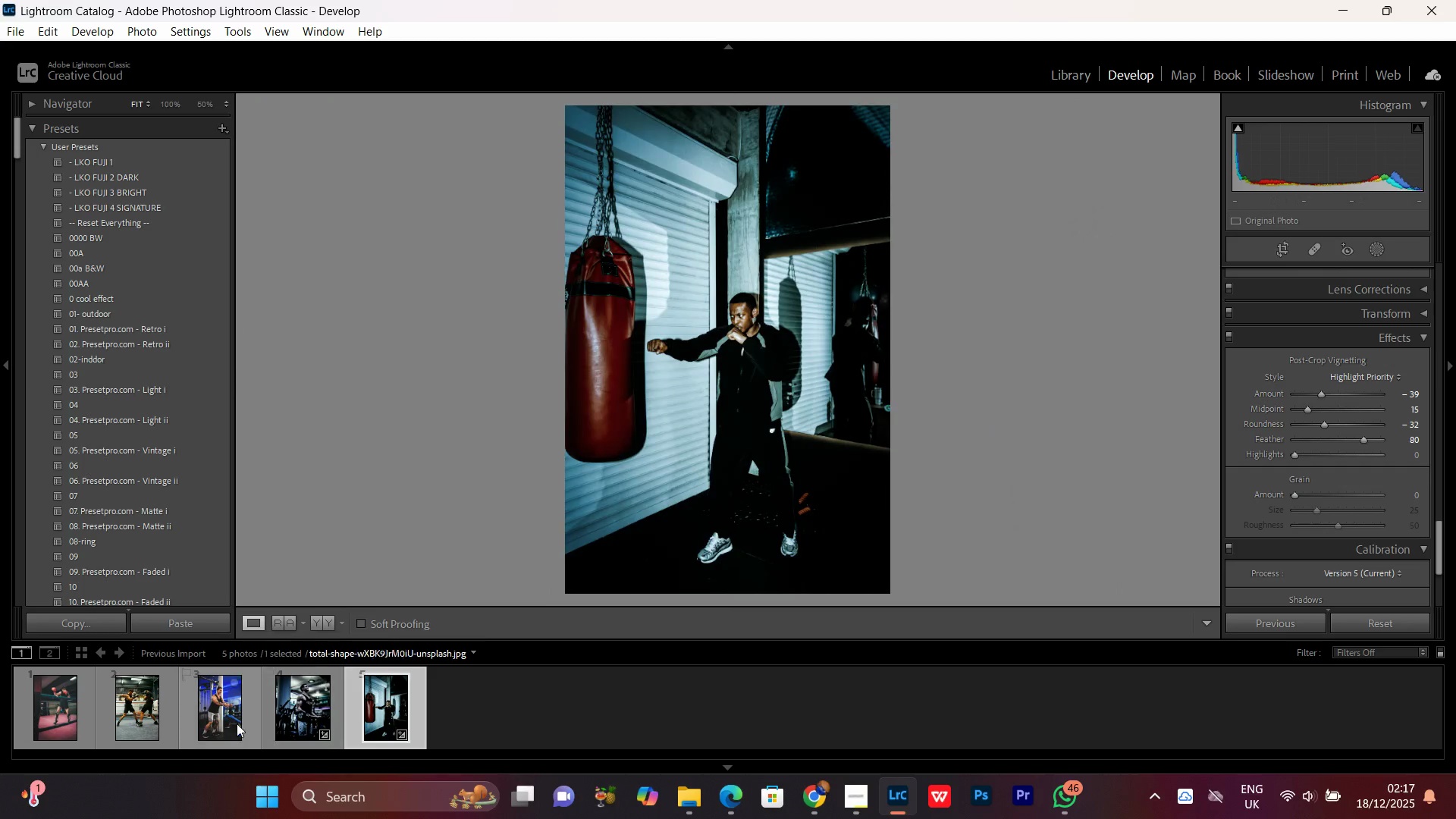 
left_click([212, 712])
 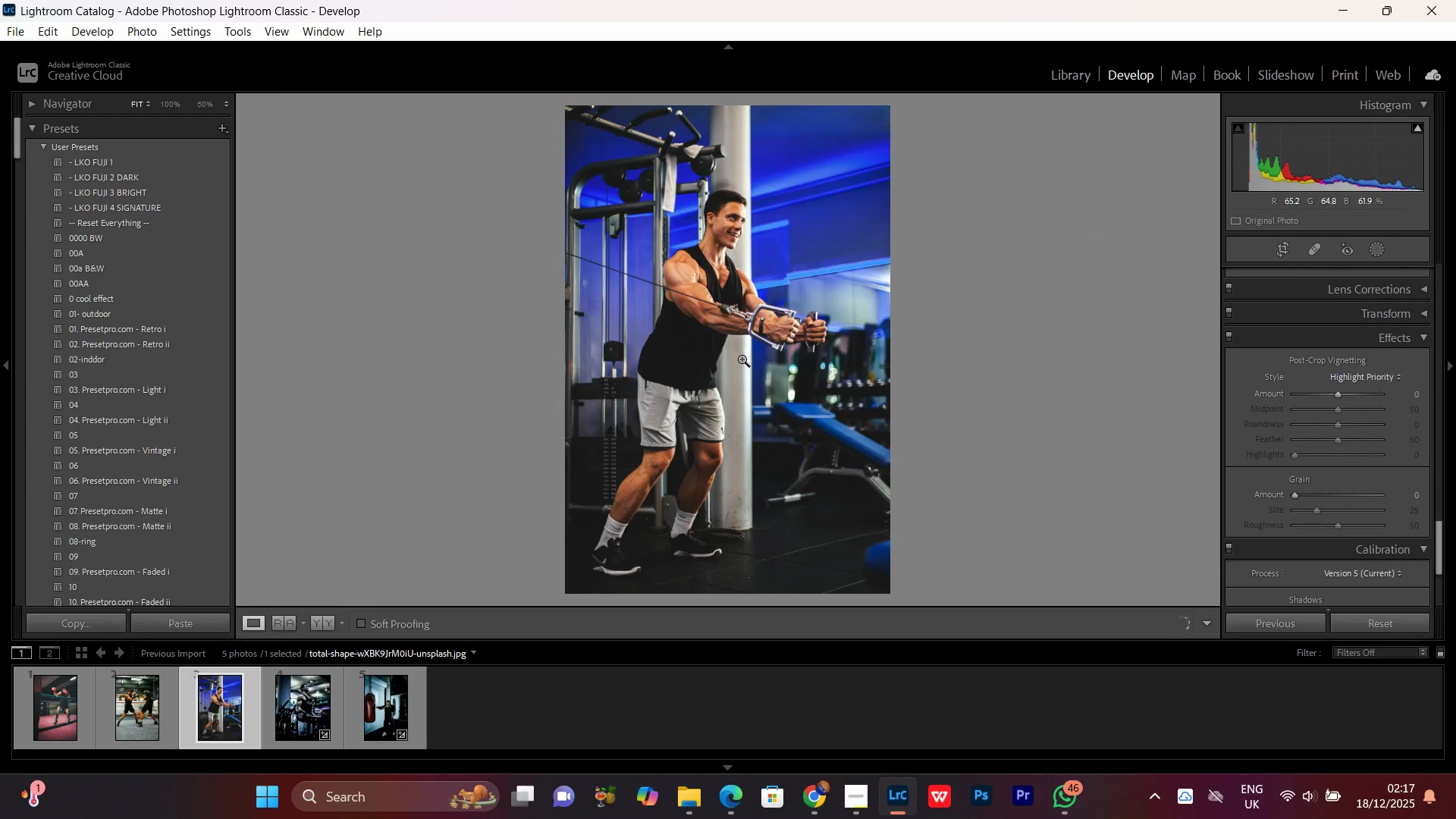 
key(Control+V)
 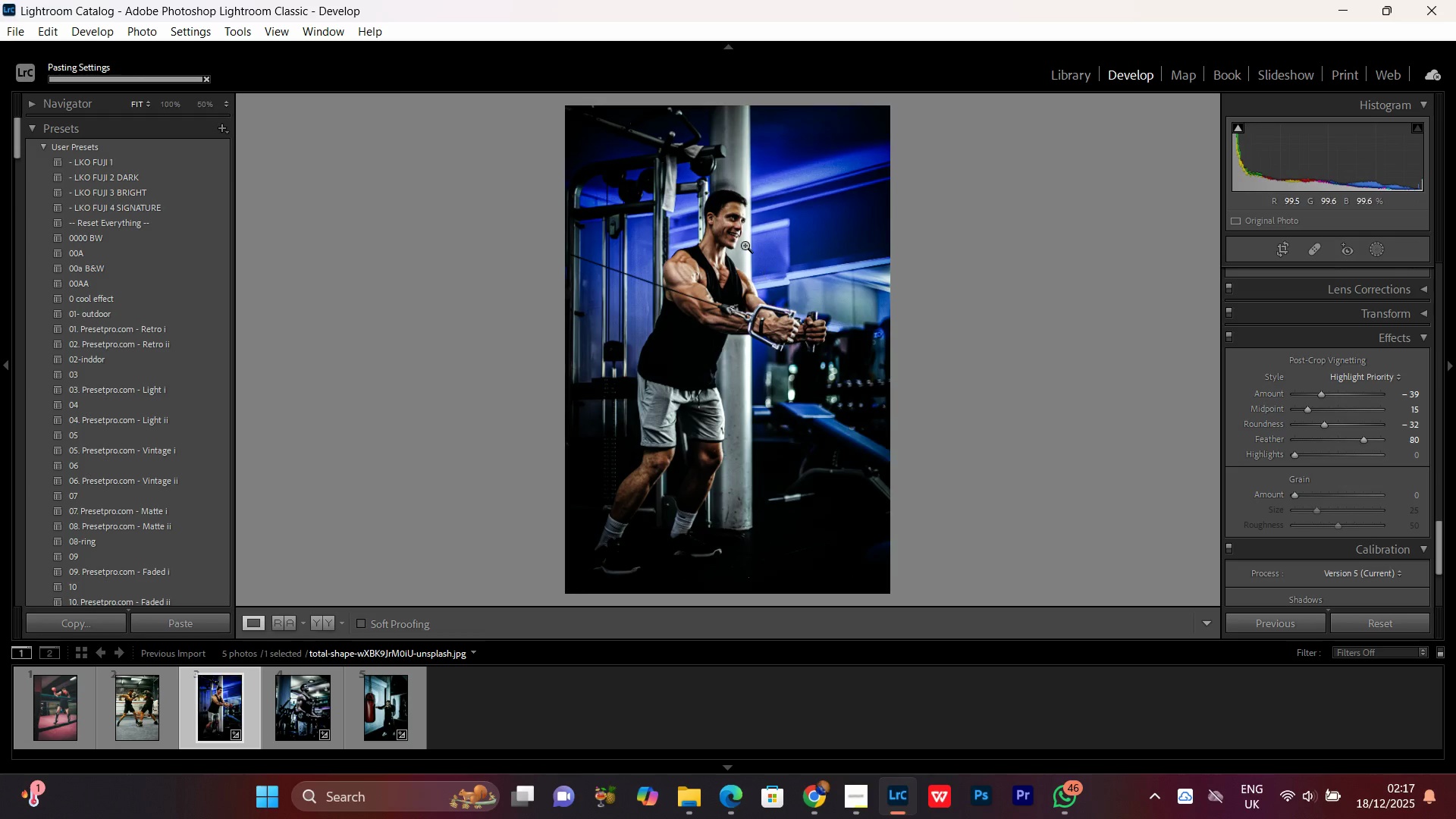 
left_click([745, 245])
 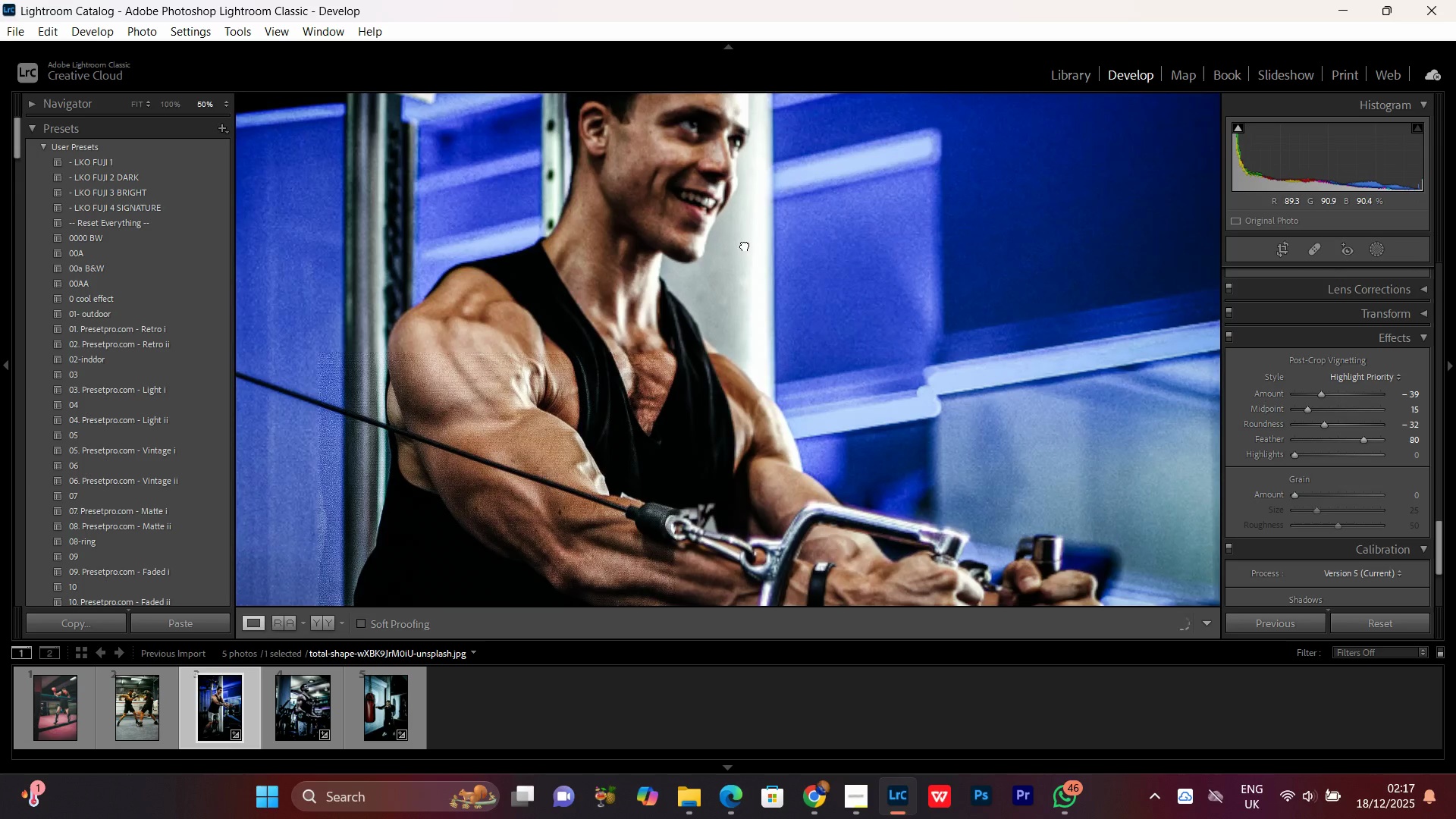 
left_click([745, 245])
 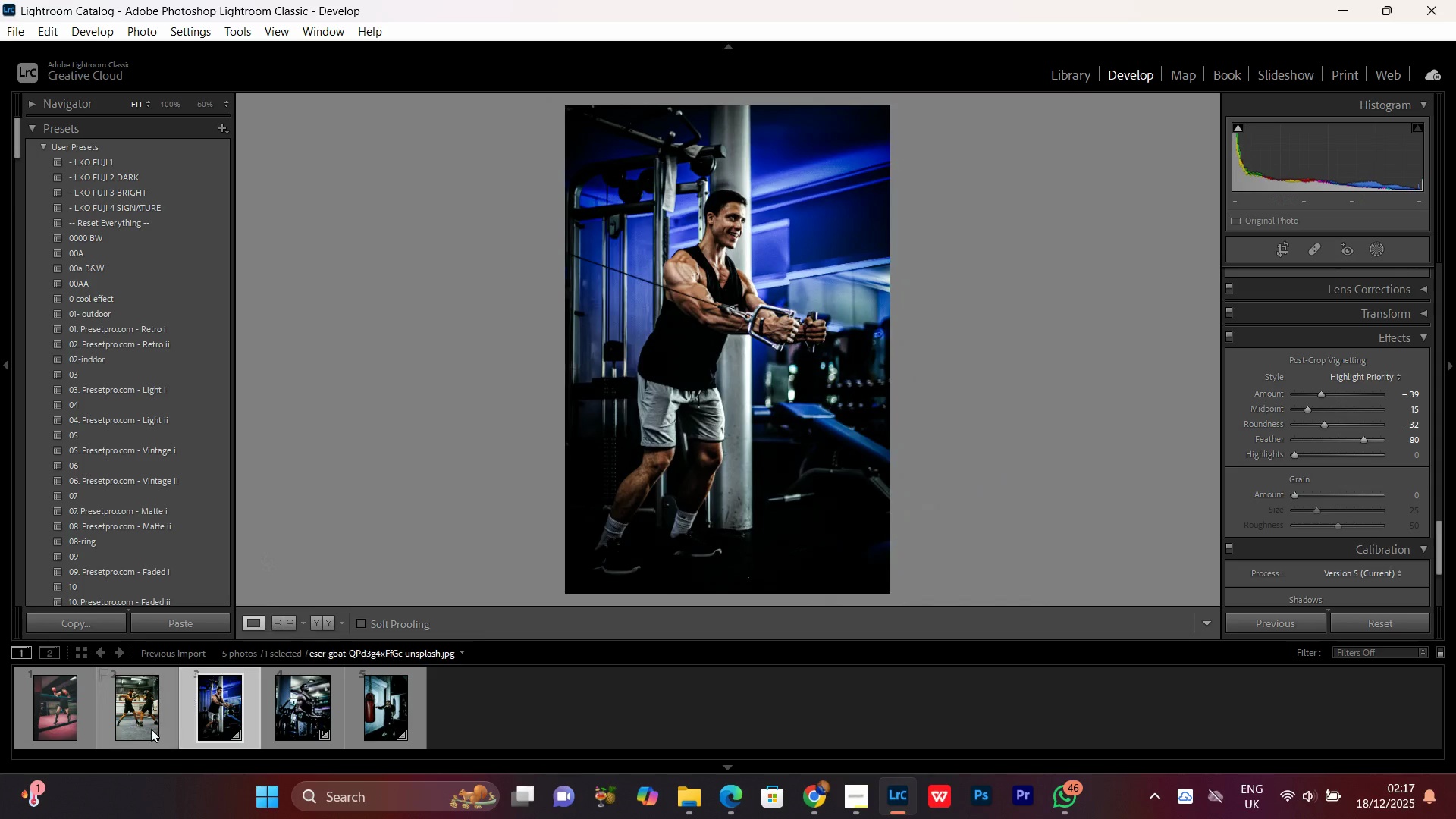 
left_click([126, 731])
 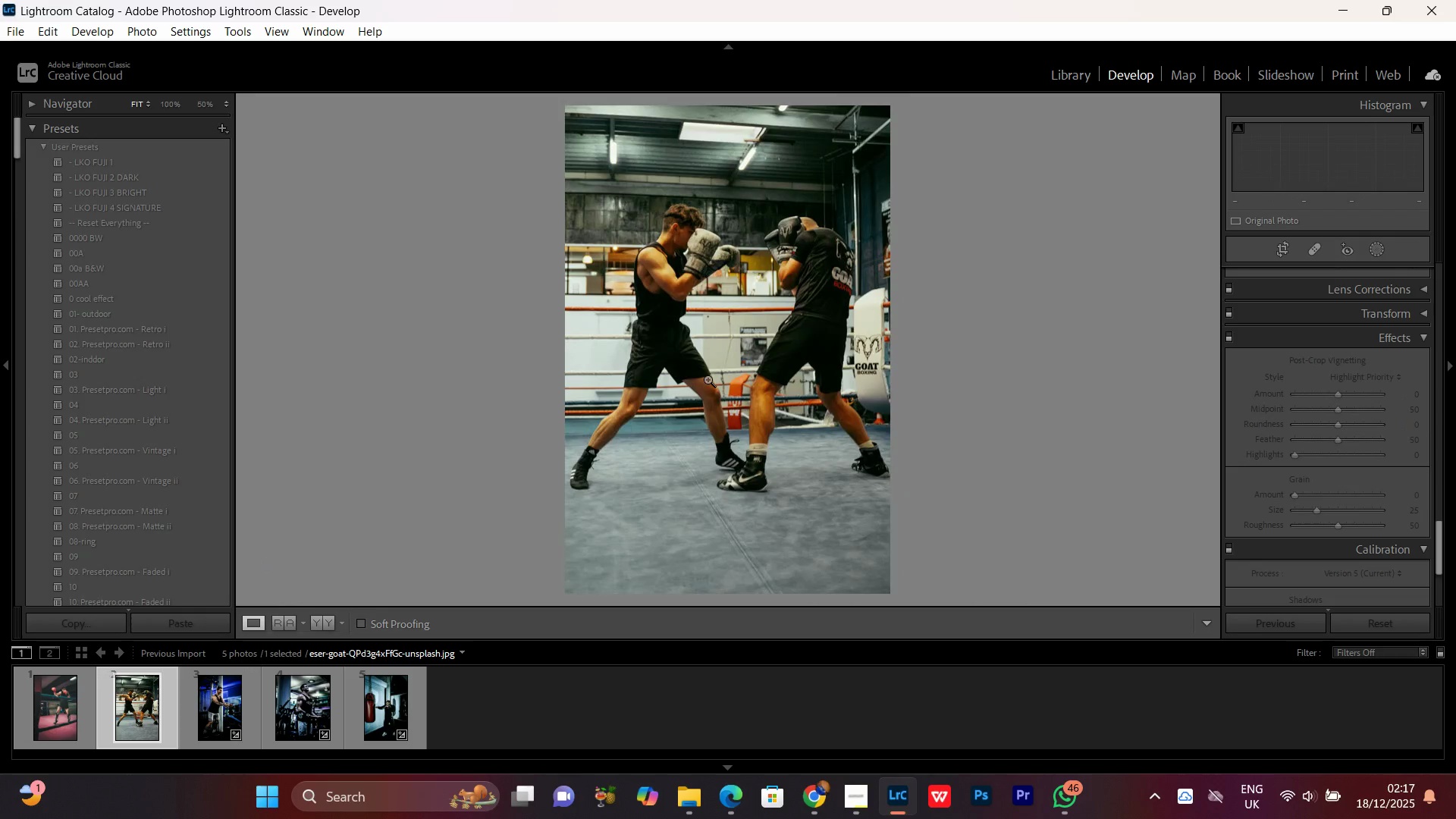 
key(Control+V)
 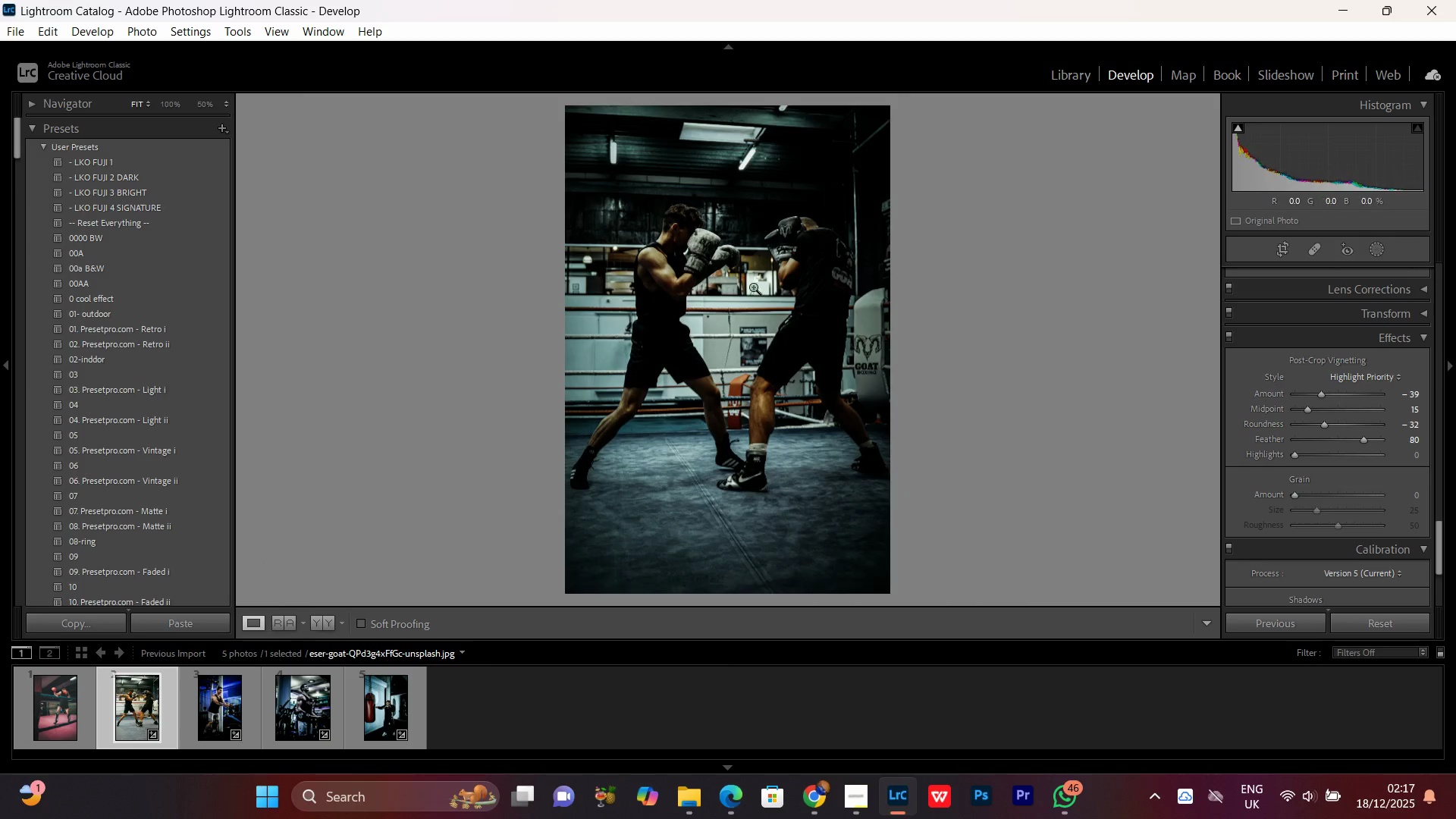 
double_click([747, 261])
 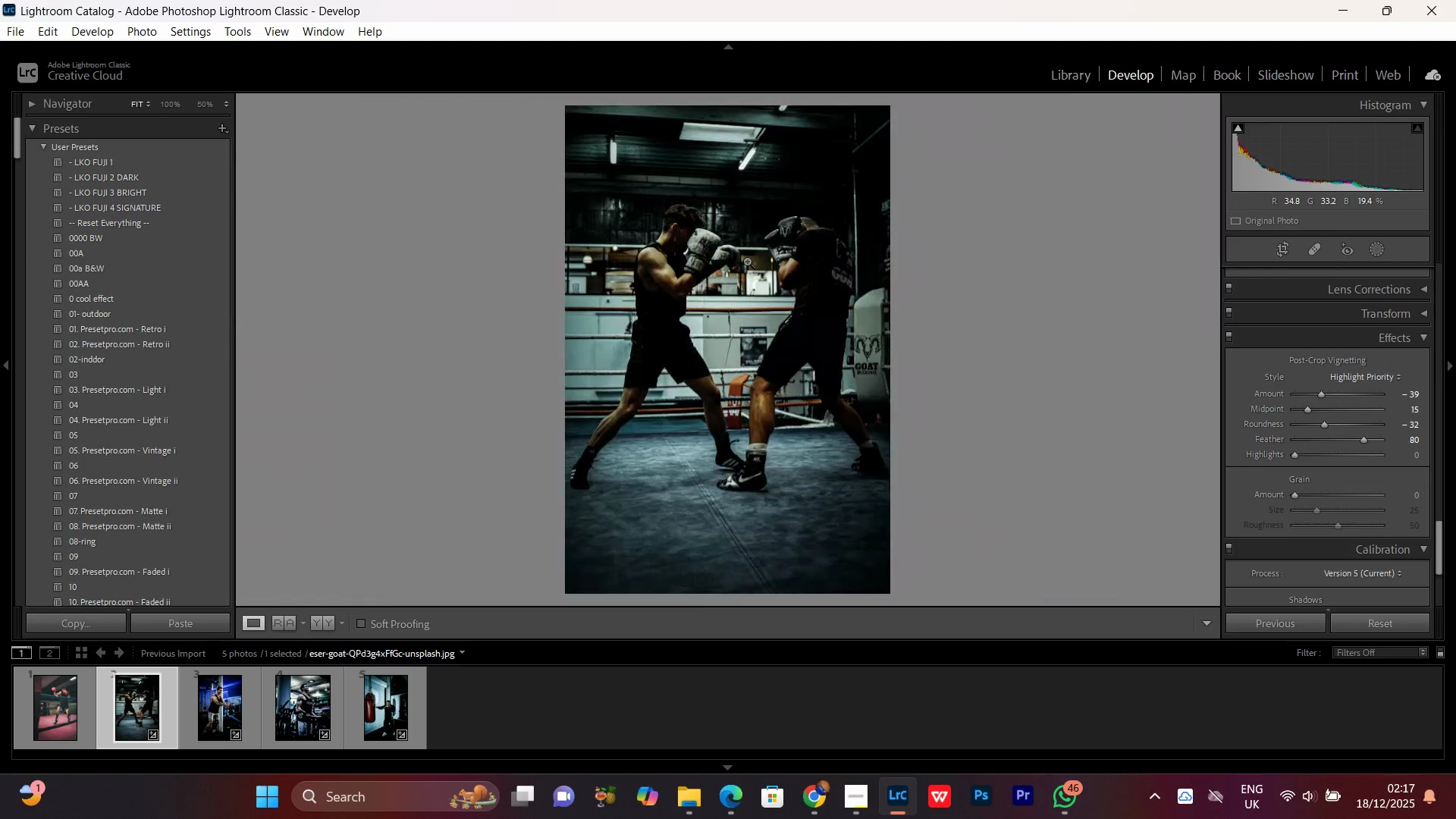 
triple_click([747, 261])
 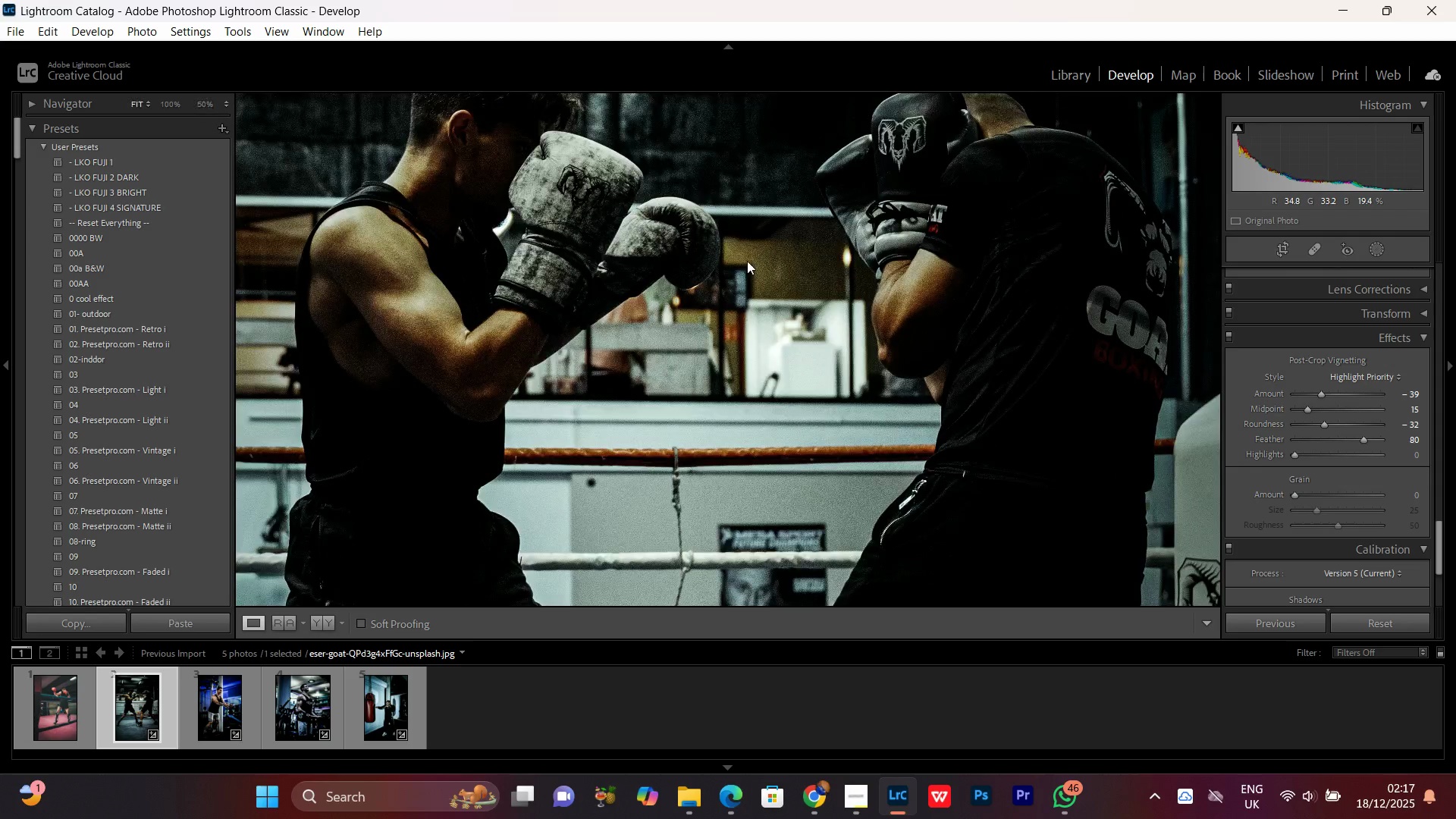 
triple_click([747, 261])
 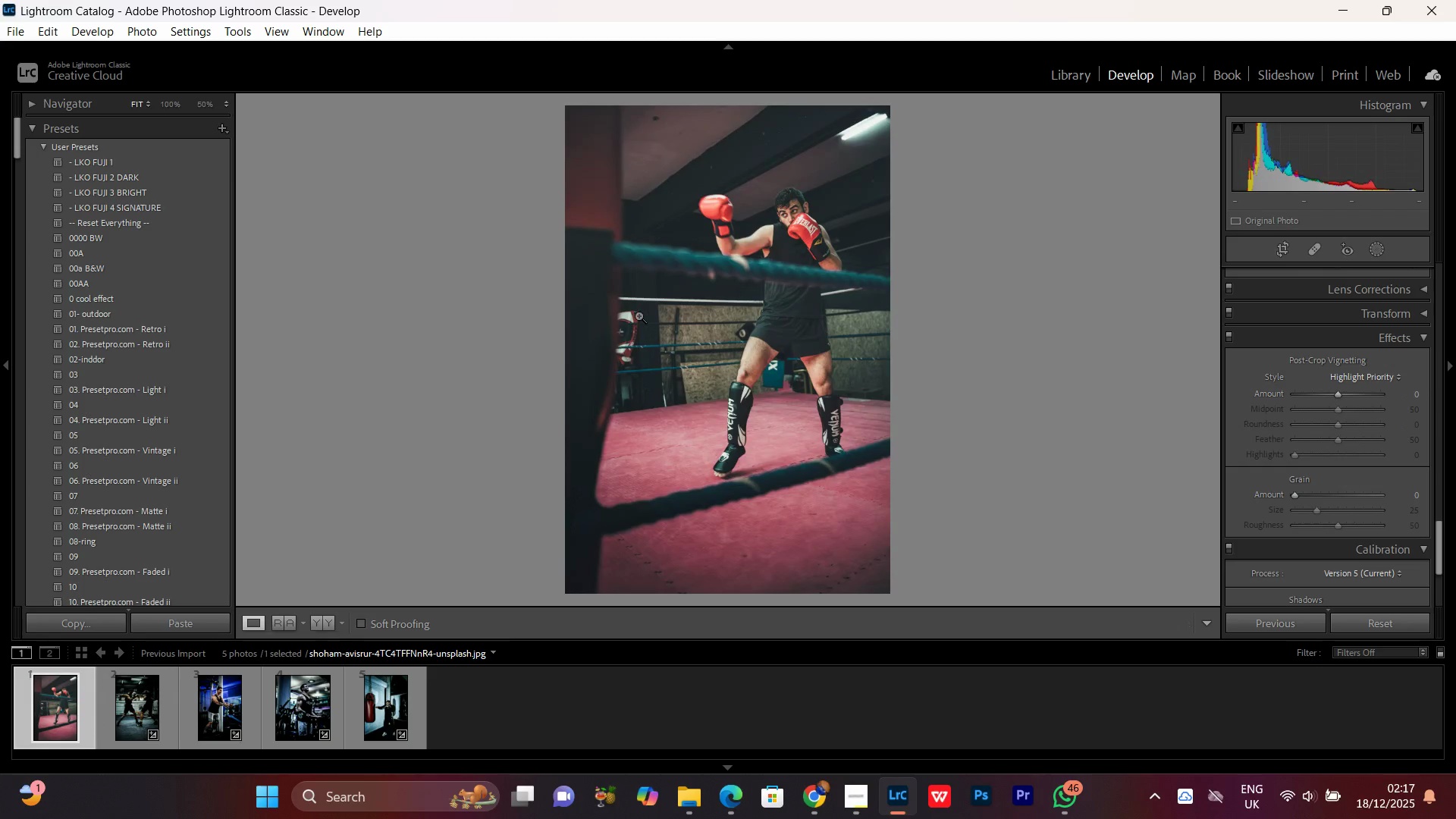 
key(Control+V)
 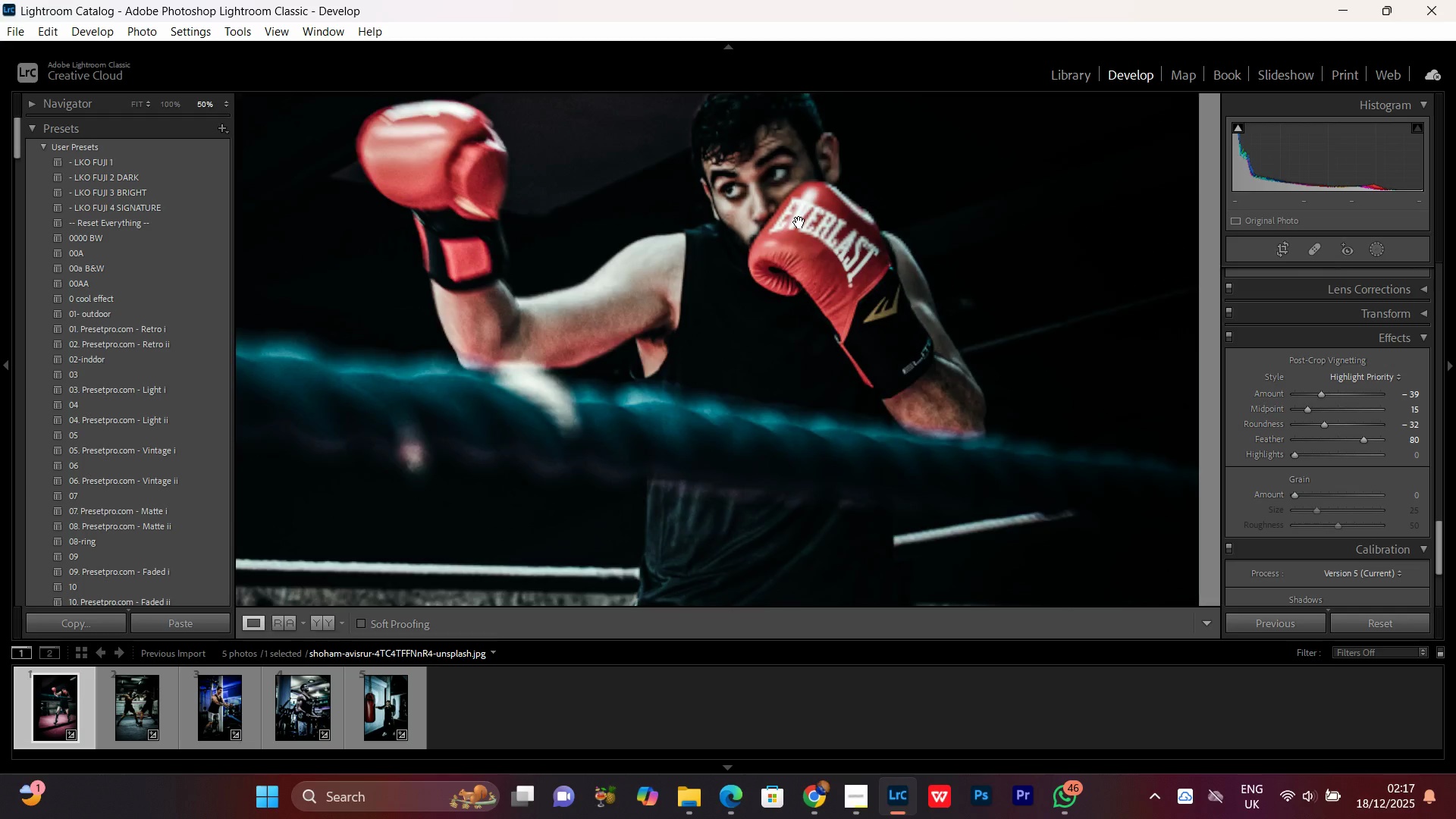 
double_click([799, 222])
 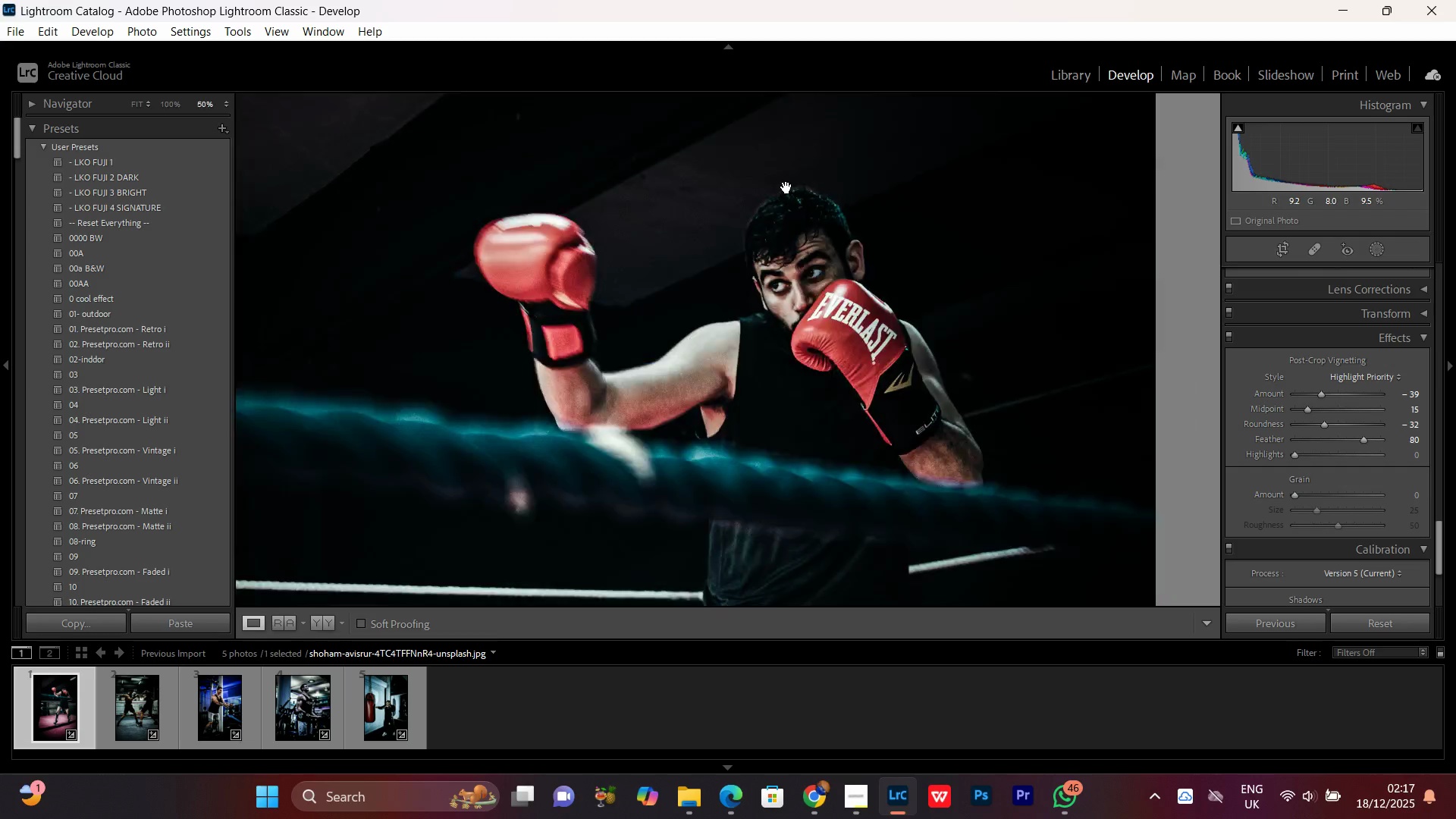 
double_click([786, 187])
 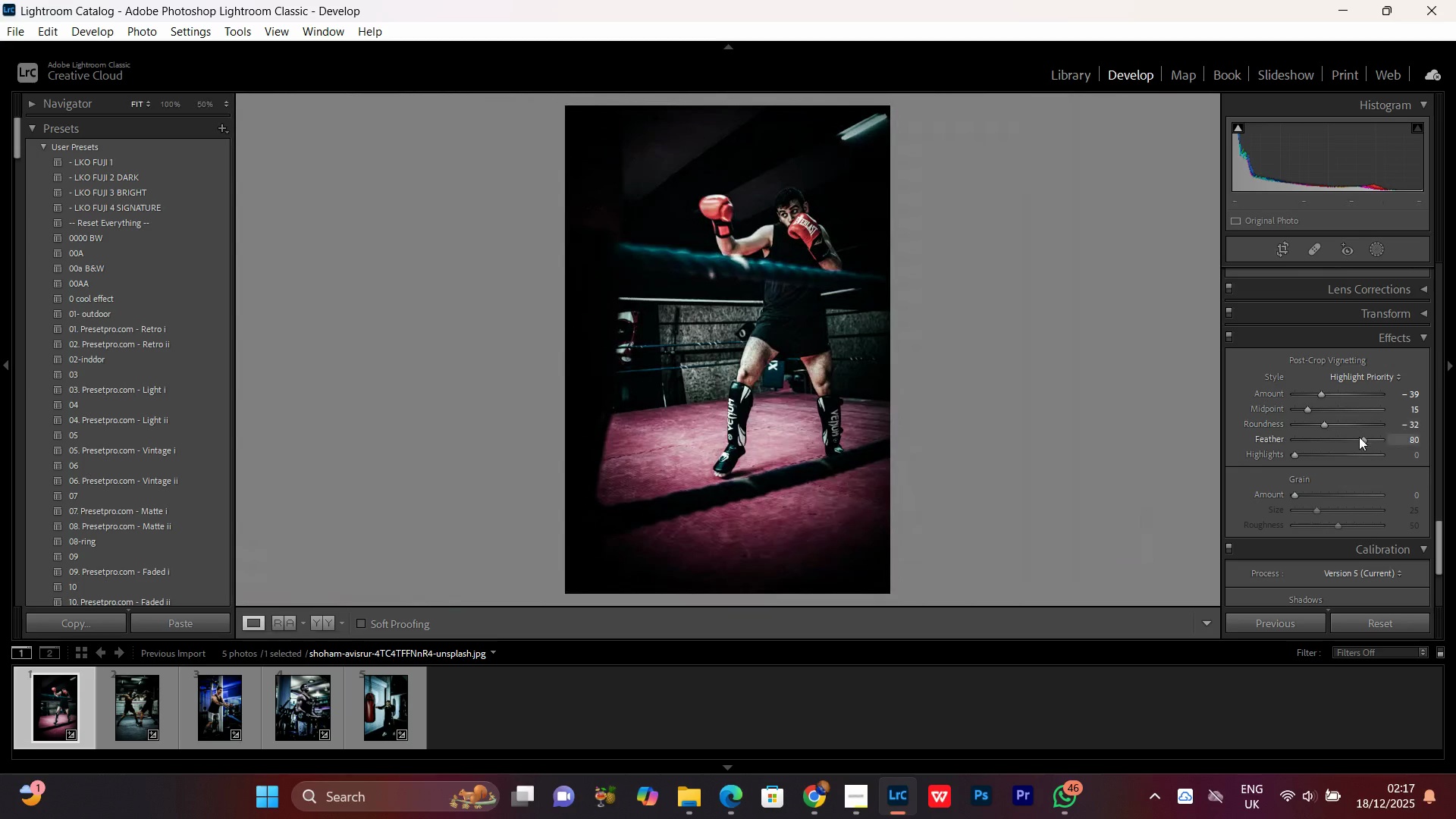 
left_click([1359, 439])
 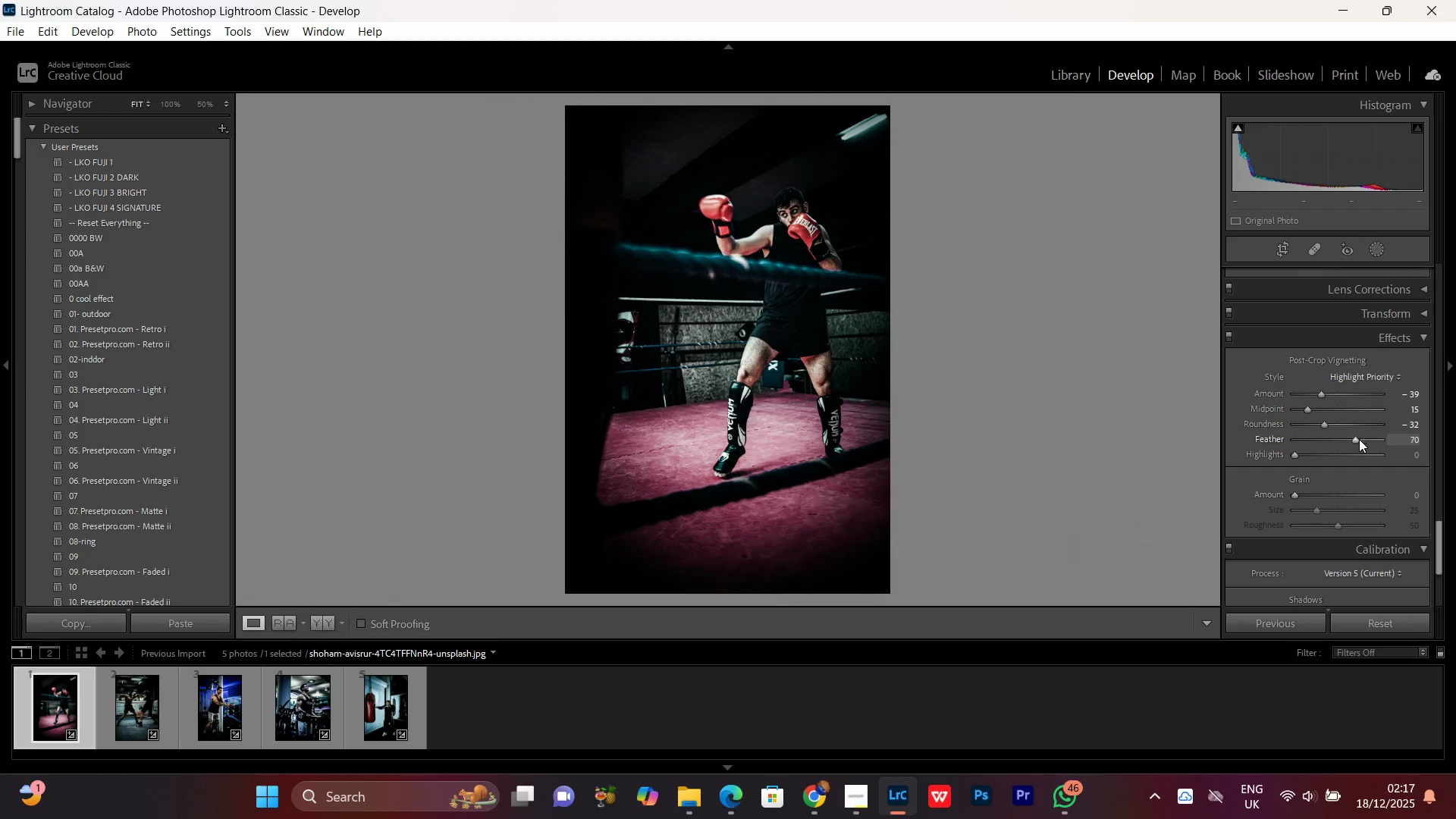 
scroll: coordinate [1358, 439], scroll_direction: down, amount: 2.0
 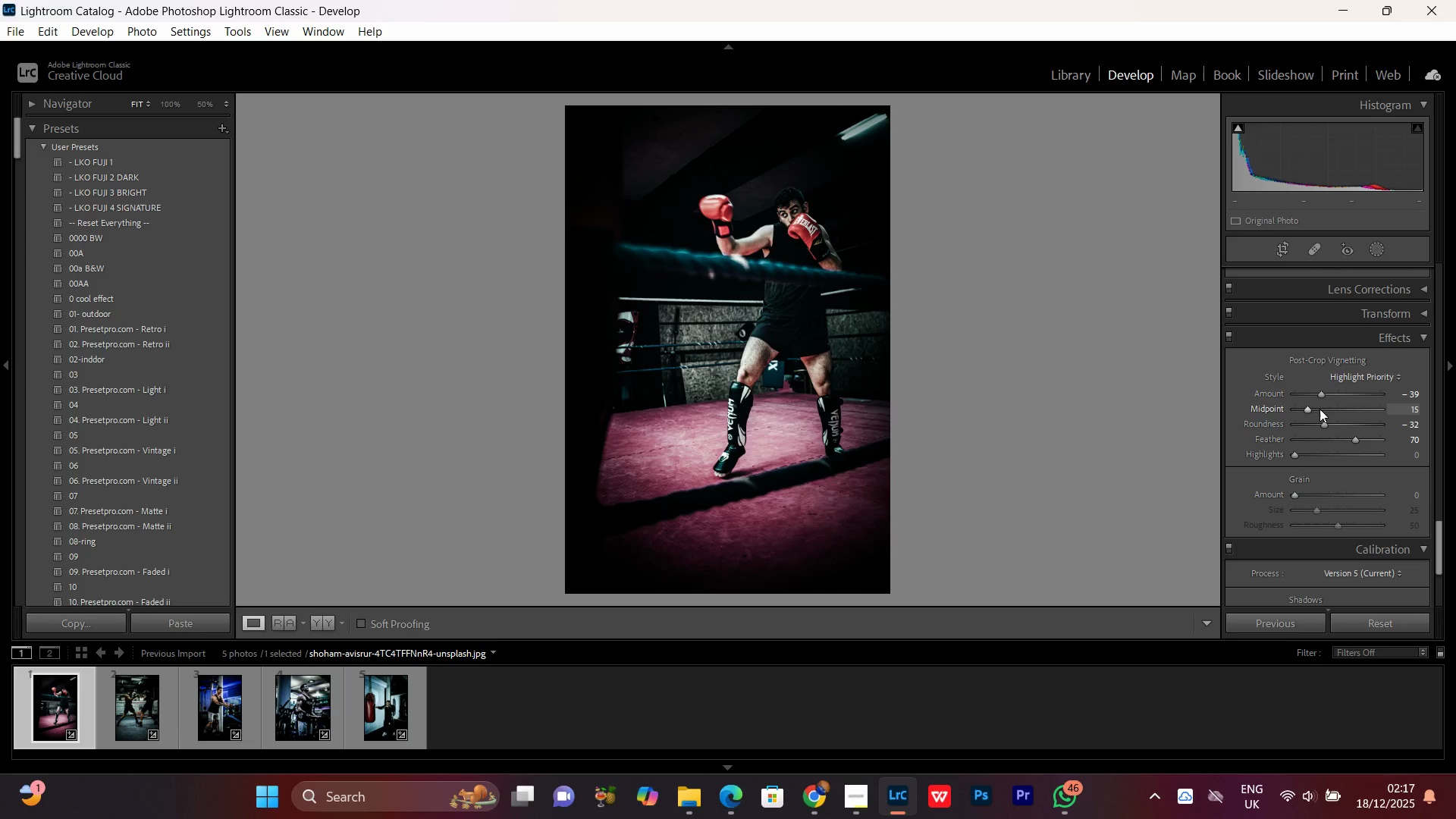 
left_click_drag(start_coordinate=[1323, 405], to_coordinate=[1365, 413])
 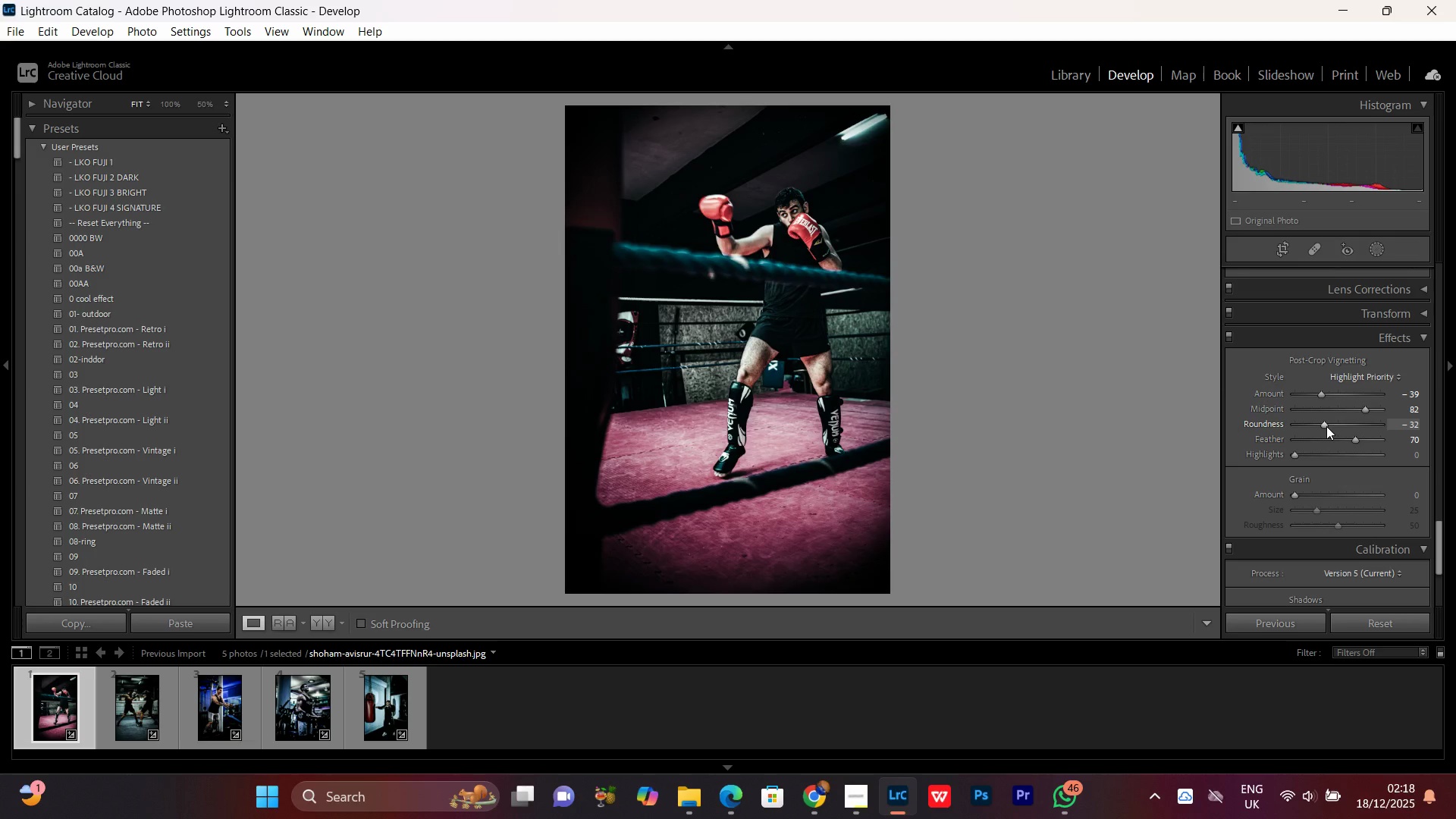 
left_click_drag(start_coordinate=[1324, 423], to_coordinate=[1320, 423])
 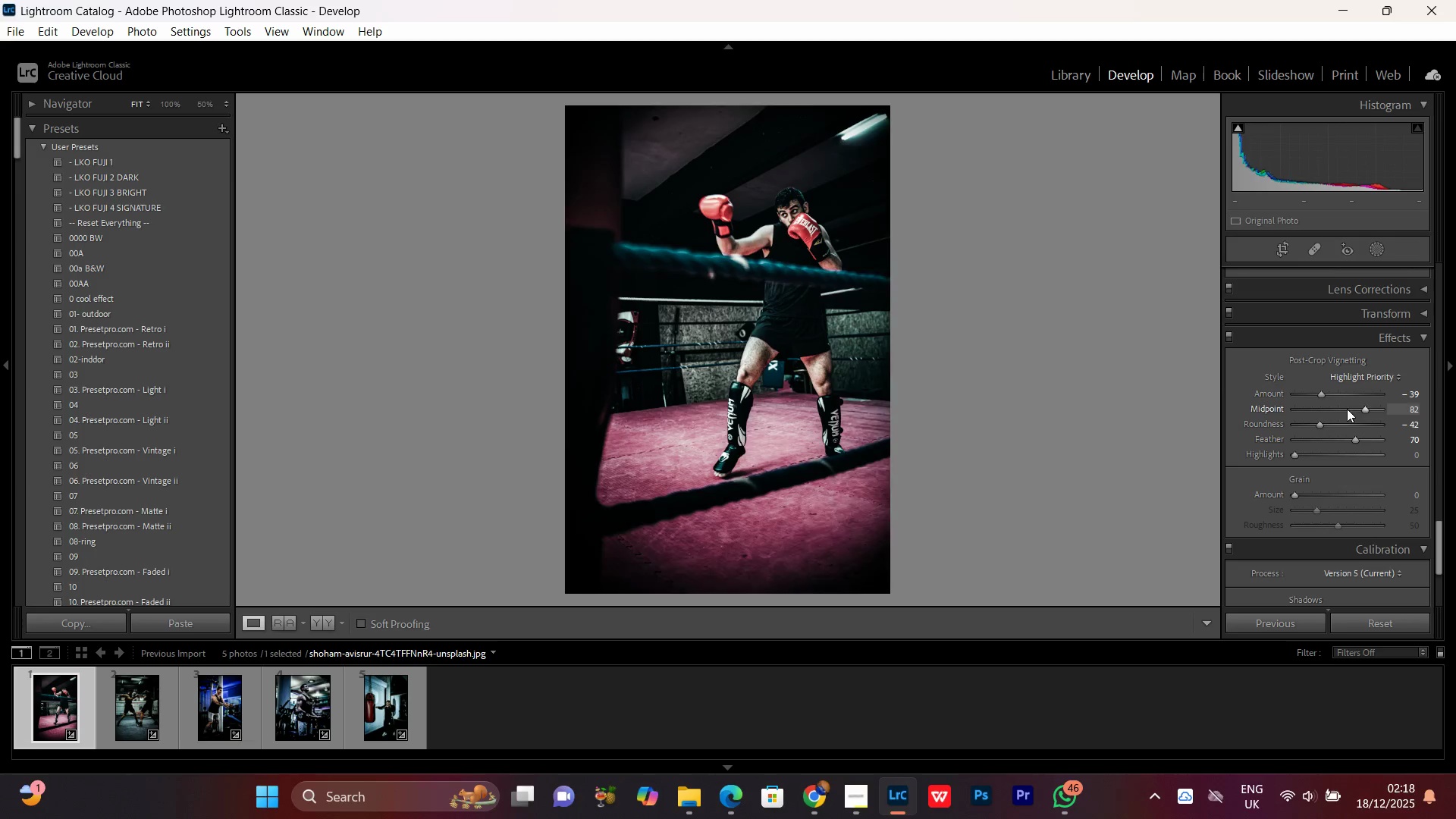 
left_click_drag(start_coordinate=[1347, 409], to_coordinate=[1359, 412])
 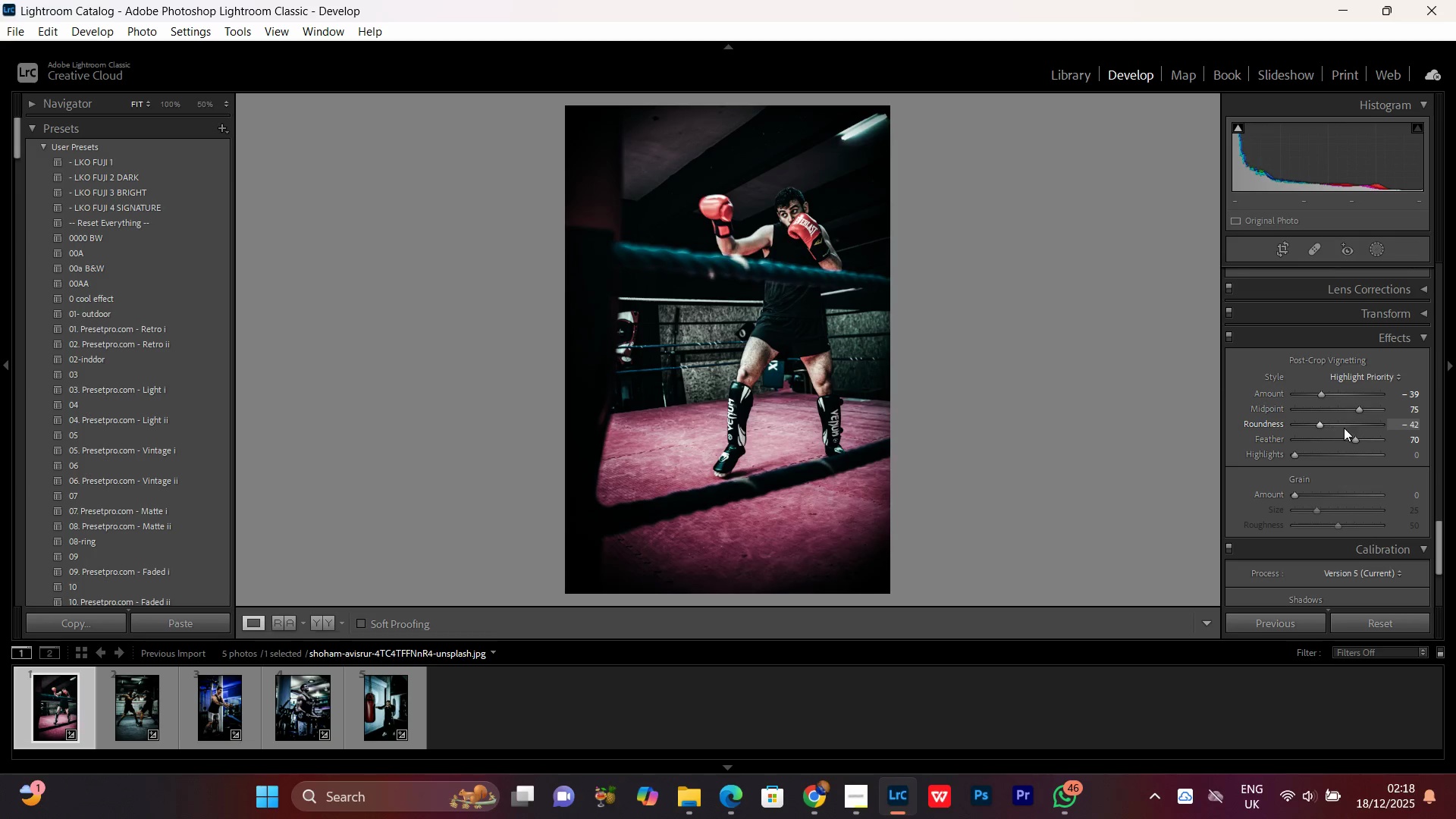 
left_click_drag(start_coordinate=[1331, 425], to_coordinate=[1313, 430])
 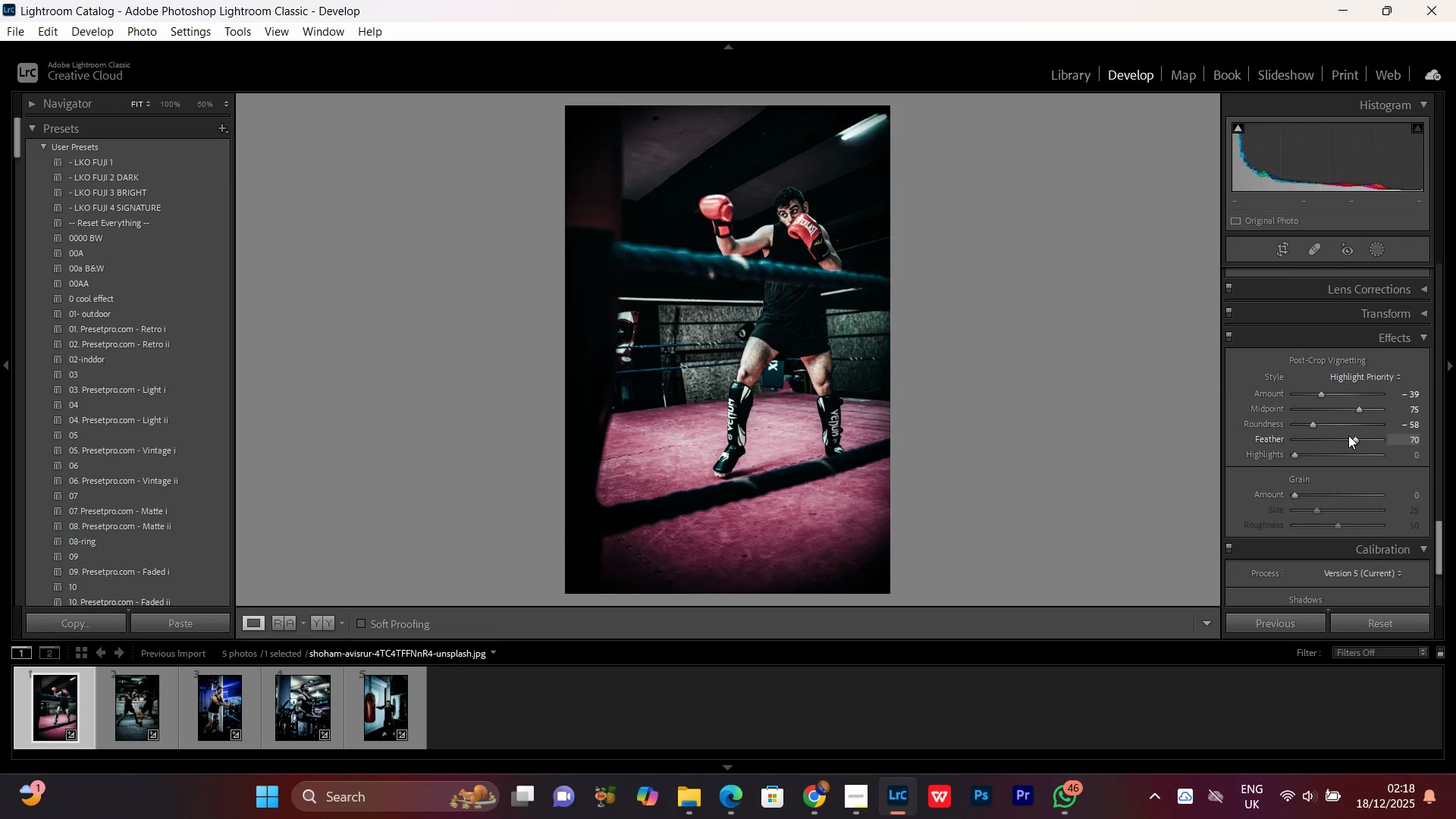 
left_click_drag(start_coordinate=[1348, 435], to_coordinate=[1334, 438])
 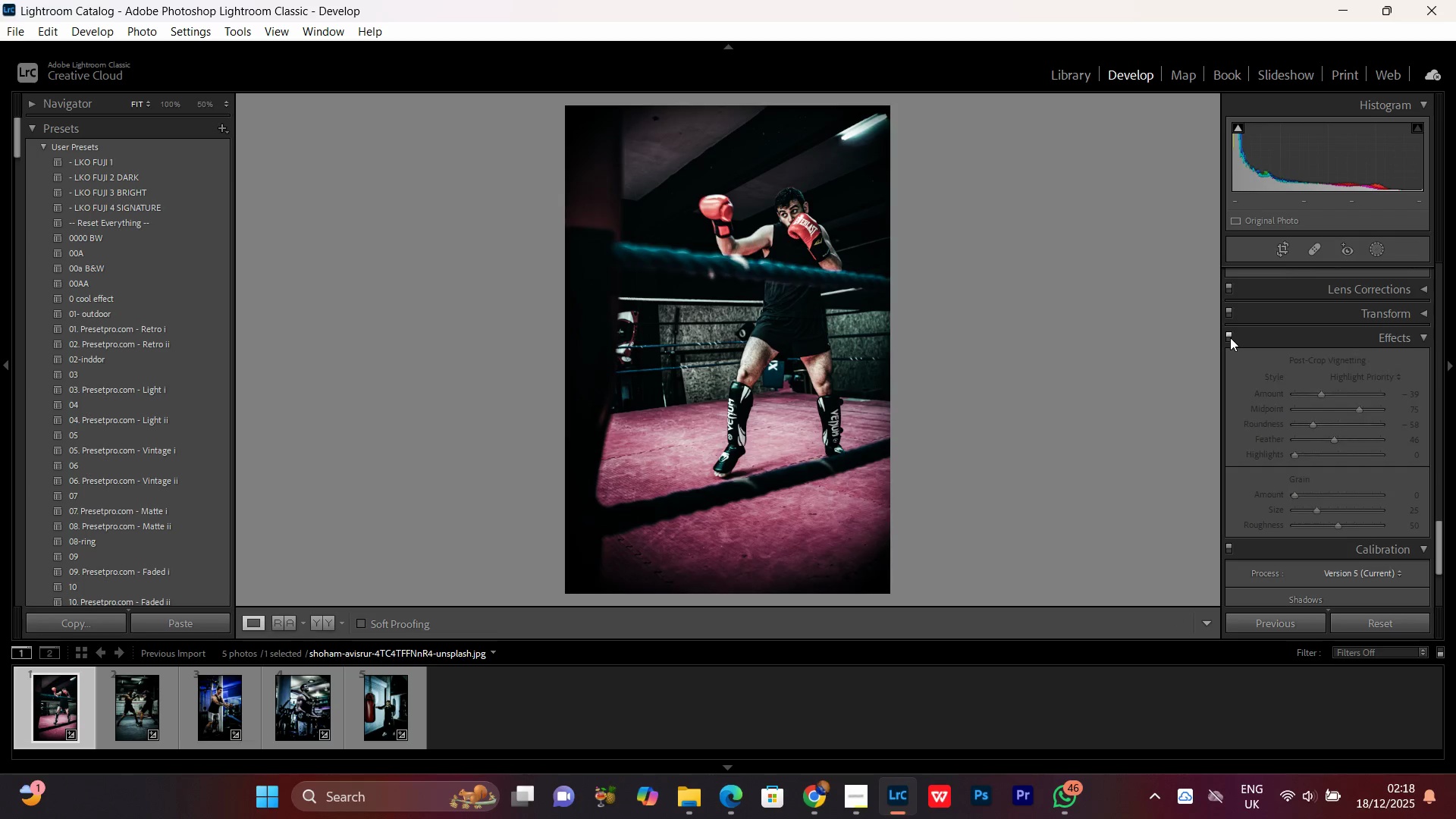 
double_click([1230, 337])
 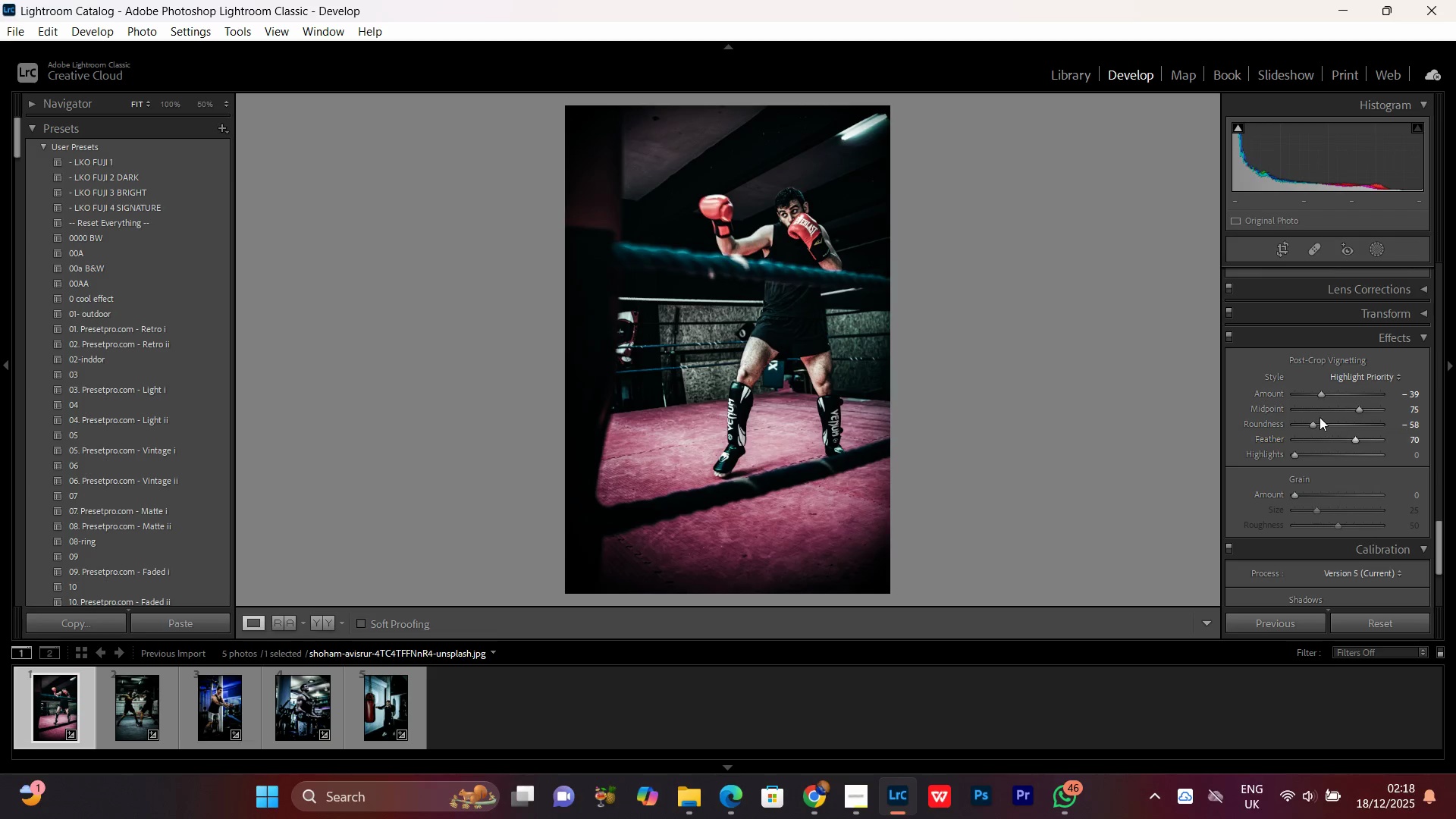 
left_click_drag(start_coordinate=[1325, 425], to_coordinate=[1329, 426])
 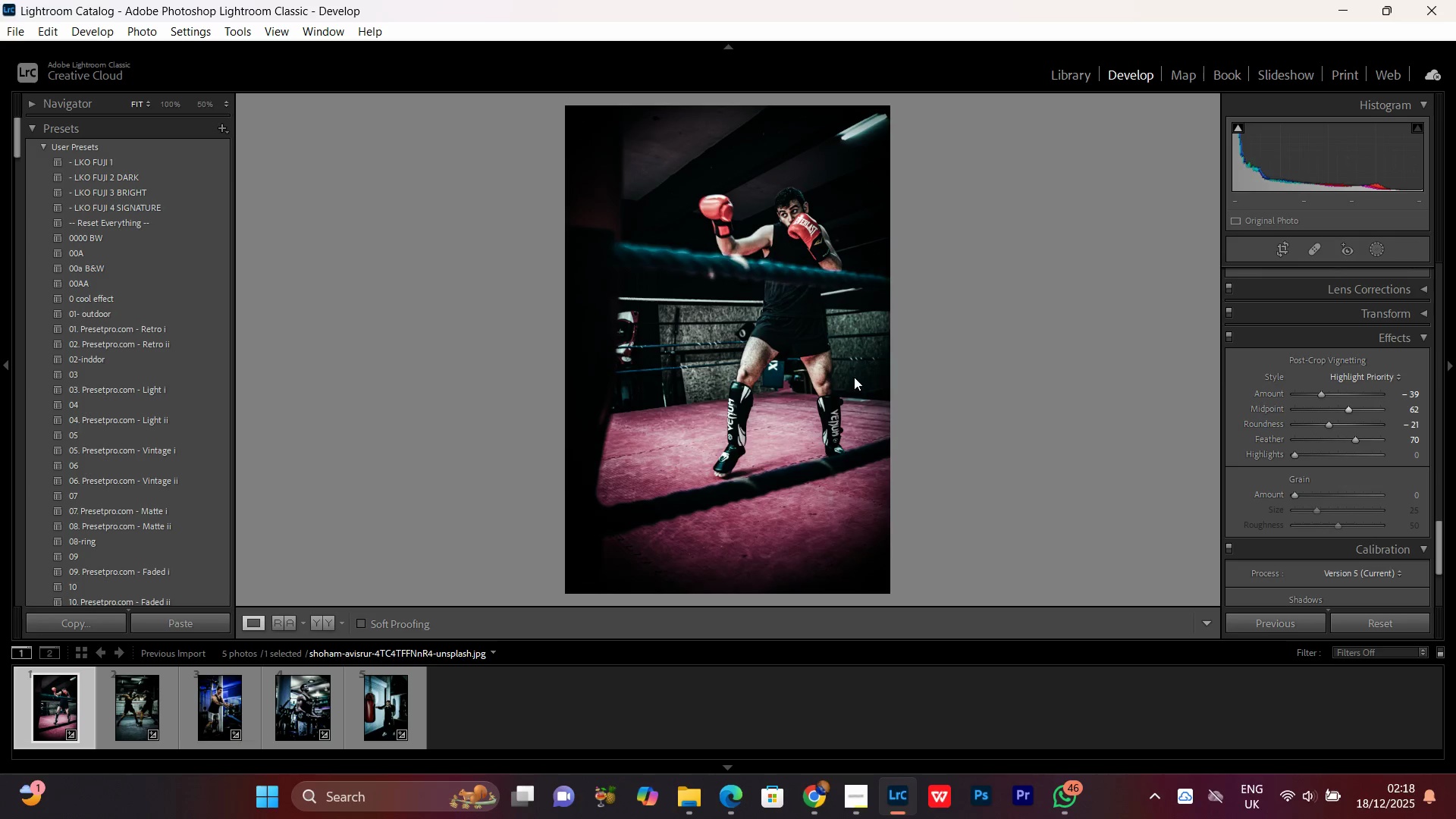 
left_click([782, 277])
 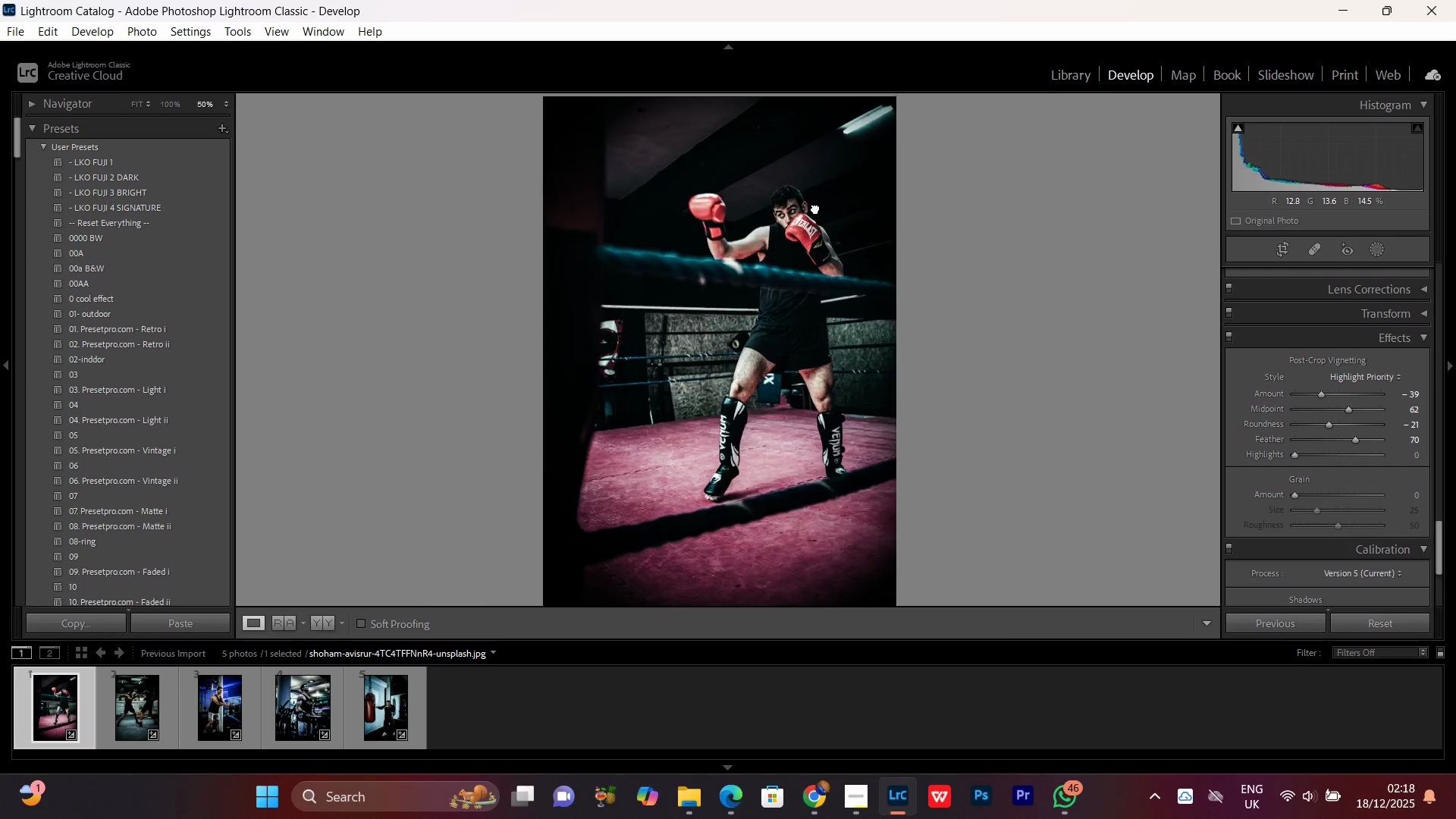 
double_click([815, 206])
 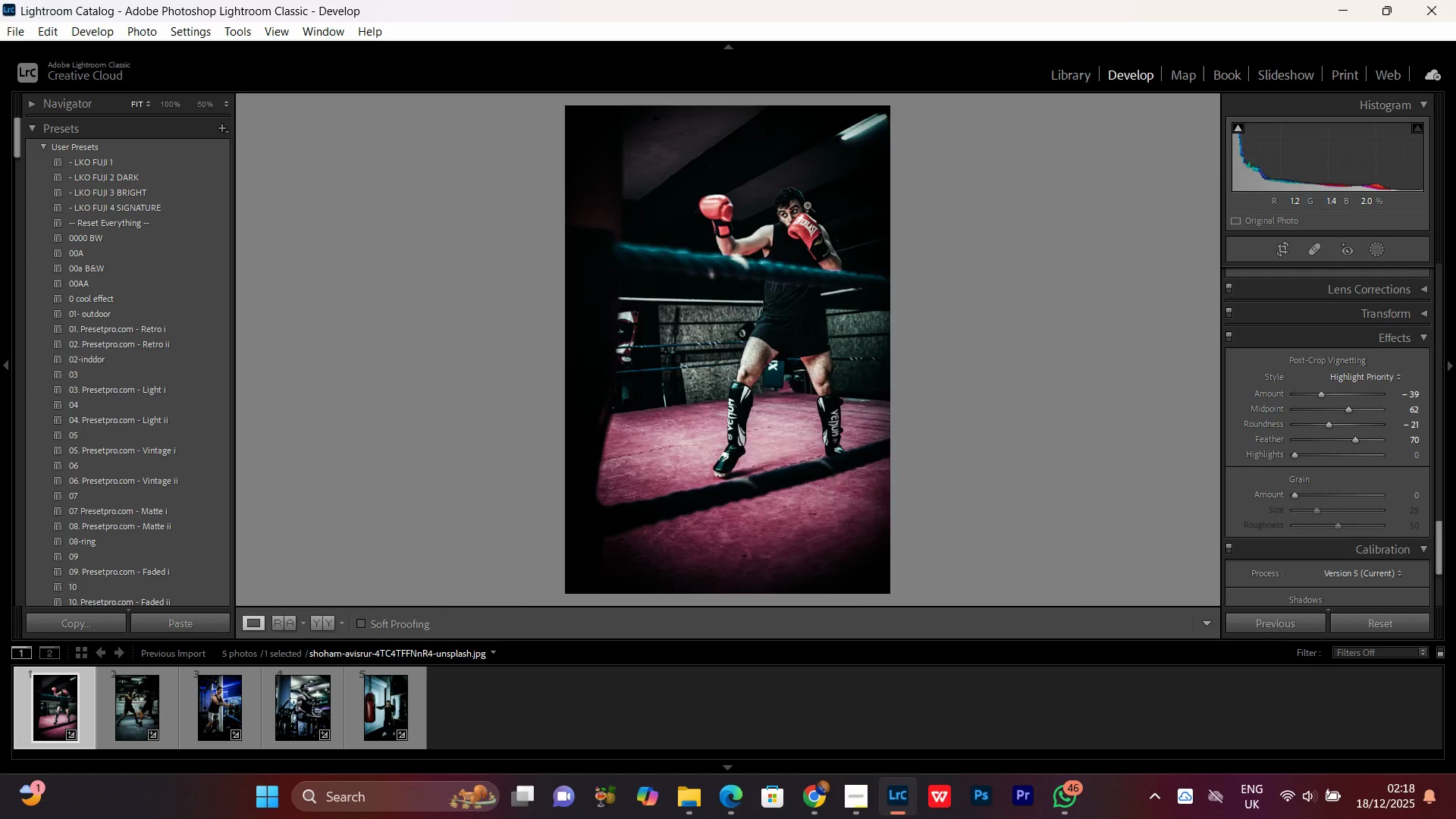 
triple_click([807, 205])
 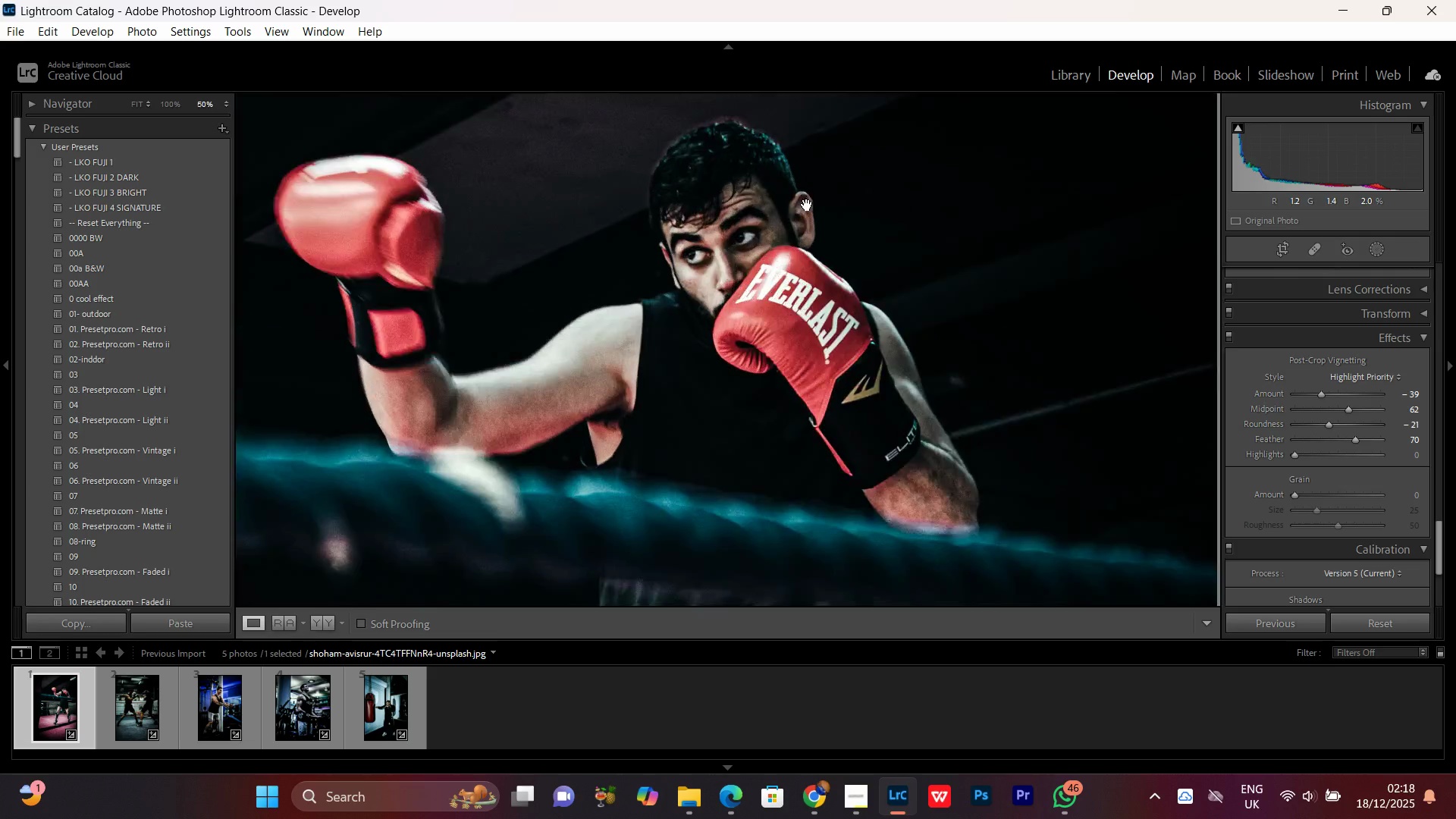 
triple_click([807, 205])
 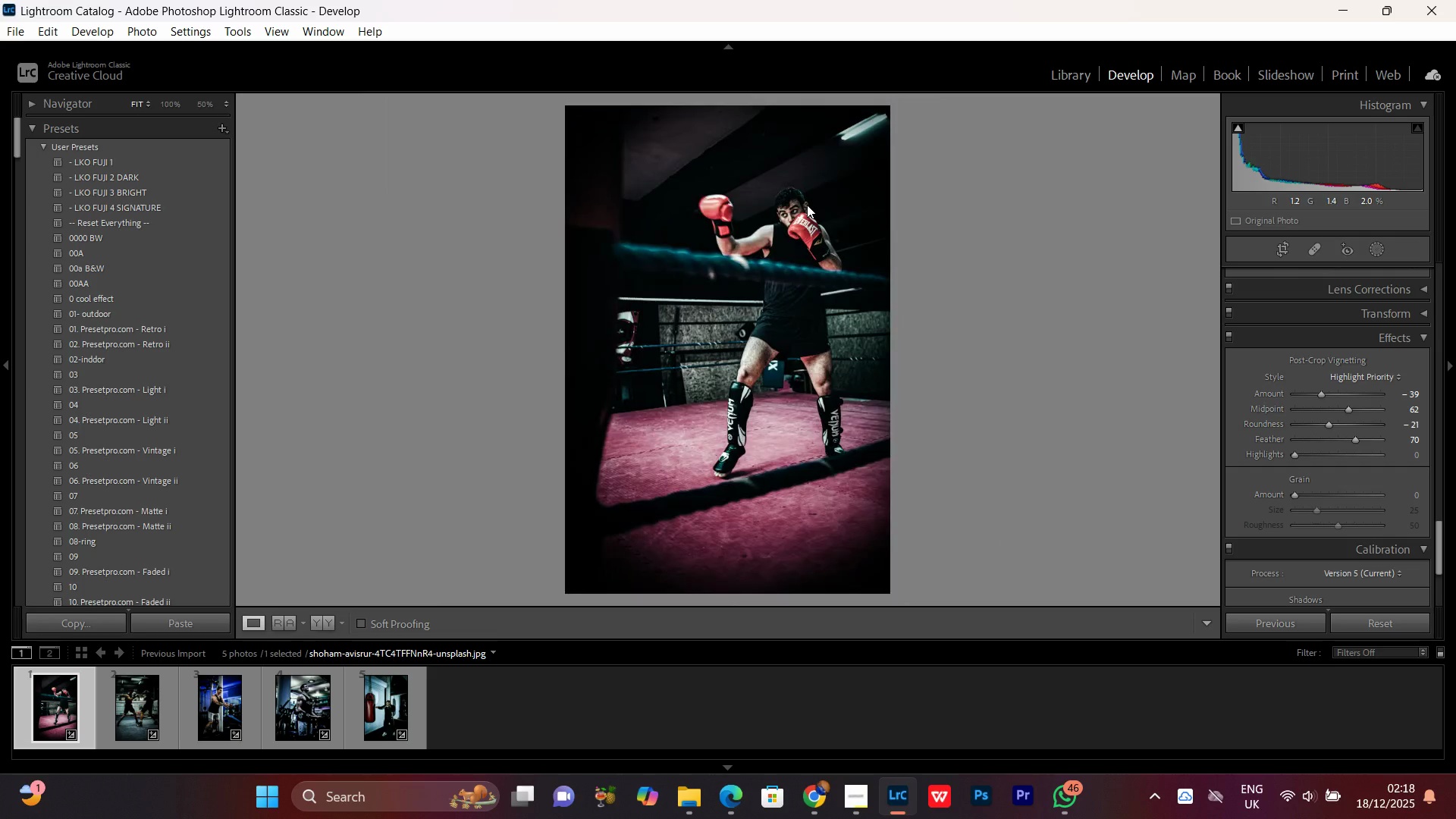 
triple_click([807, 205])
 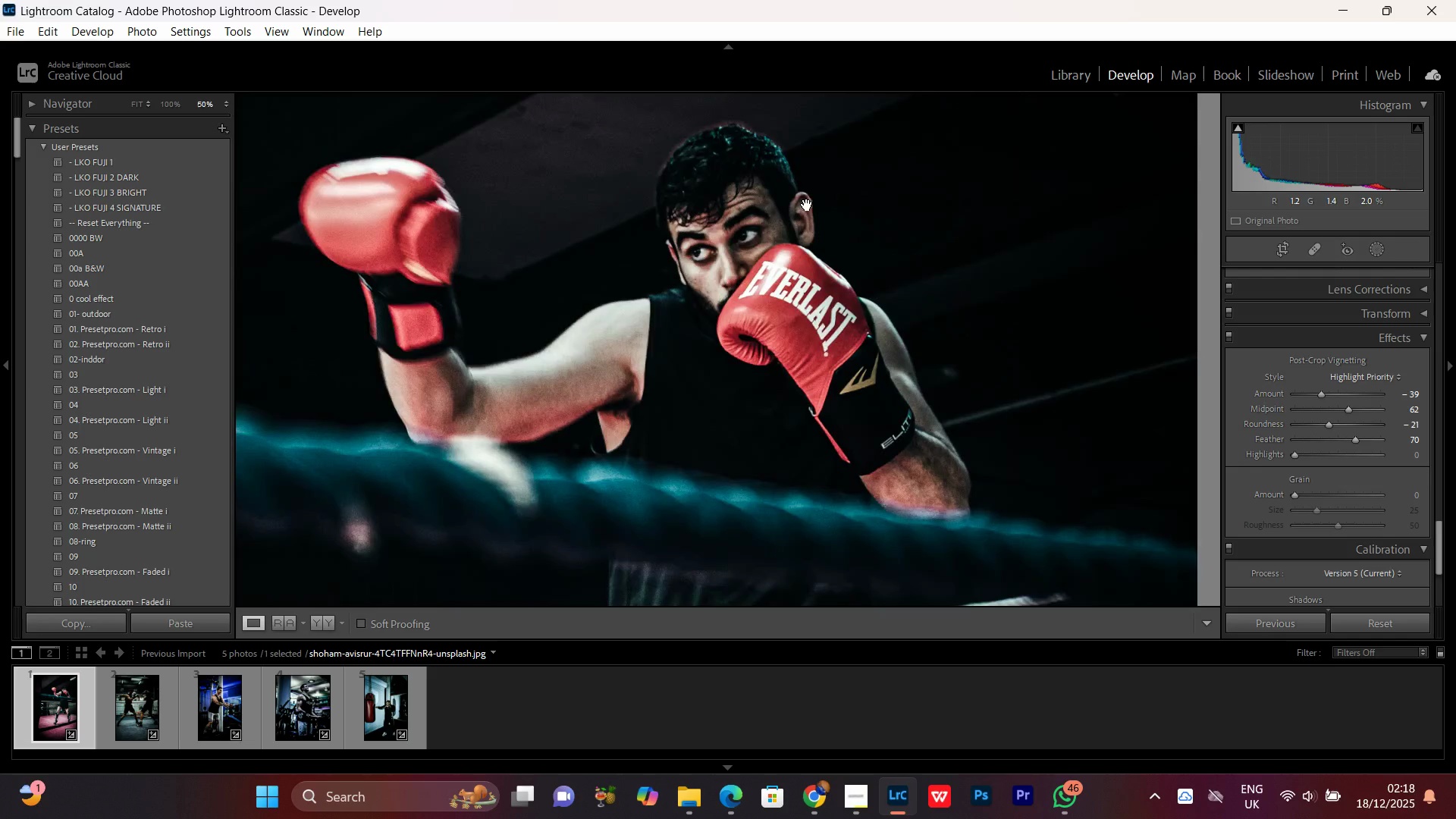 
triple_click([807, 205])
 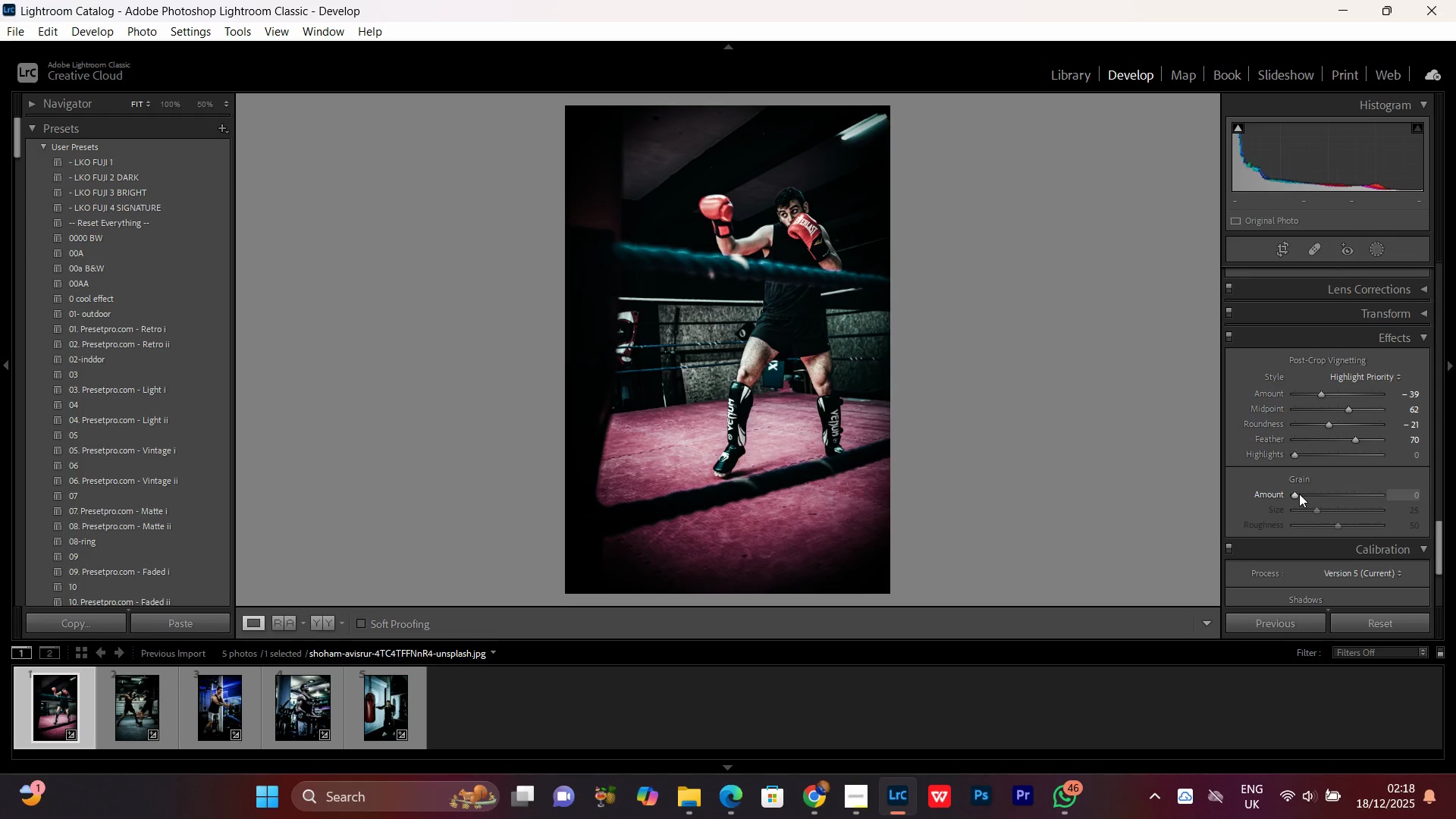 
left_click([1294, 494])
 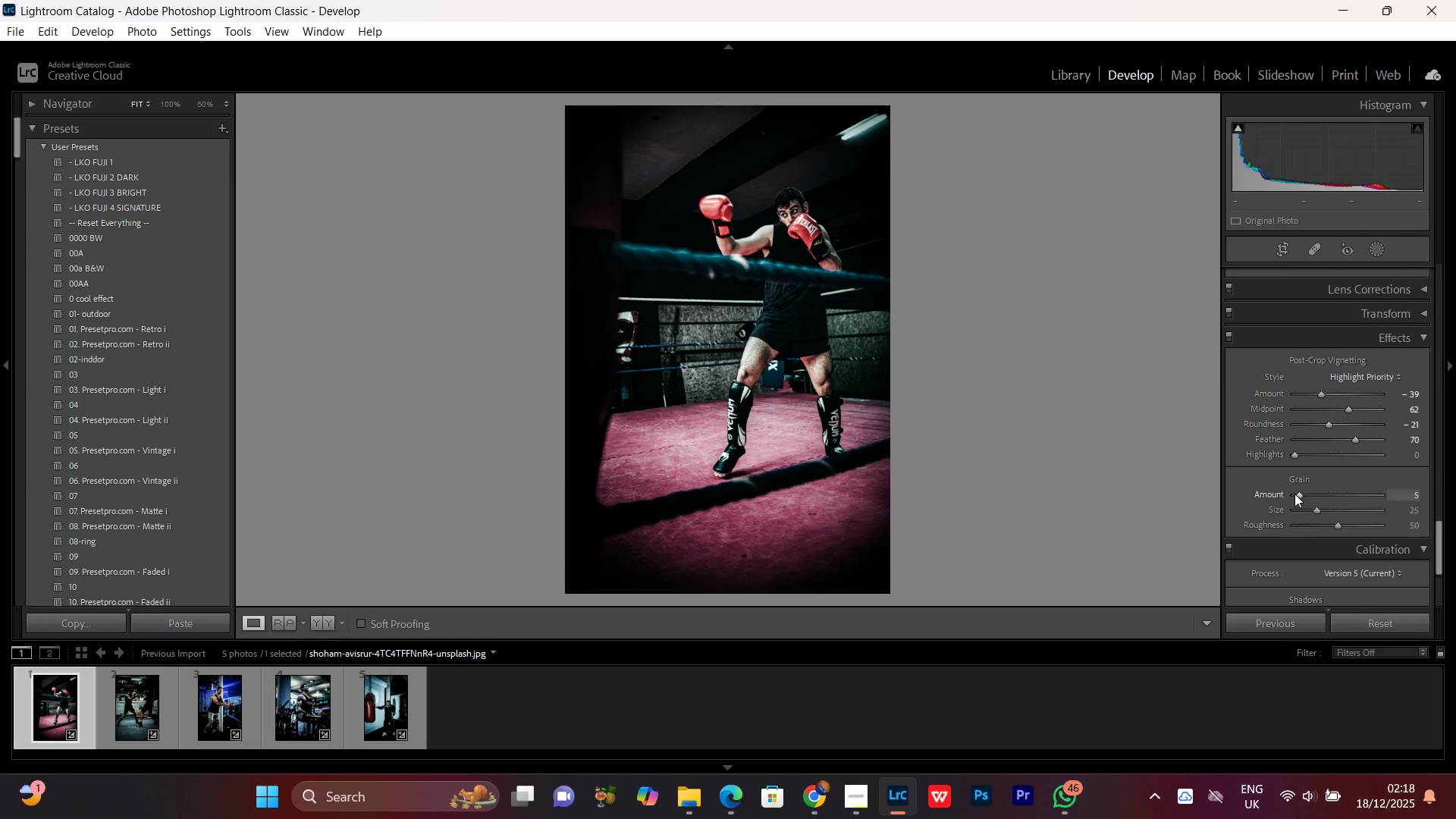 
scroll: coordinate [1294, 494], scroll_direction: up, amount: 1.0
 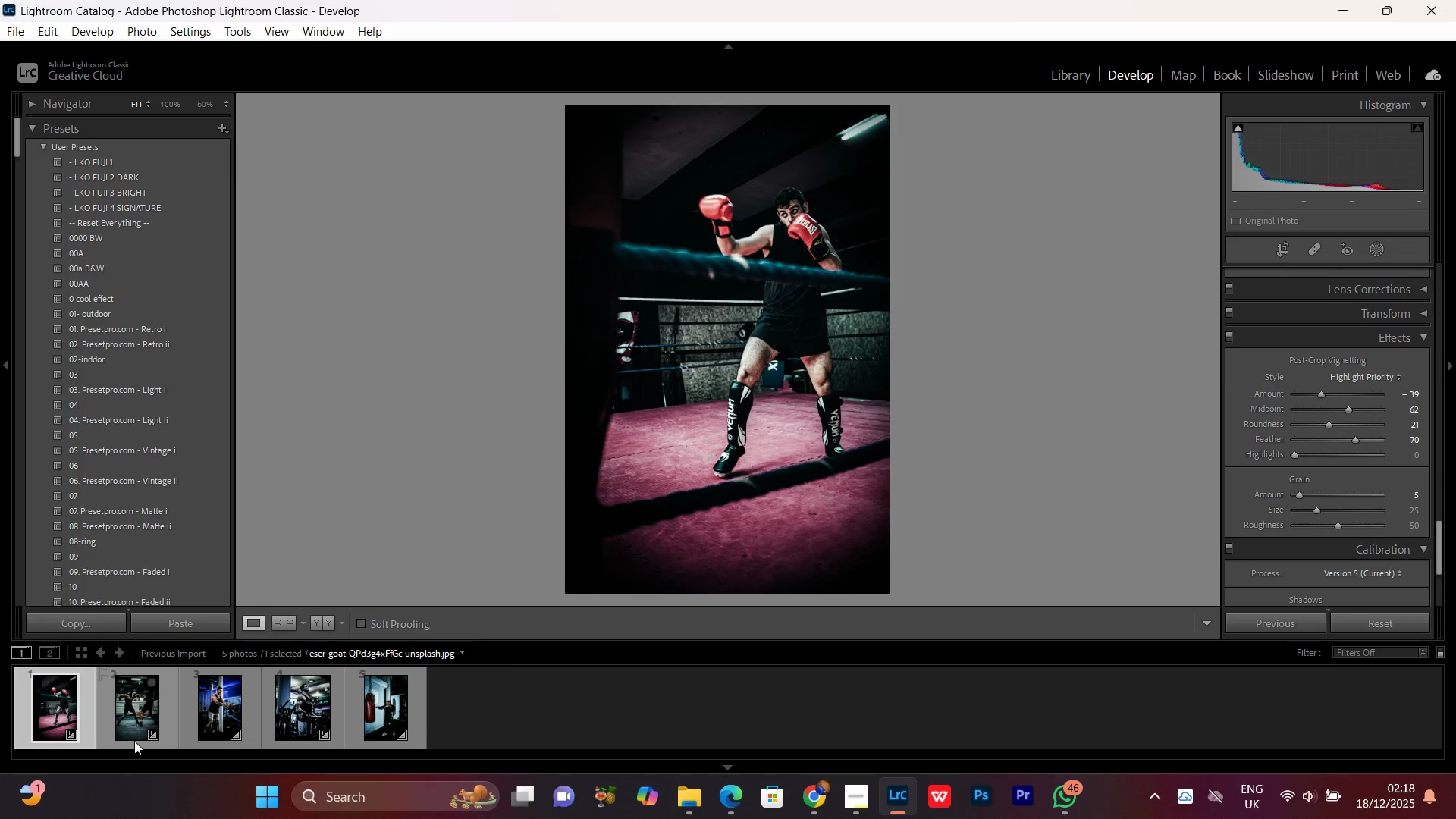 
left_click([115, 720])
 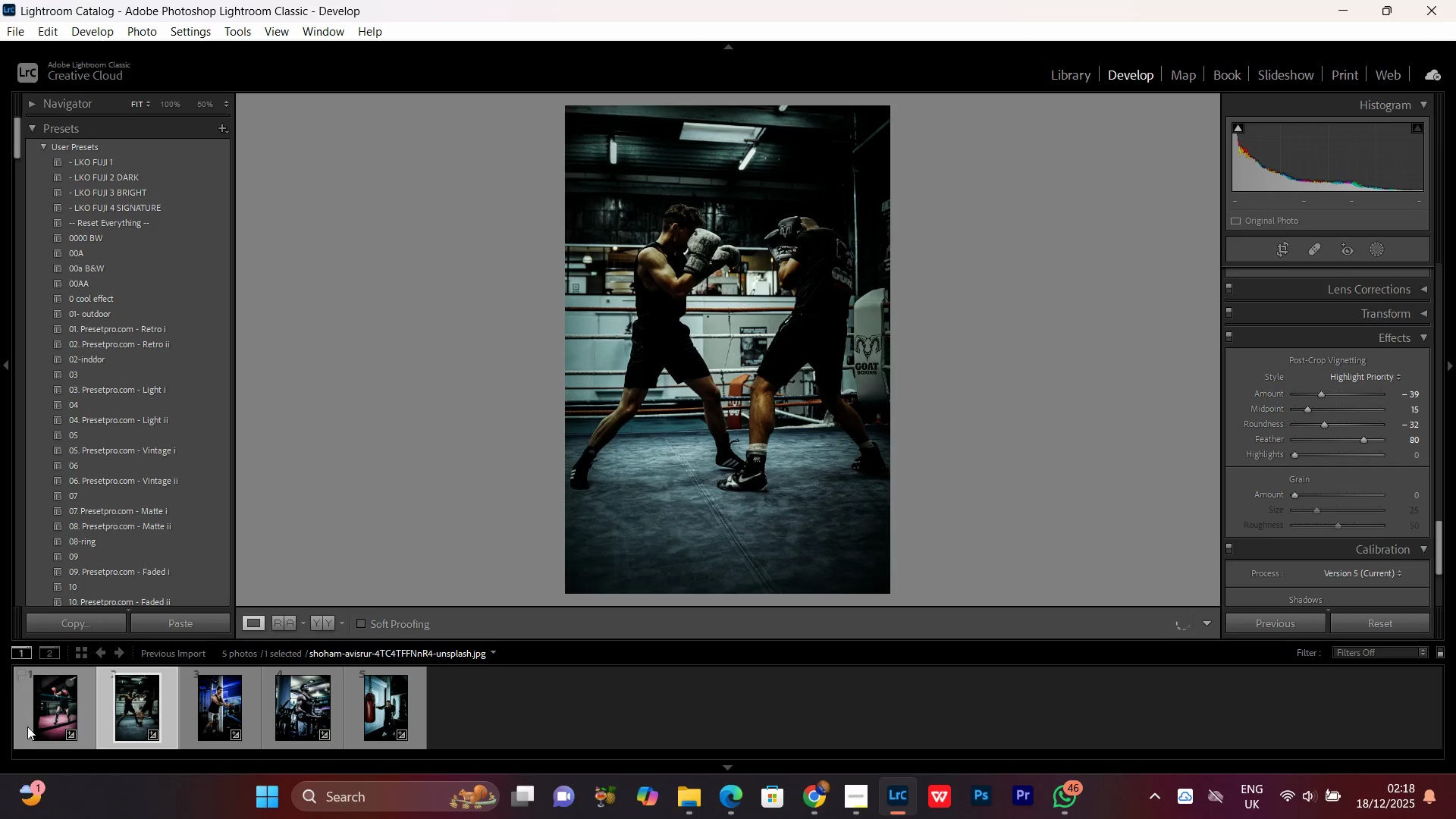 
left_click([45, 710])
 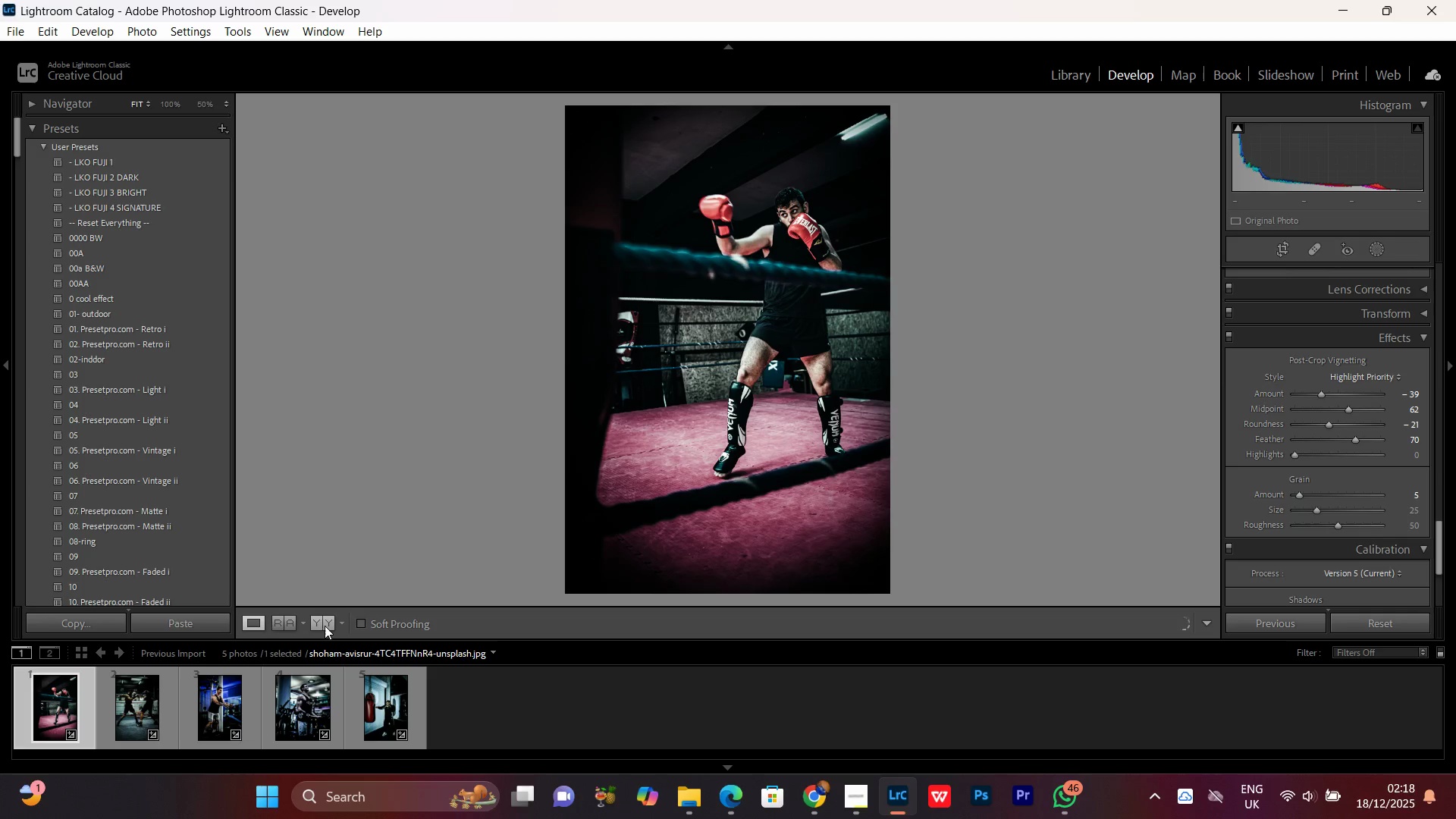 
left_click([322, 622])
 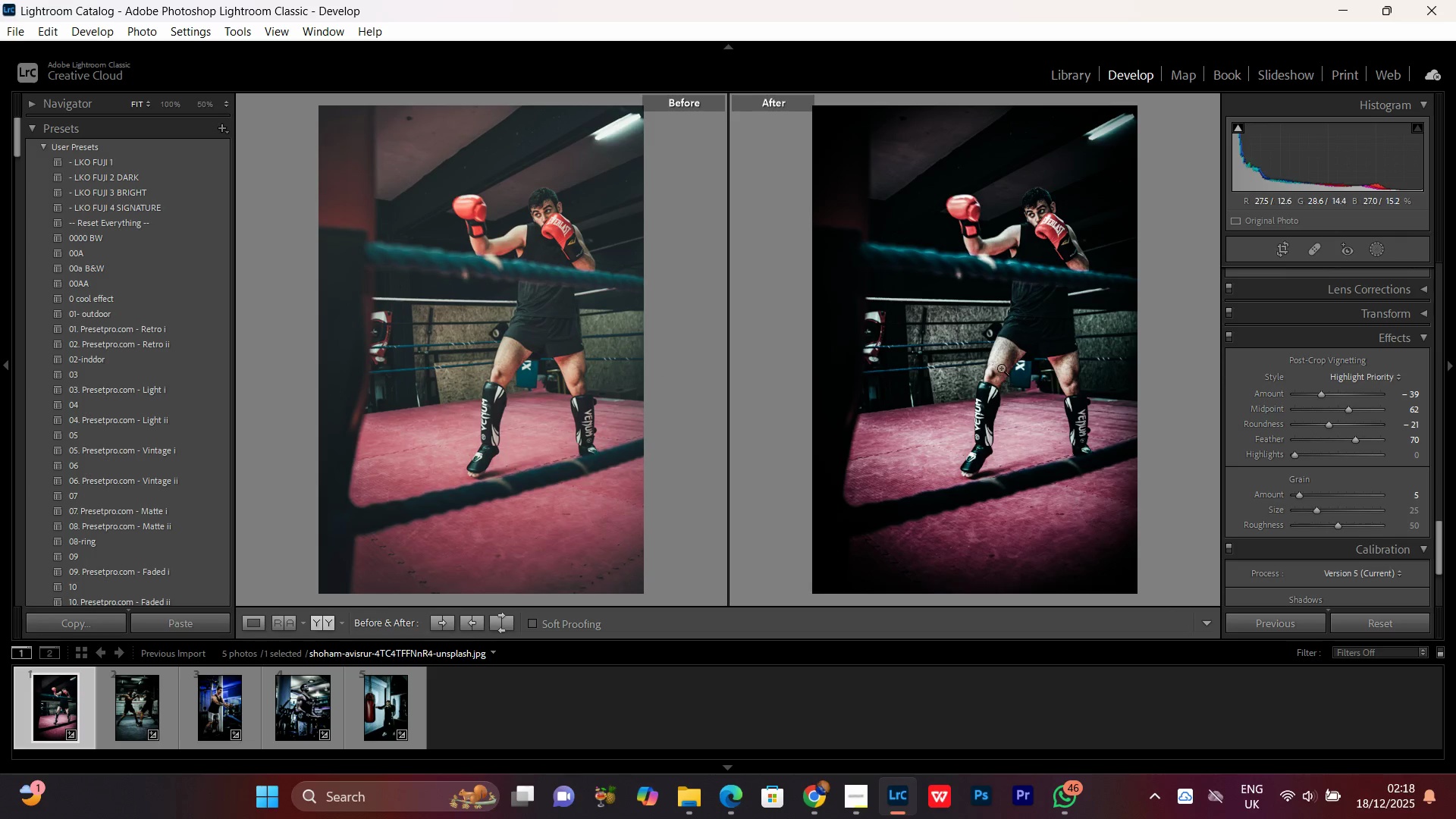 
left_click([1003, 306])
 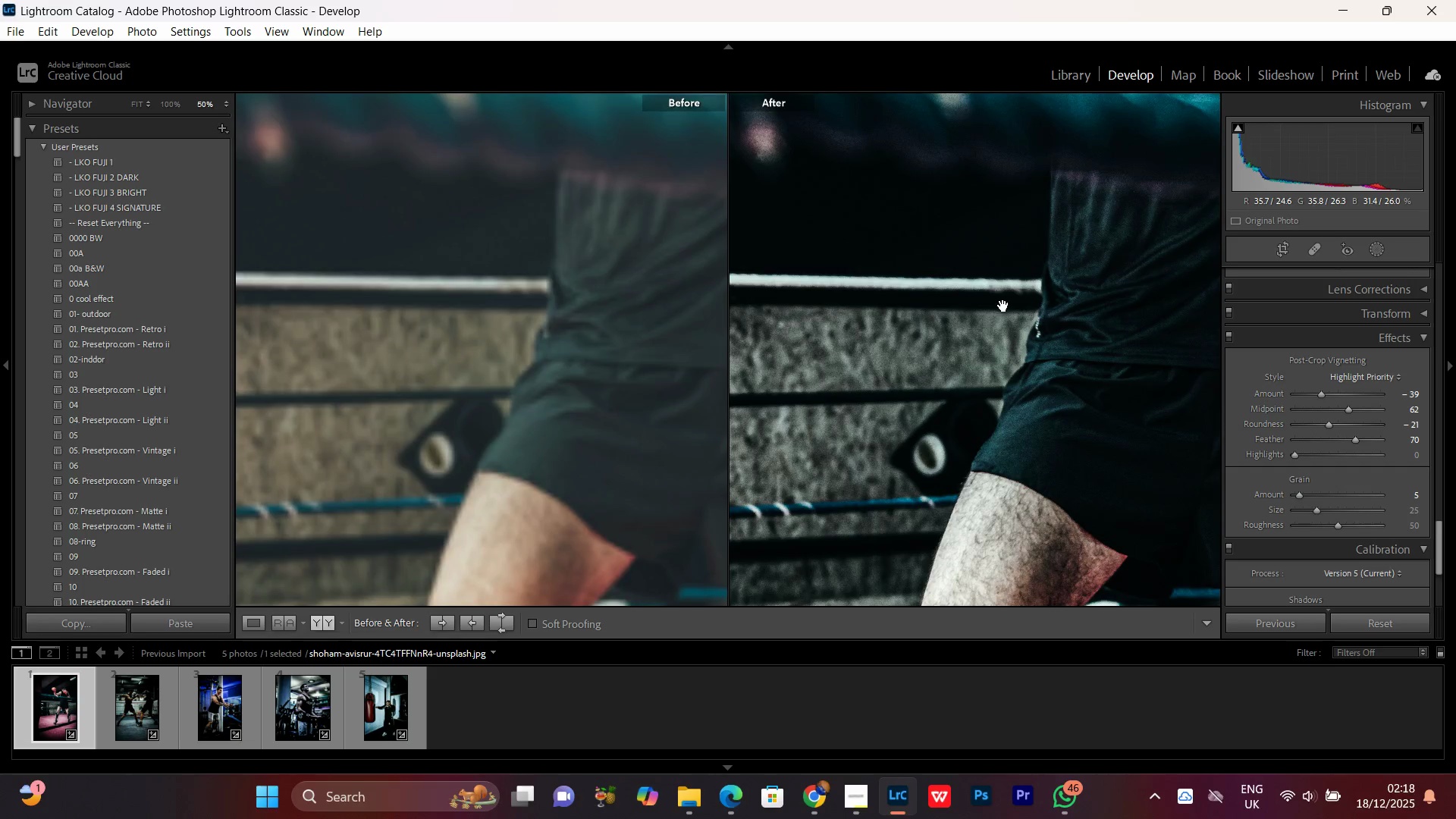 
left_click([1003, 306])
 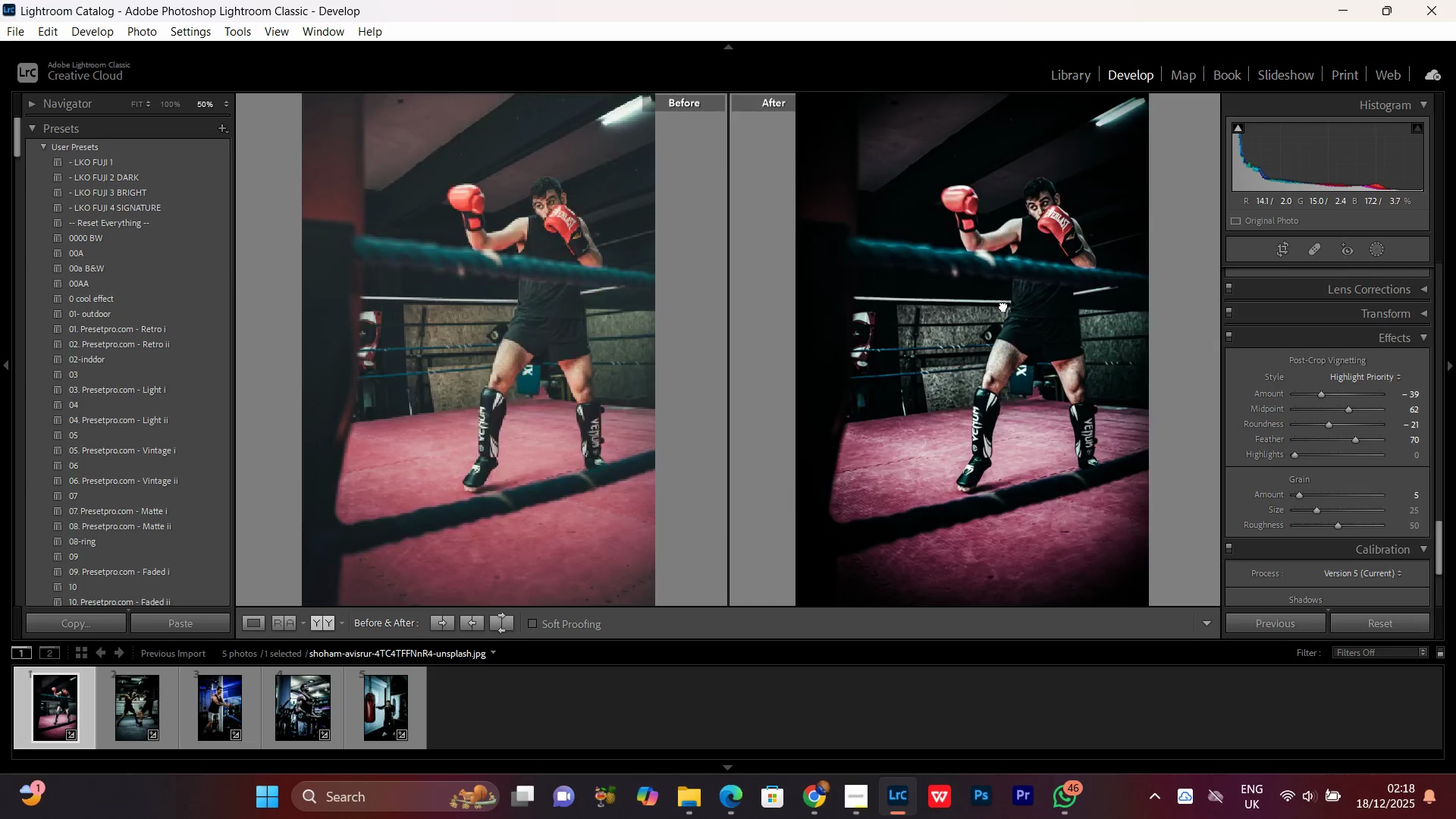 
double_click([1003, 306])
 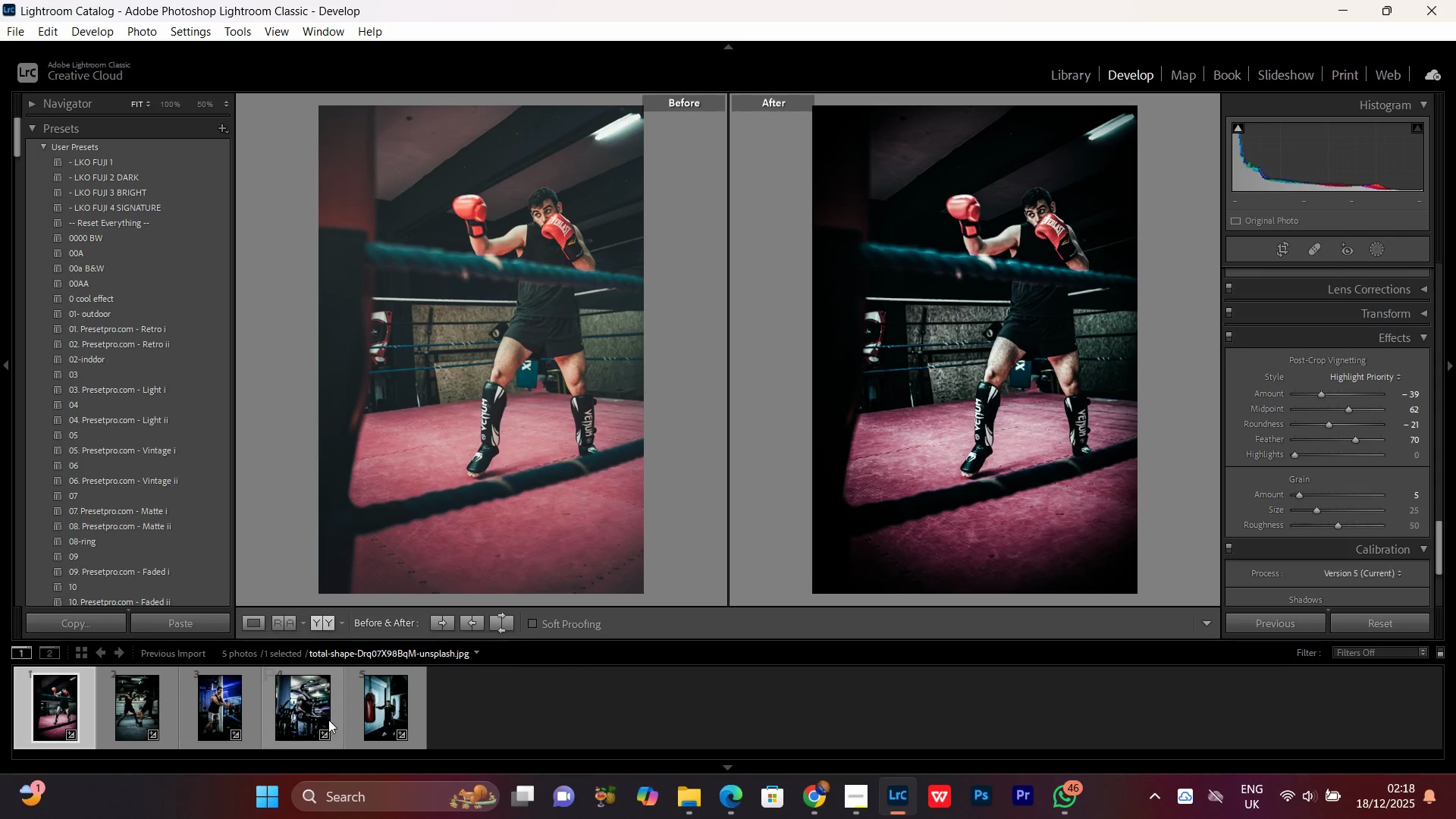 
left_click([300, 712])
 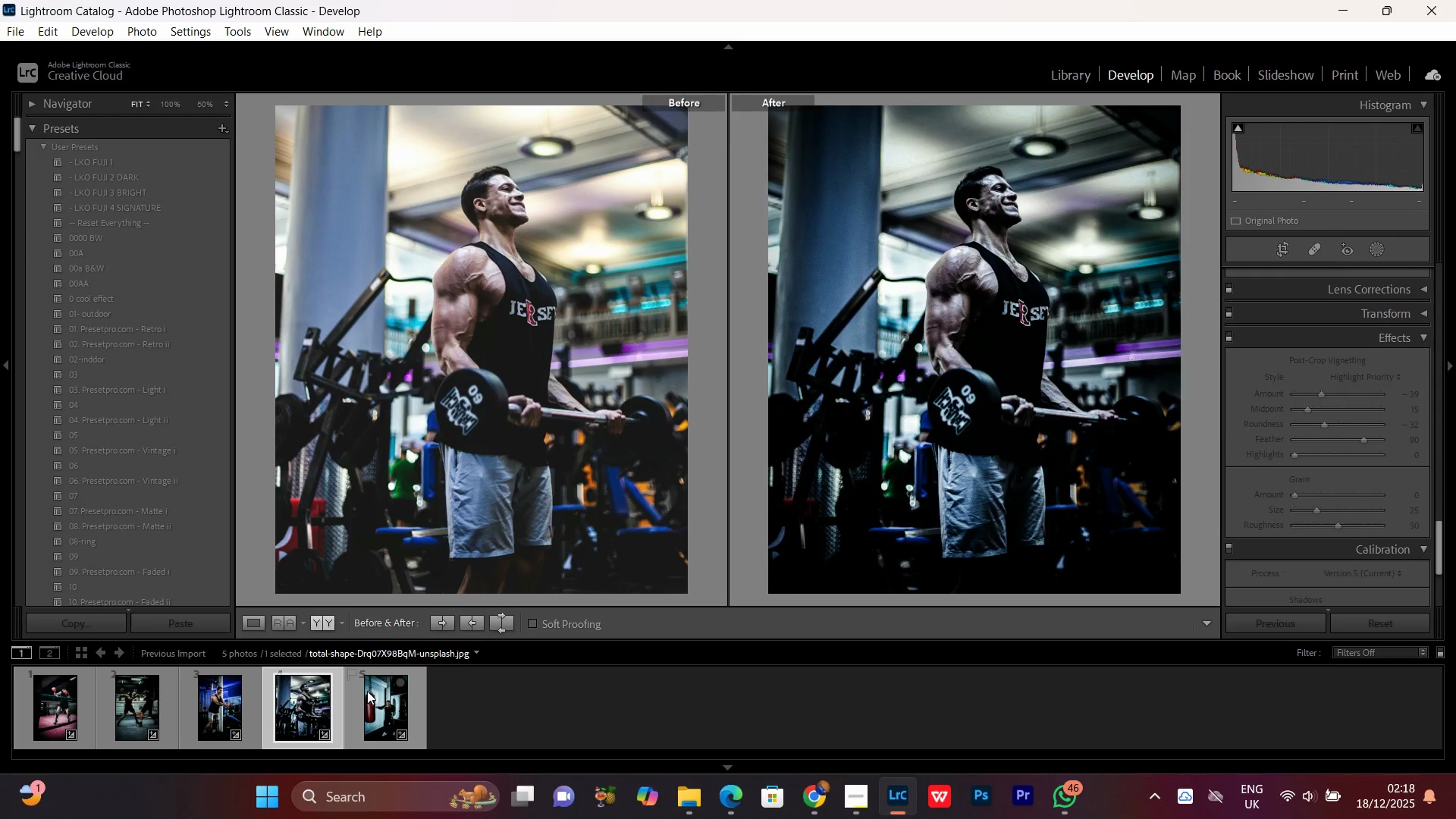 
left_click([362, 682])
 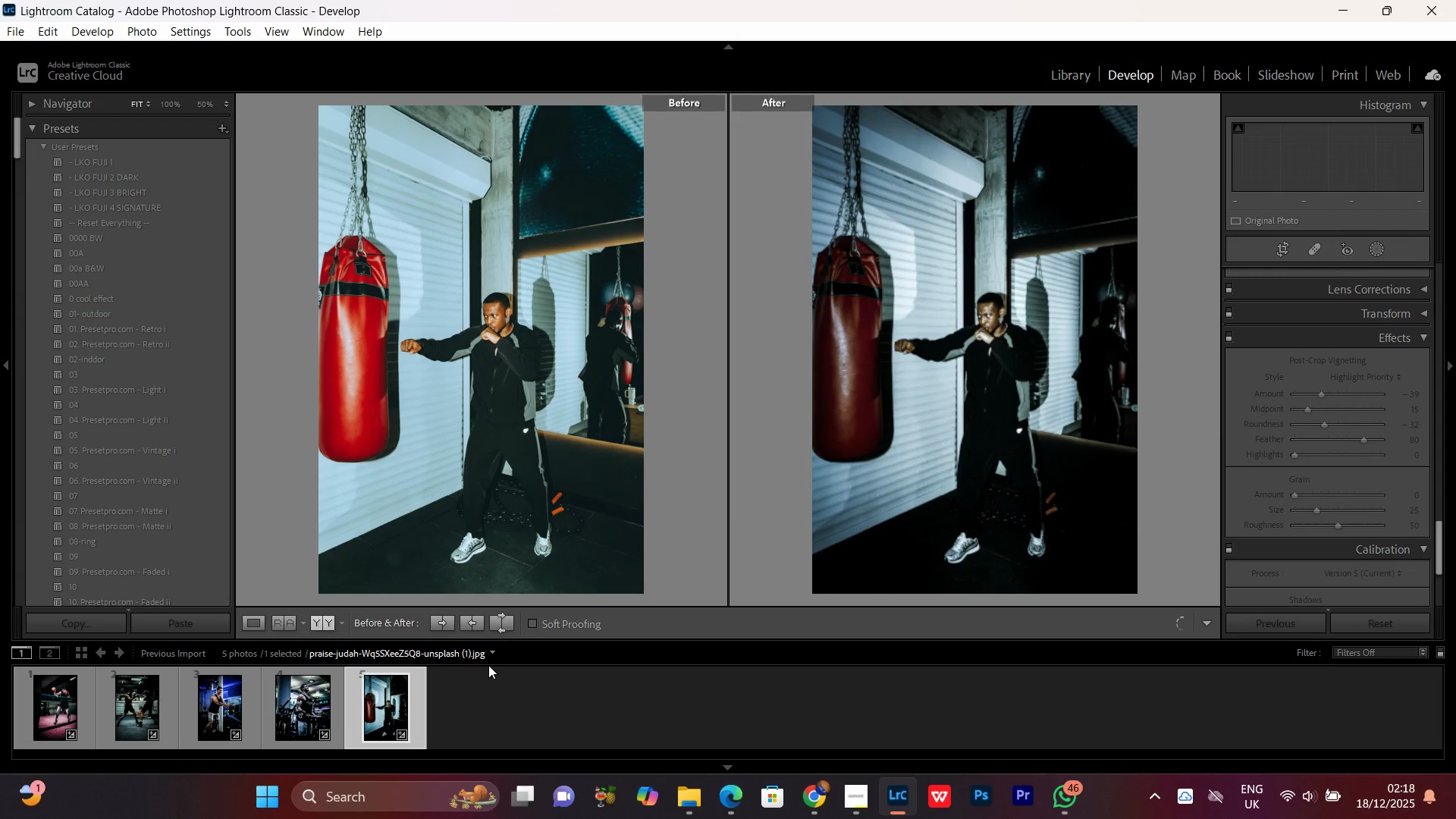 
left_click([479, 711])
 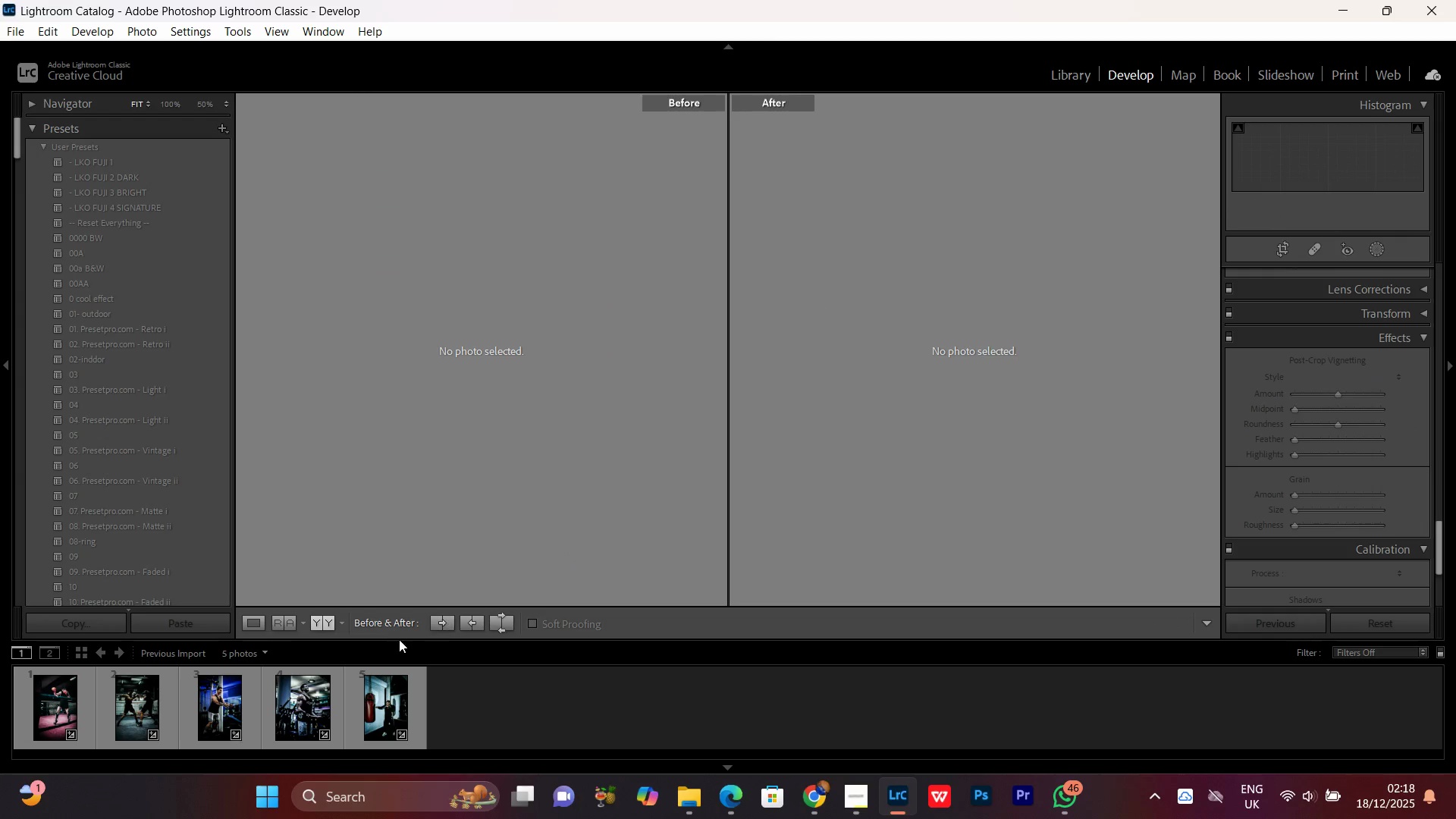 
left_click([288, 720])
 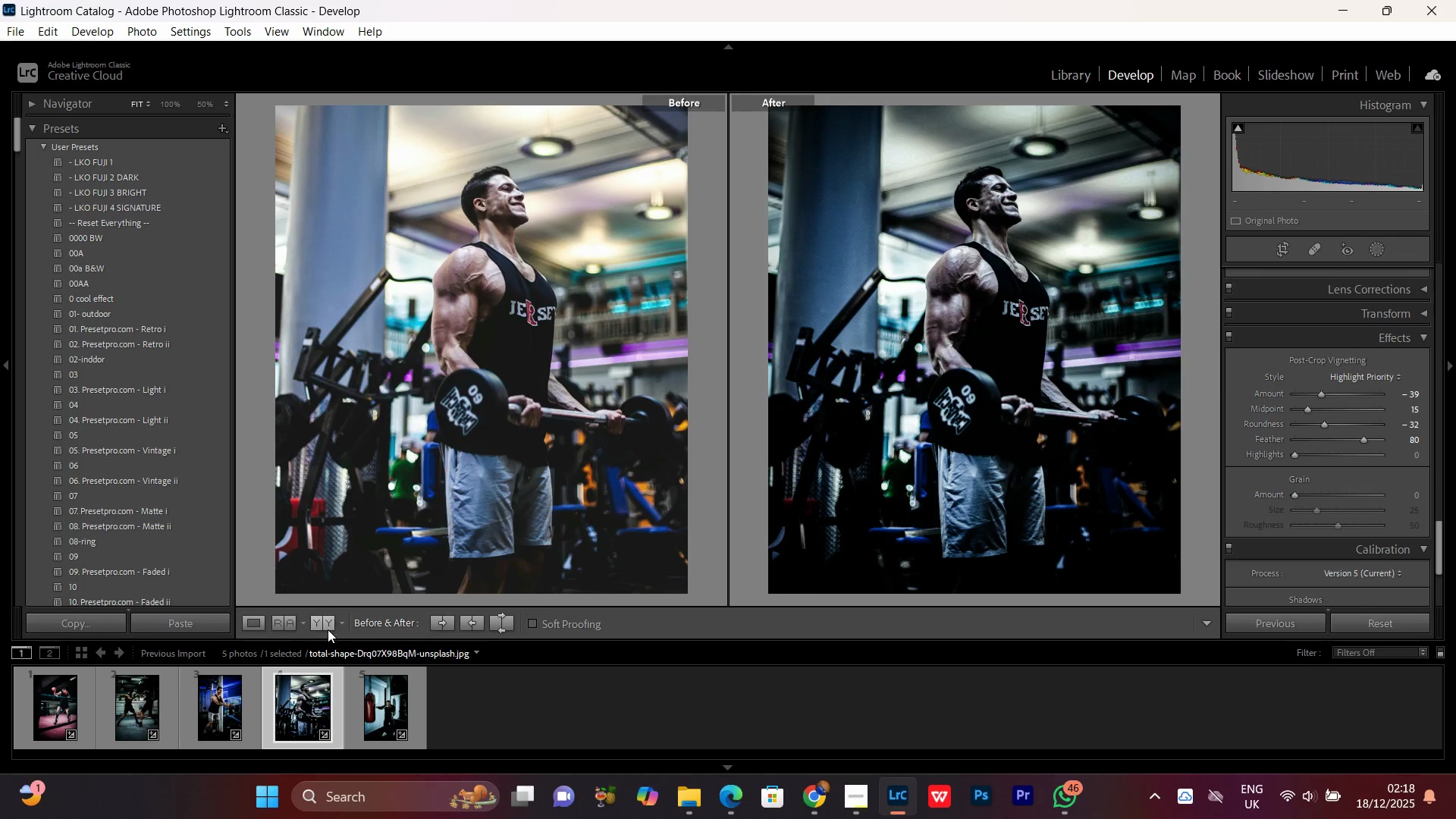 
left_click([276, 624])
 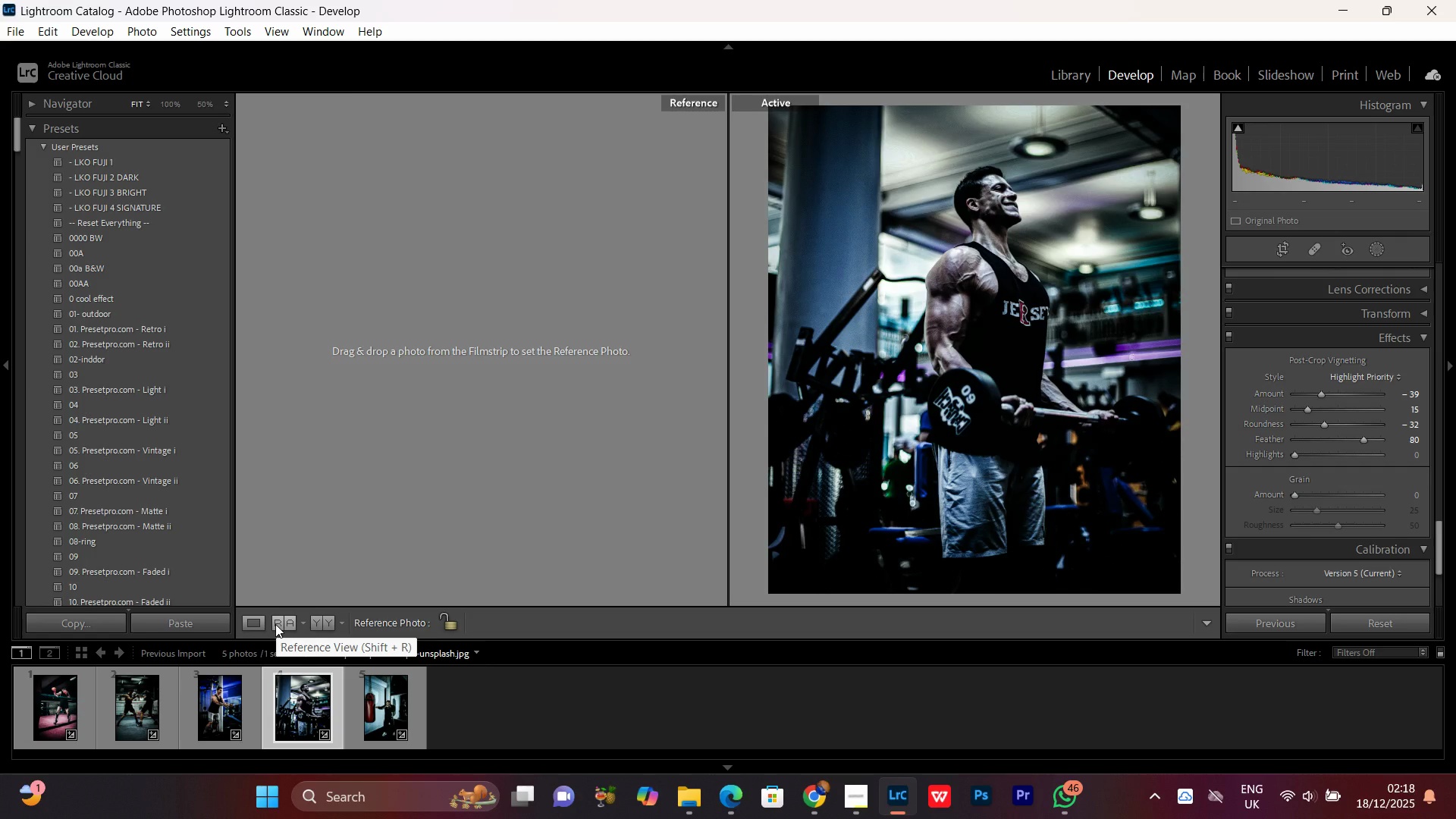 
left_click([275, 624])
 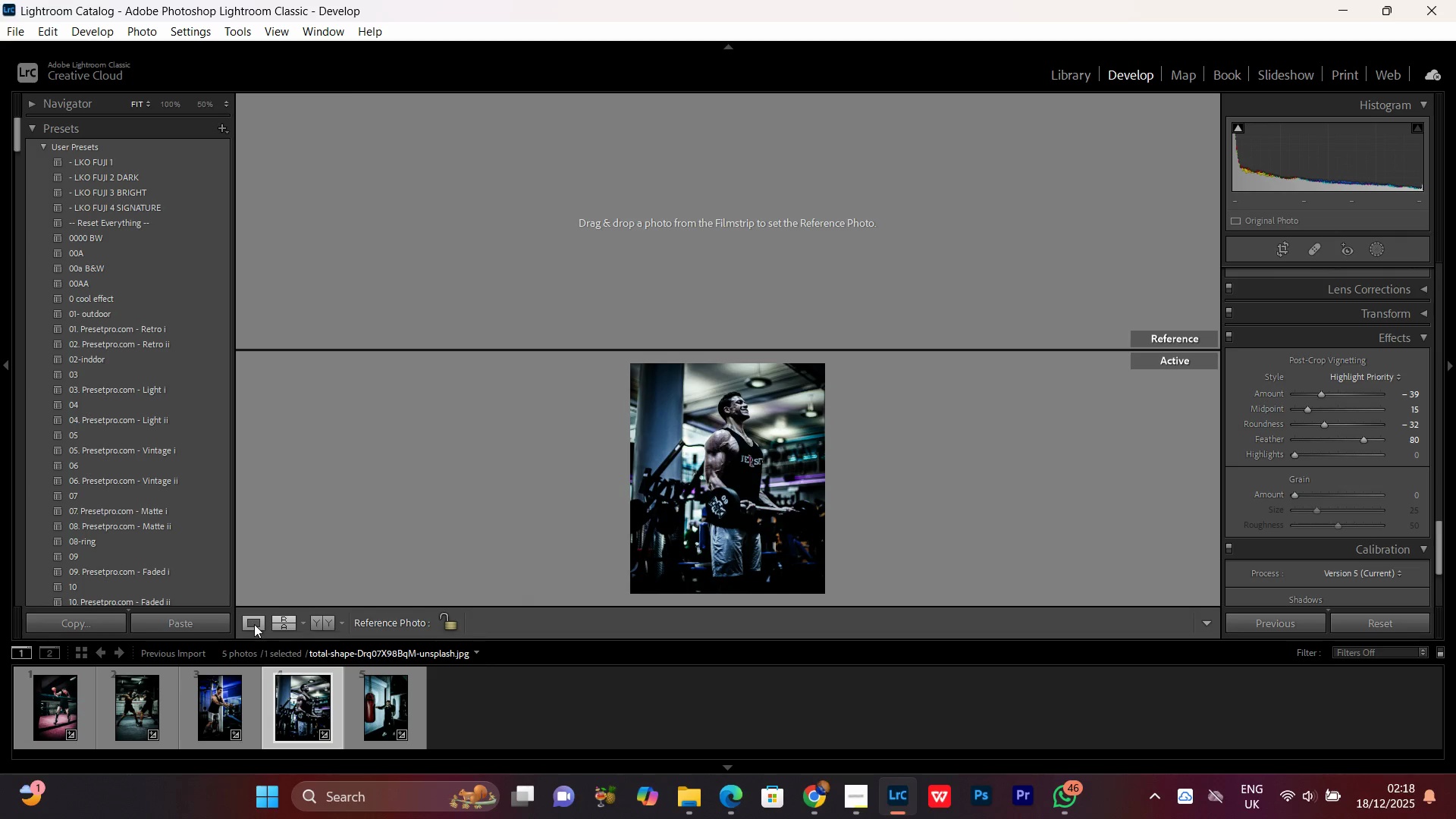 
left_click([254, 624])
 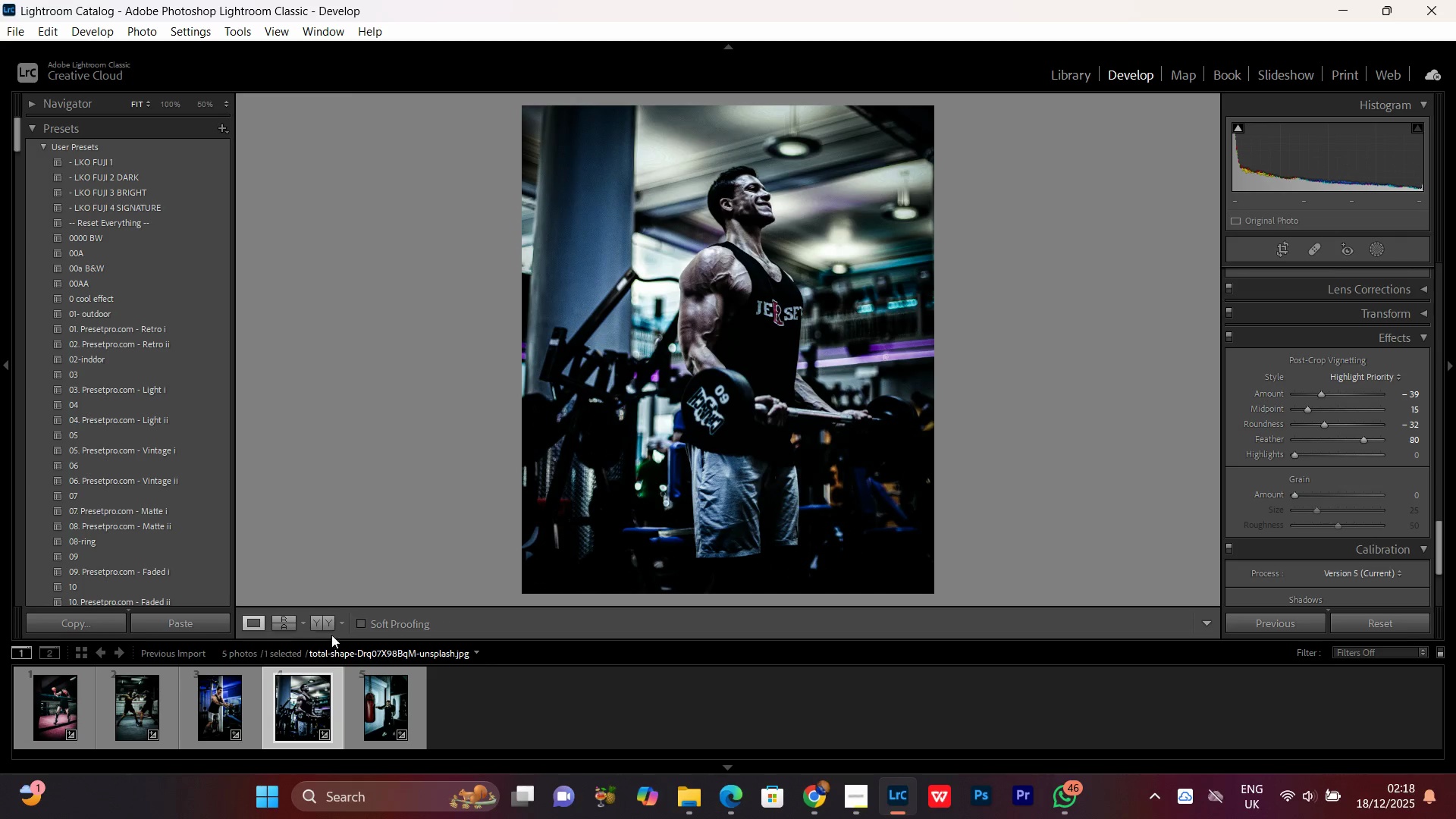 
left_click([323, 617])
 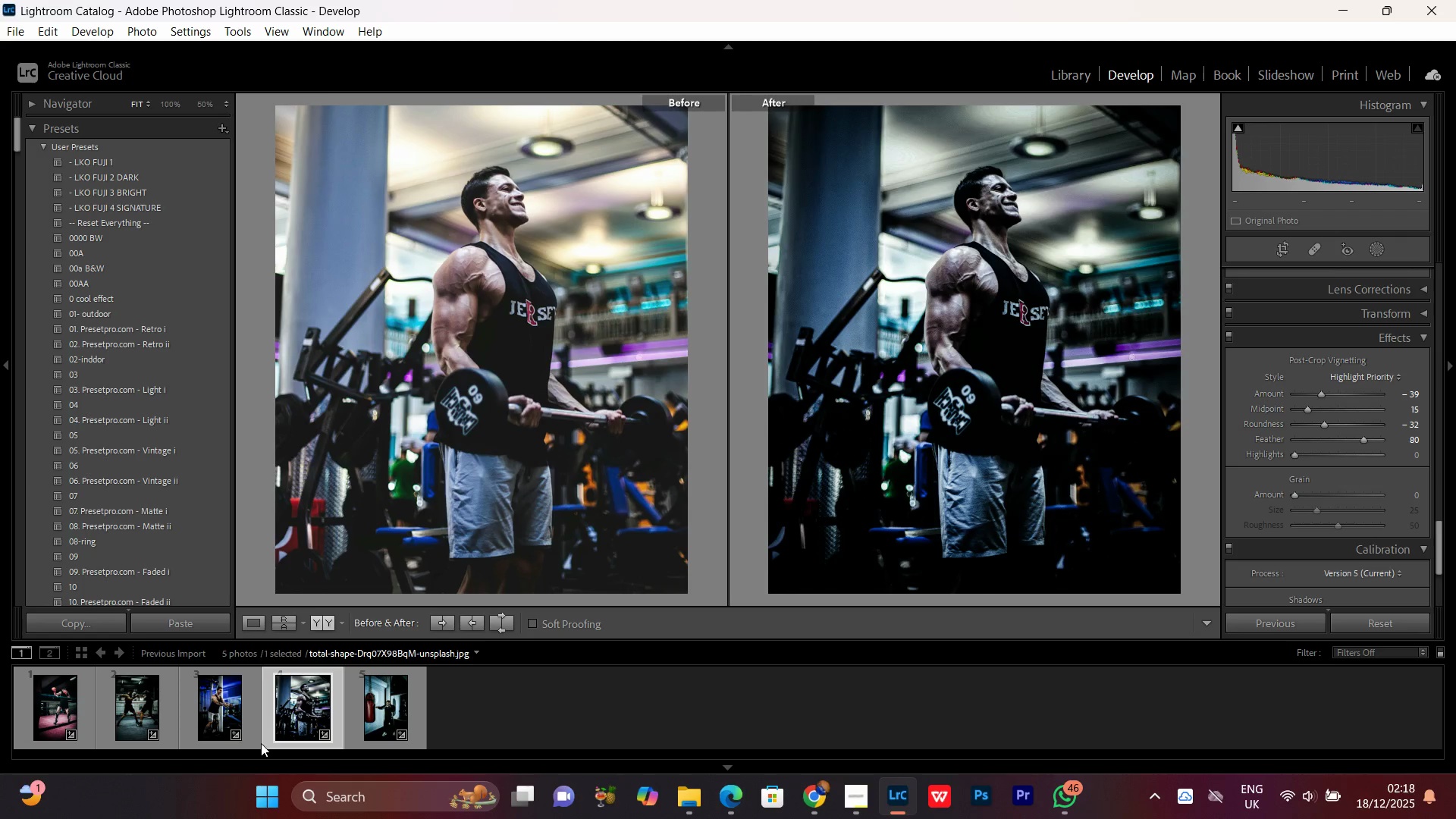 
left_click([383, 704])
 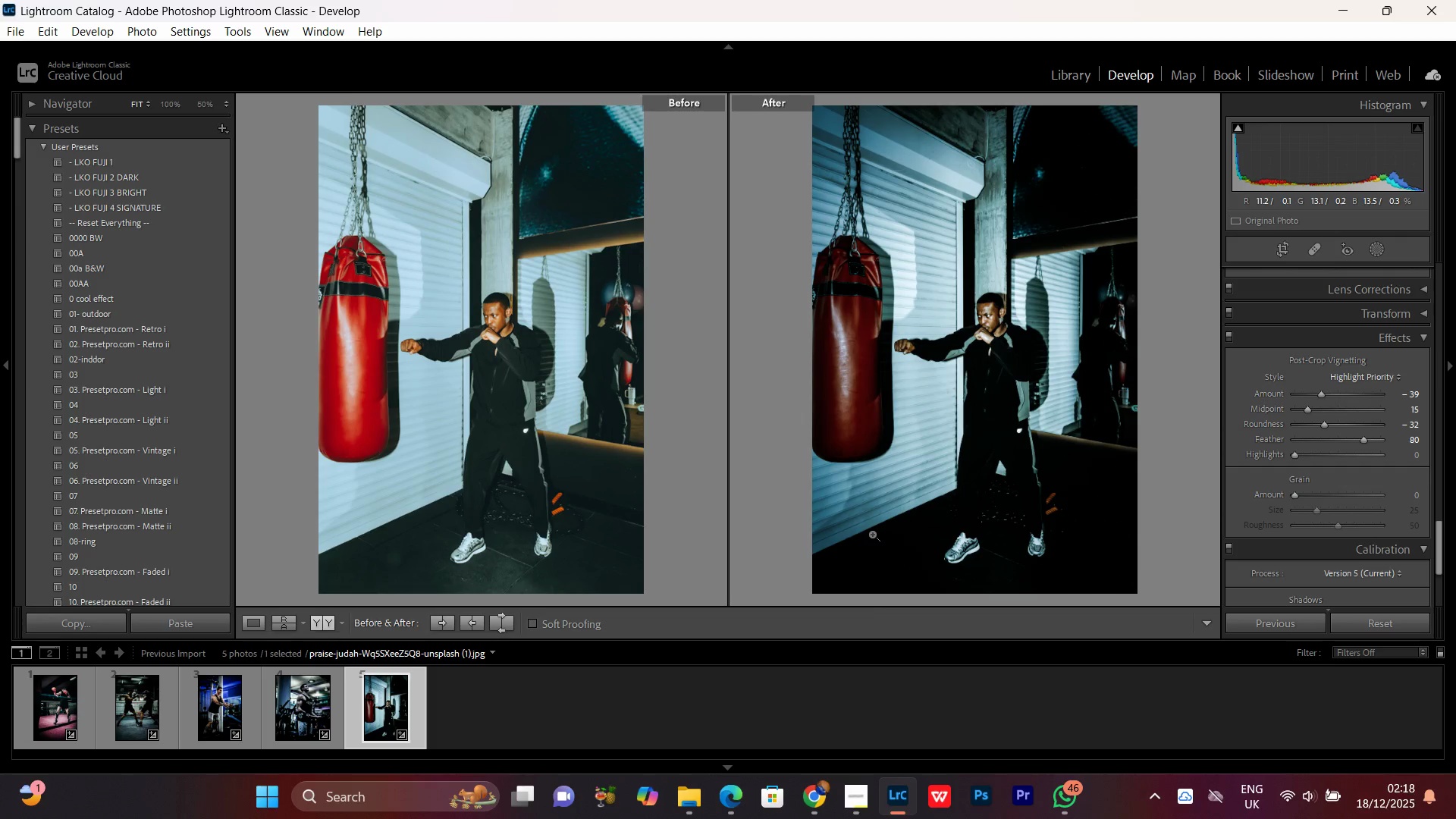 
wait(7.78)
 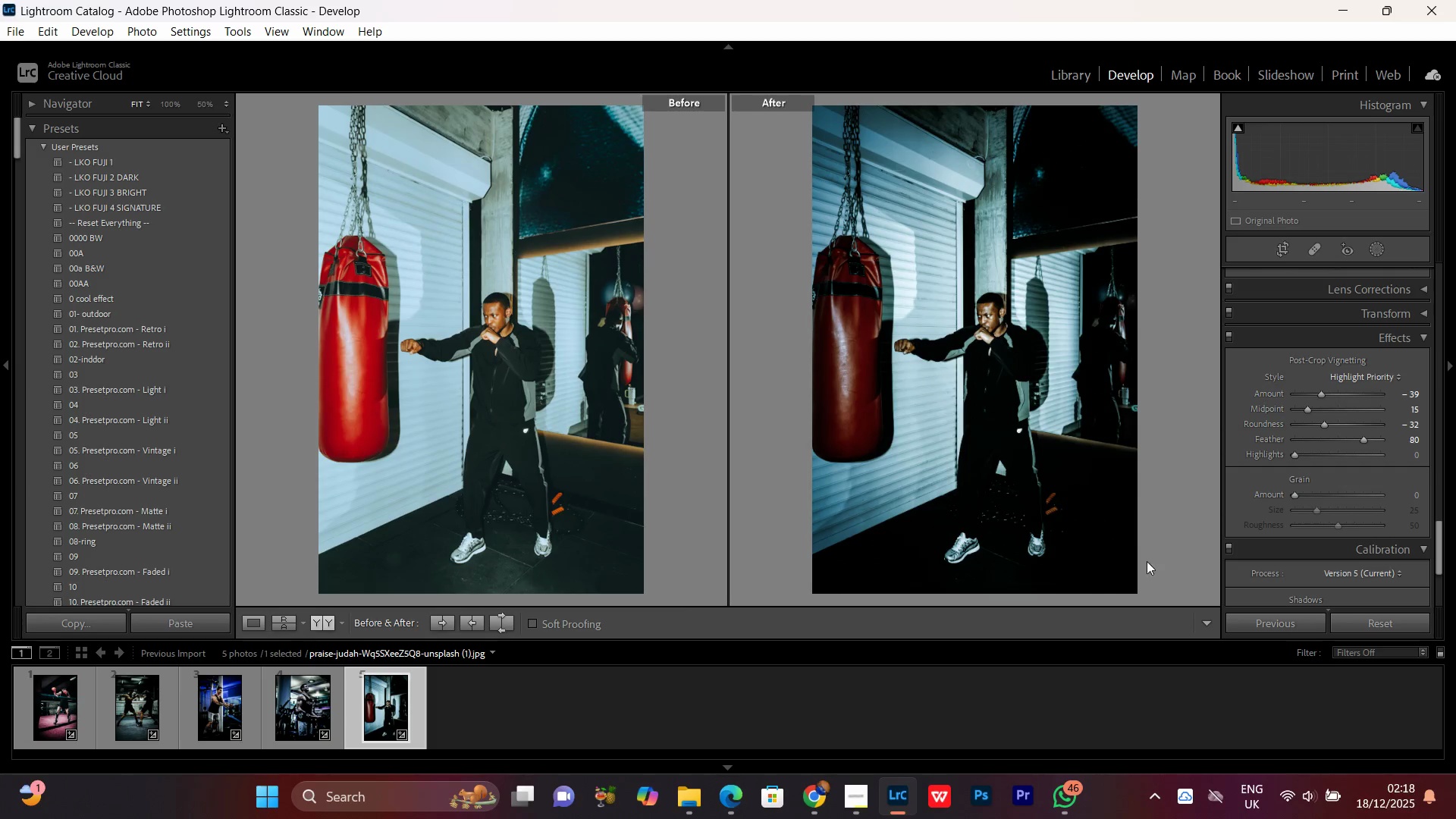 
key(PrintScreen)
 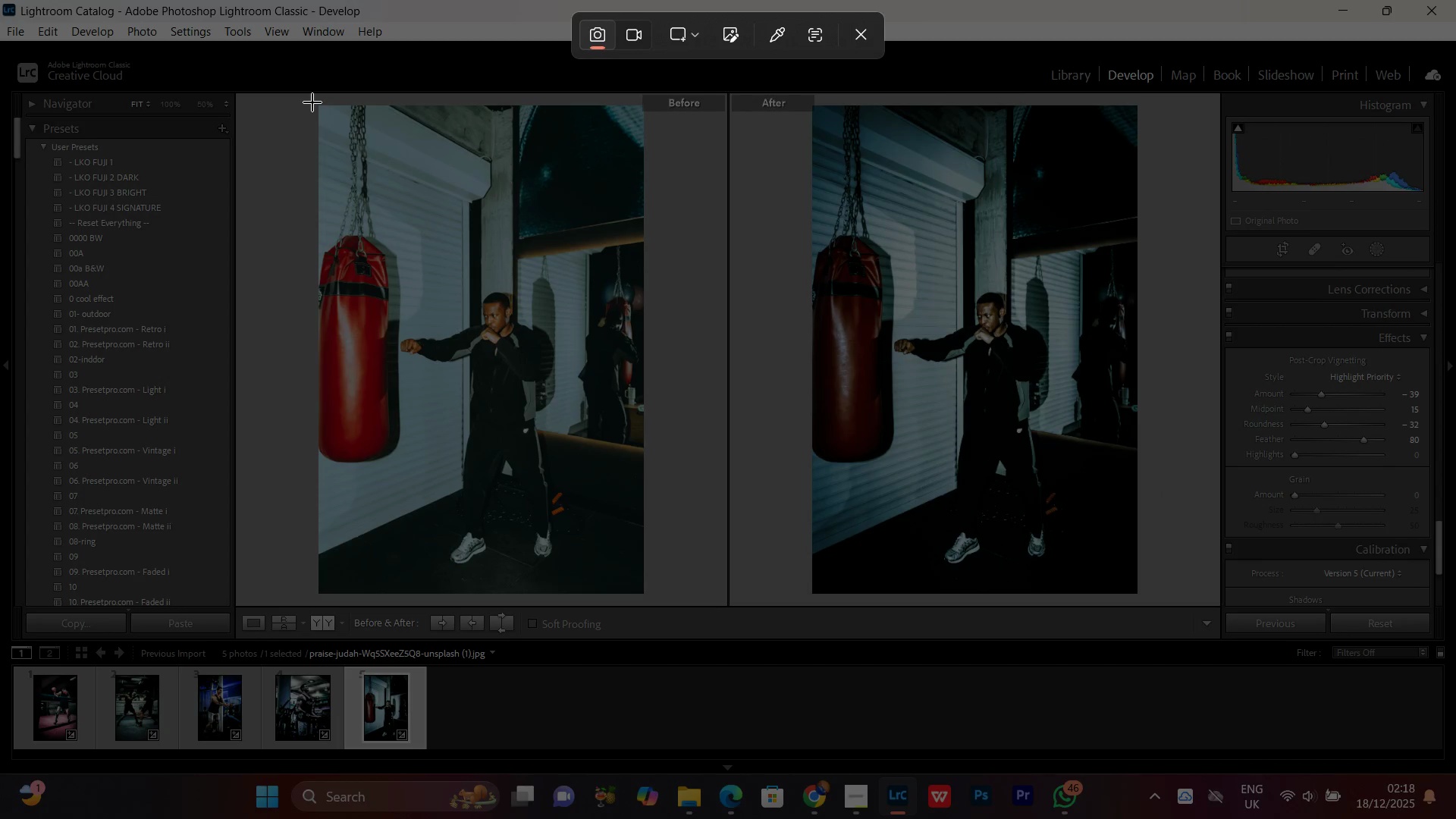 
wait(5.33)
 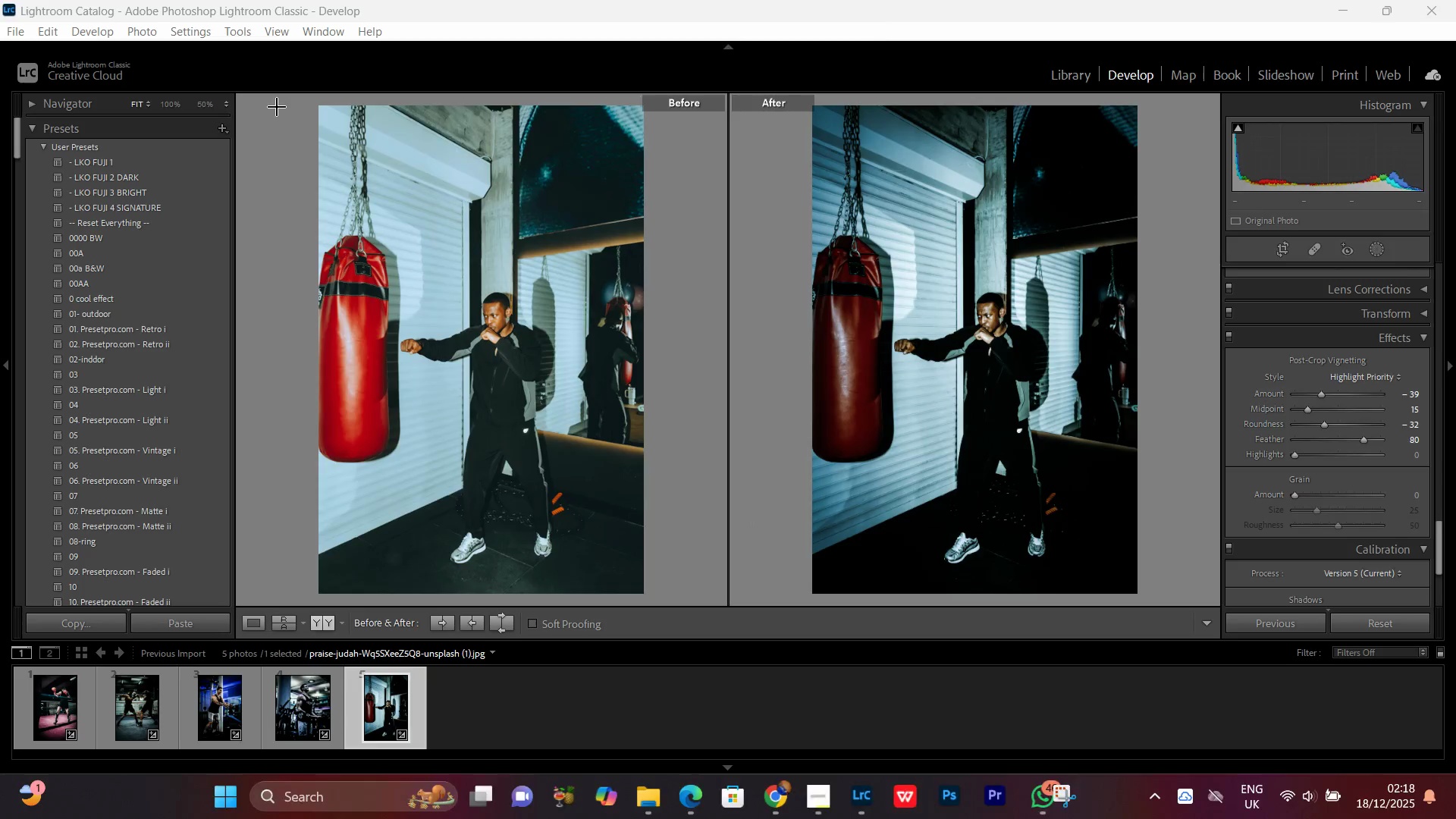 
left_click_drag(start_coordinate=[314, 103], to_coordinate=[1142, 592])
 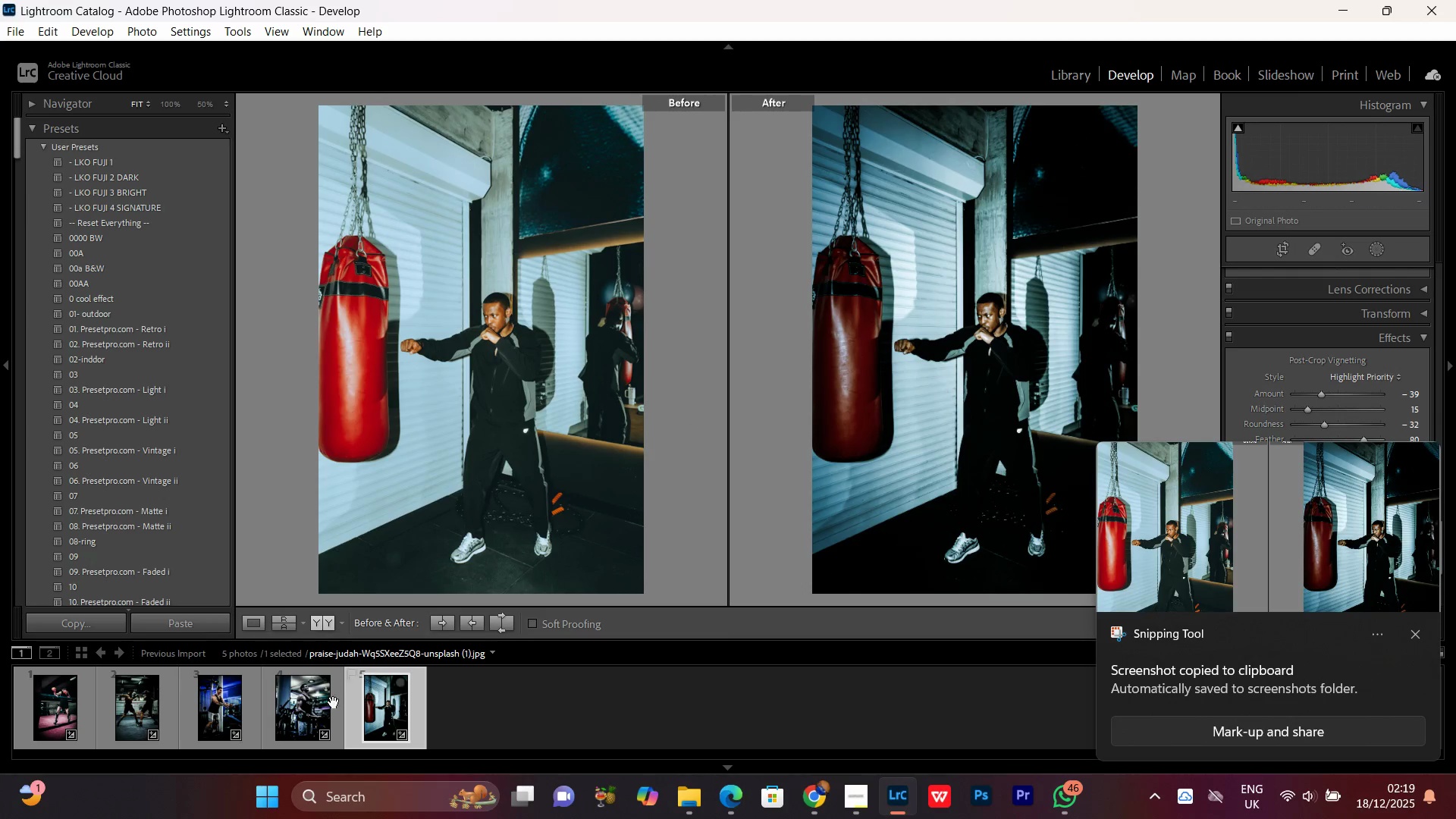 
left_click([299, 711])
 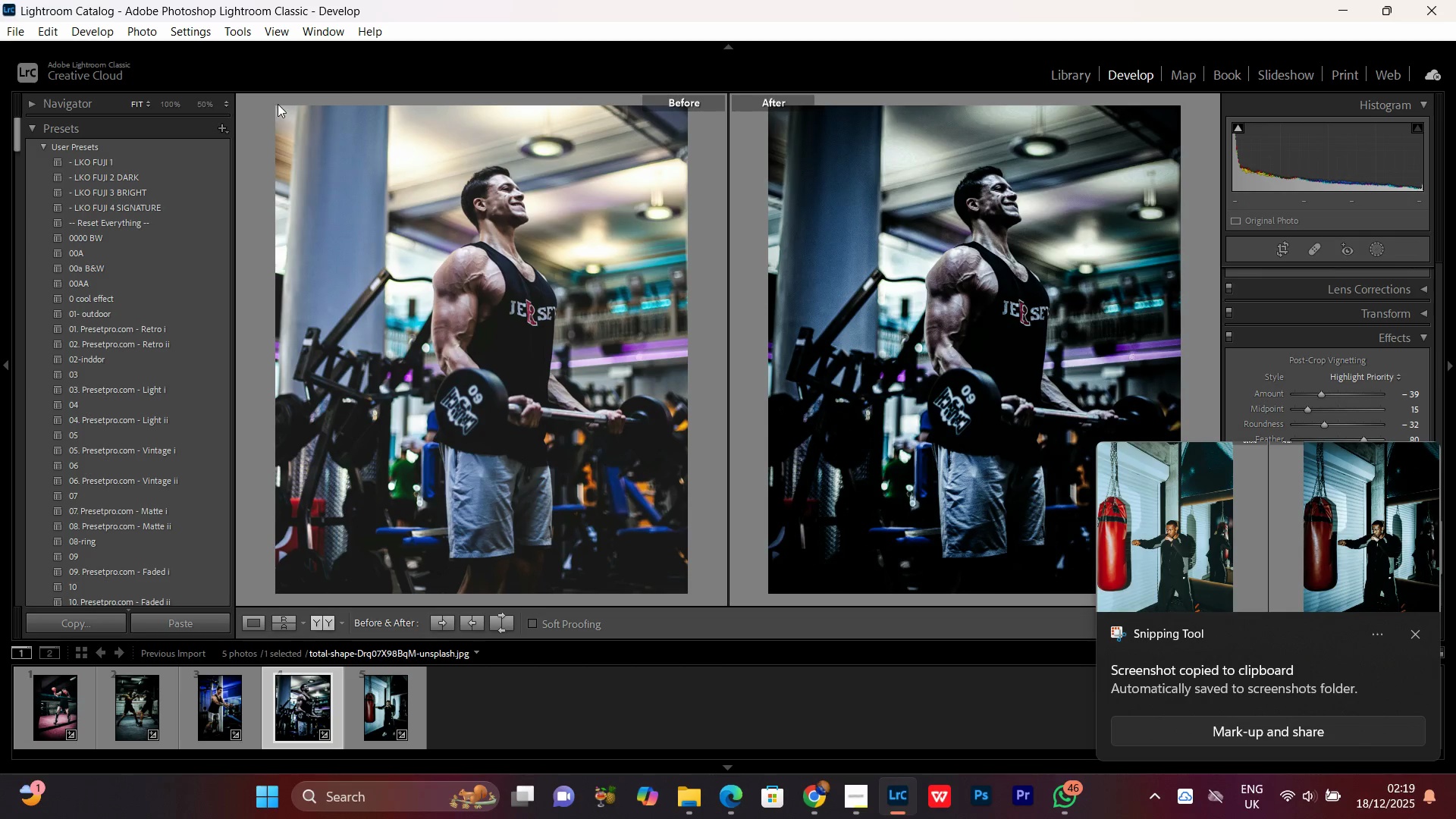 
left_click([278, 103])
 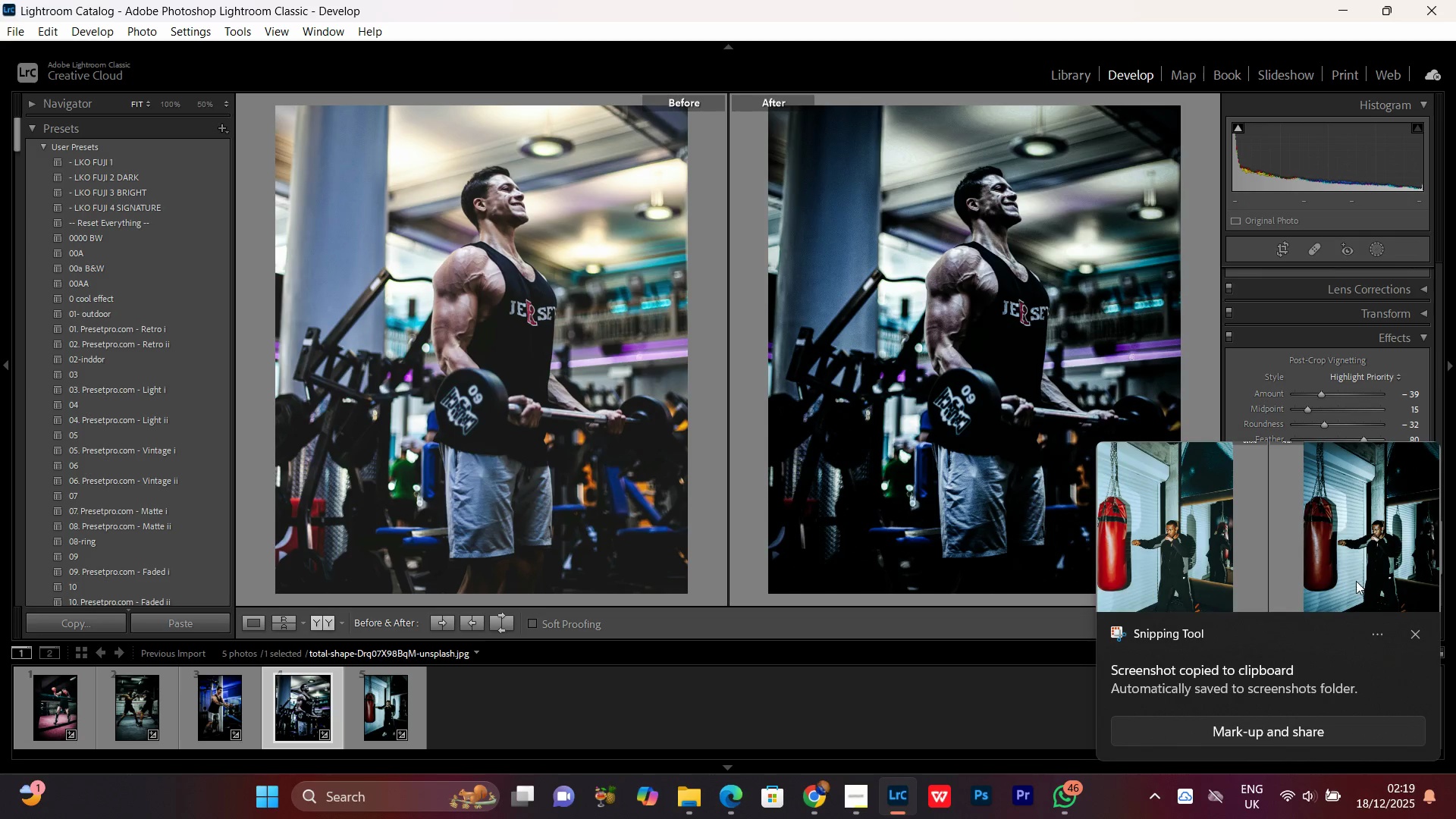 
wait(5.17)
 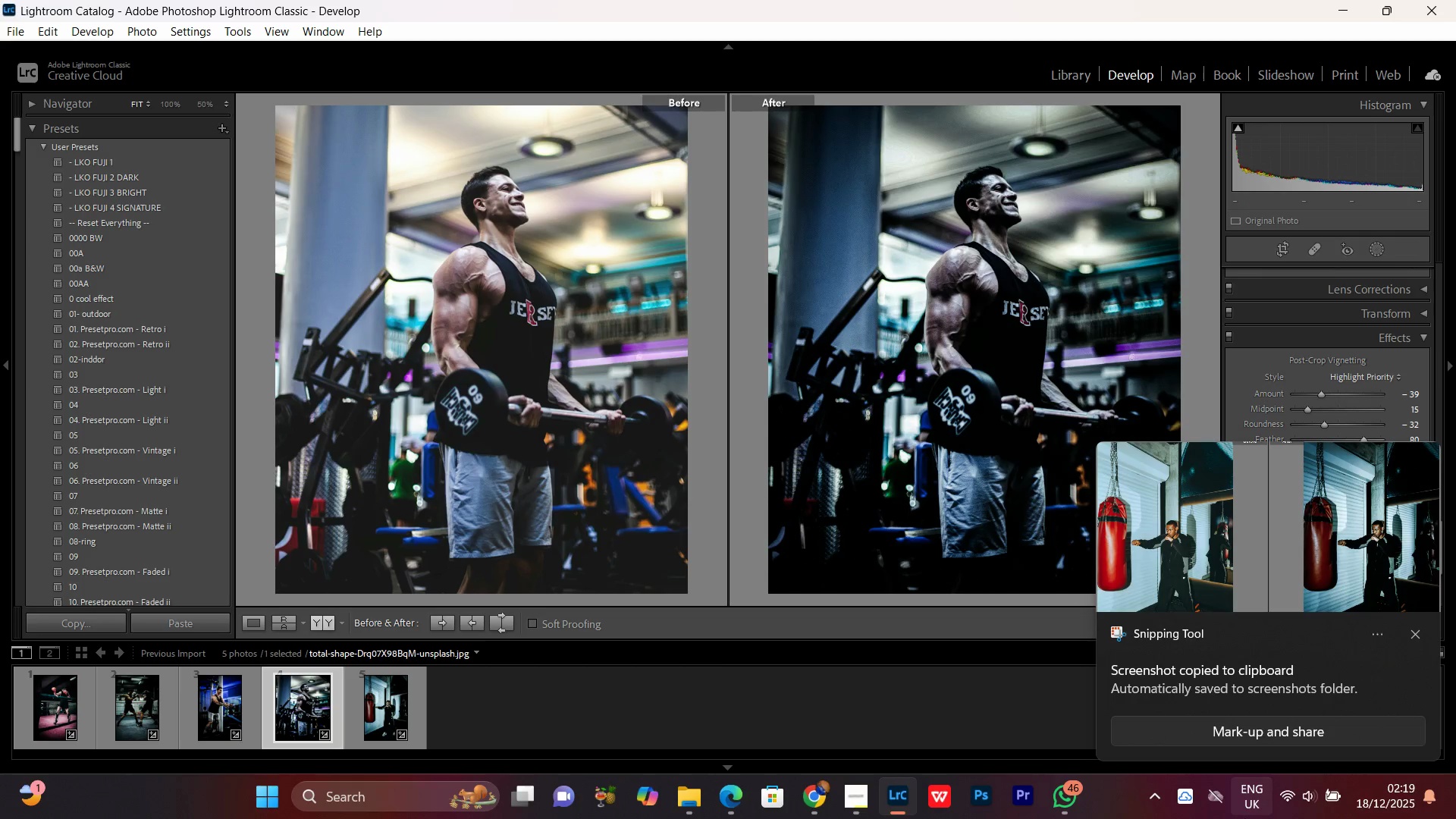 
left_click([1415, 633])
 